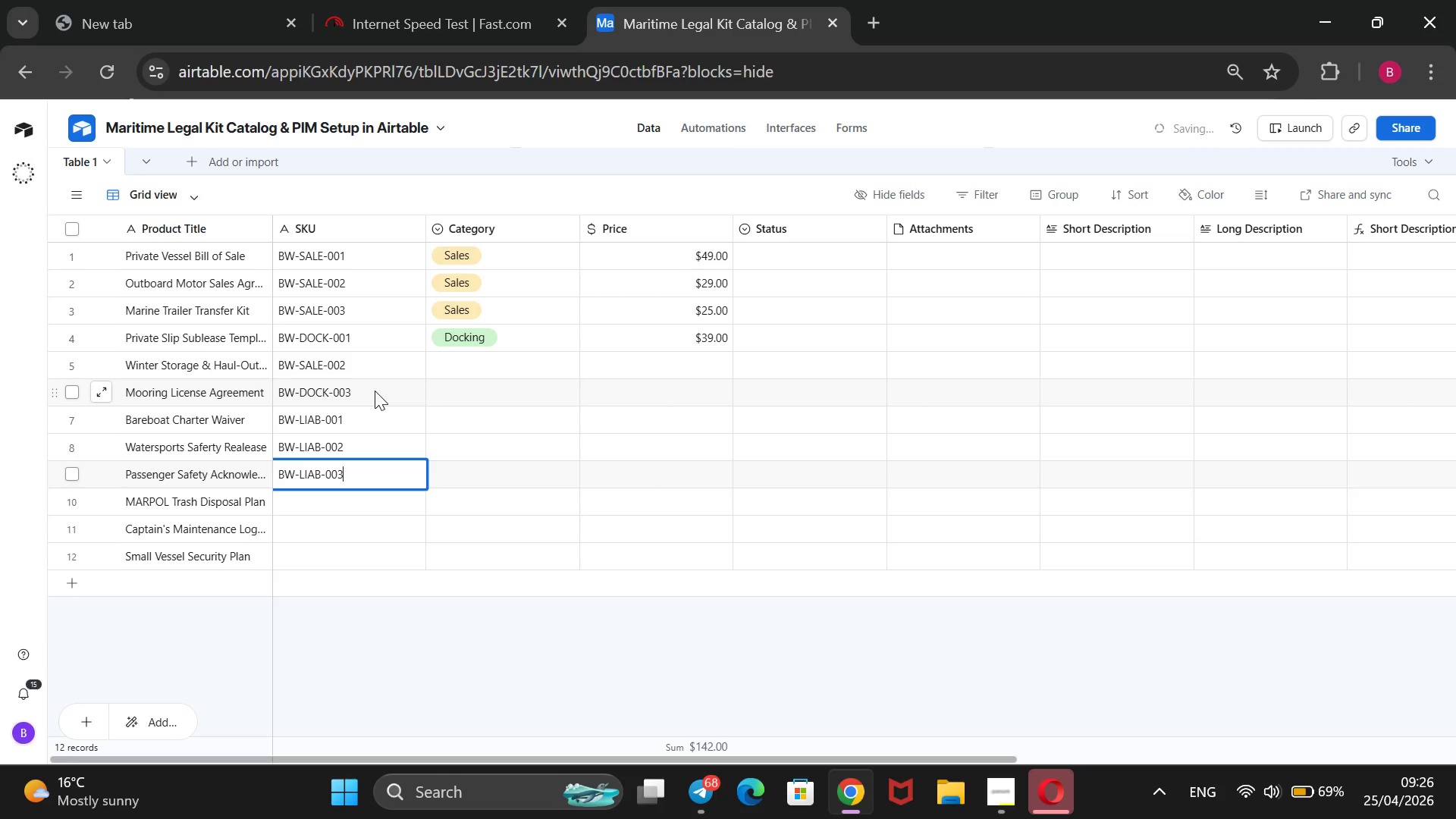 
key(Enter)
 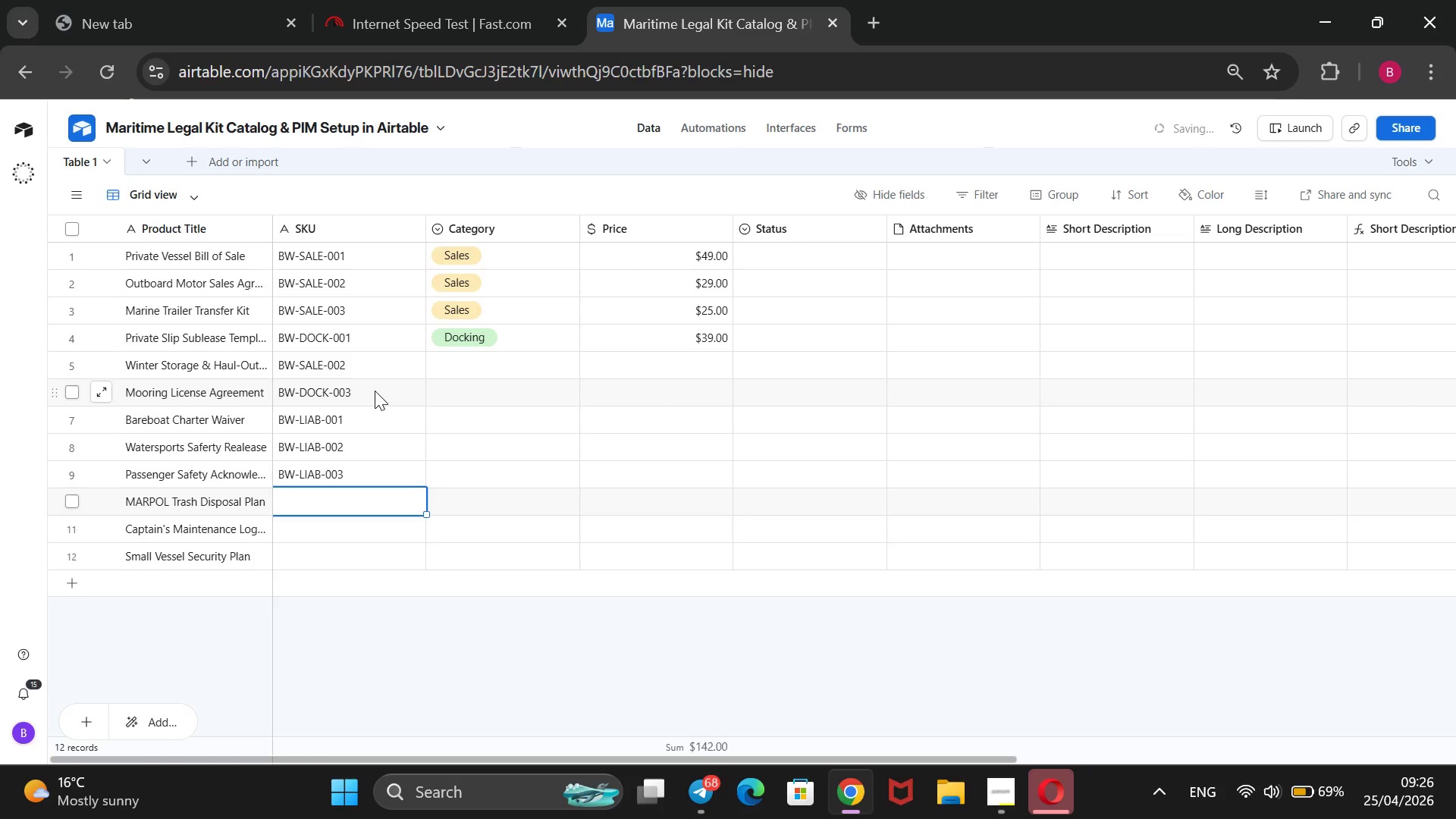 
type(BW-COMP-001)
 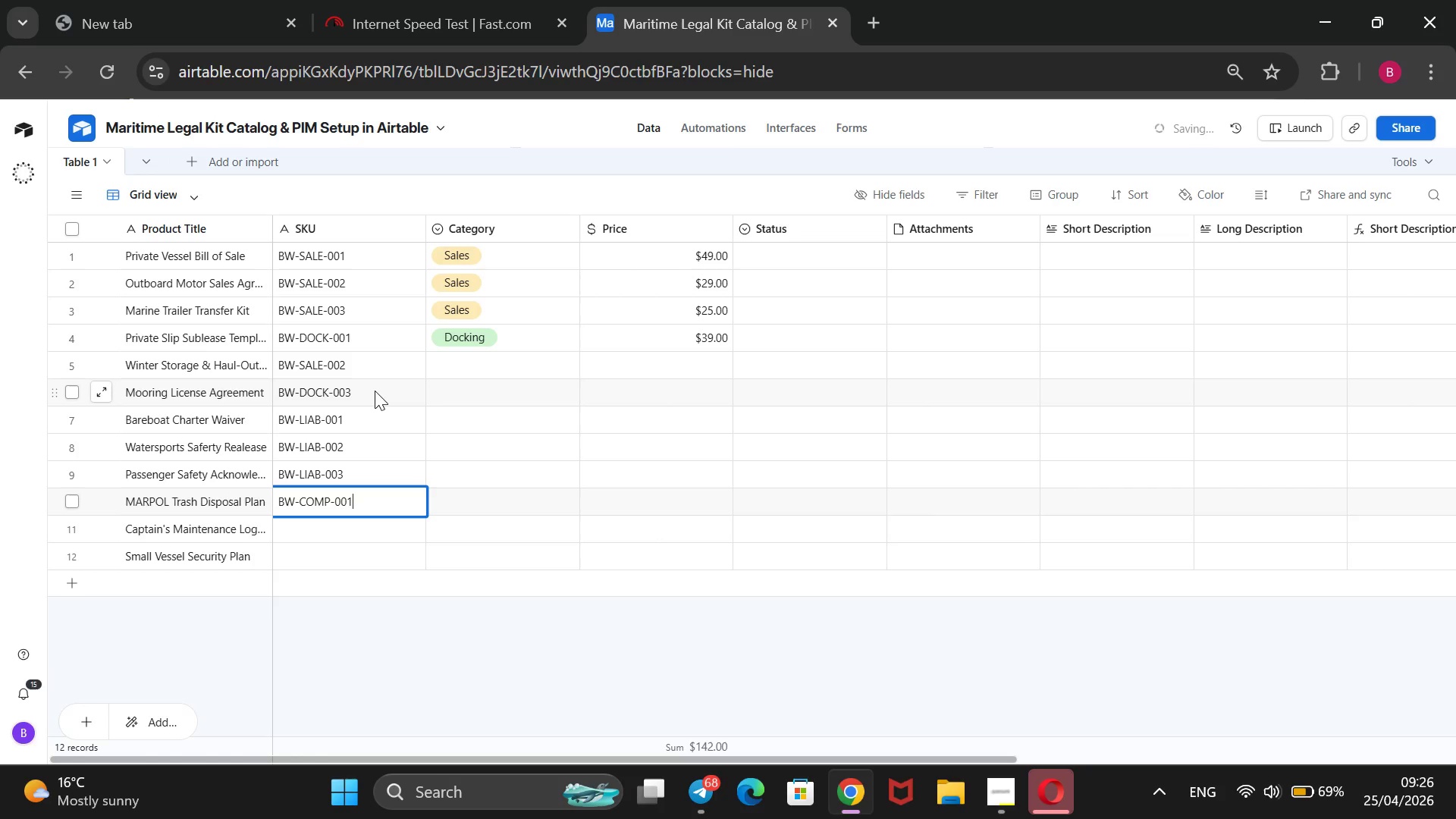 
wait(5.98)
 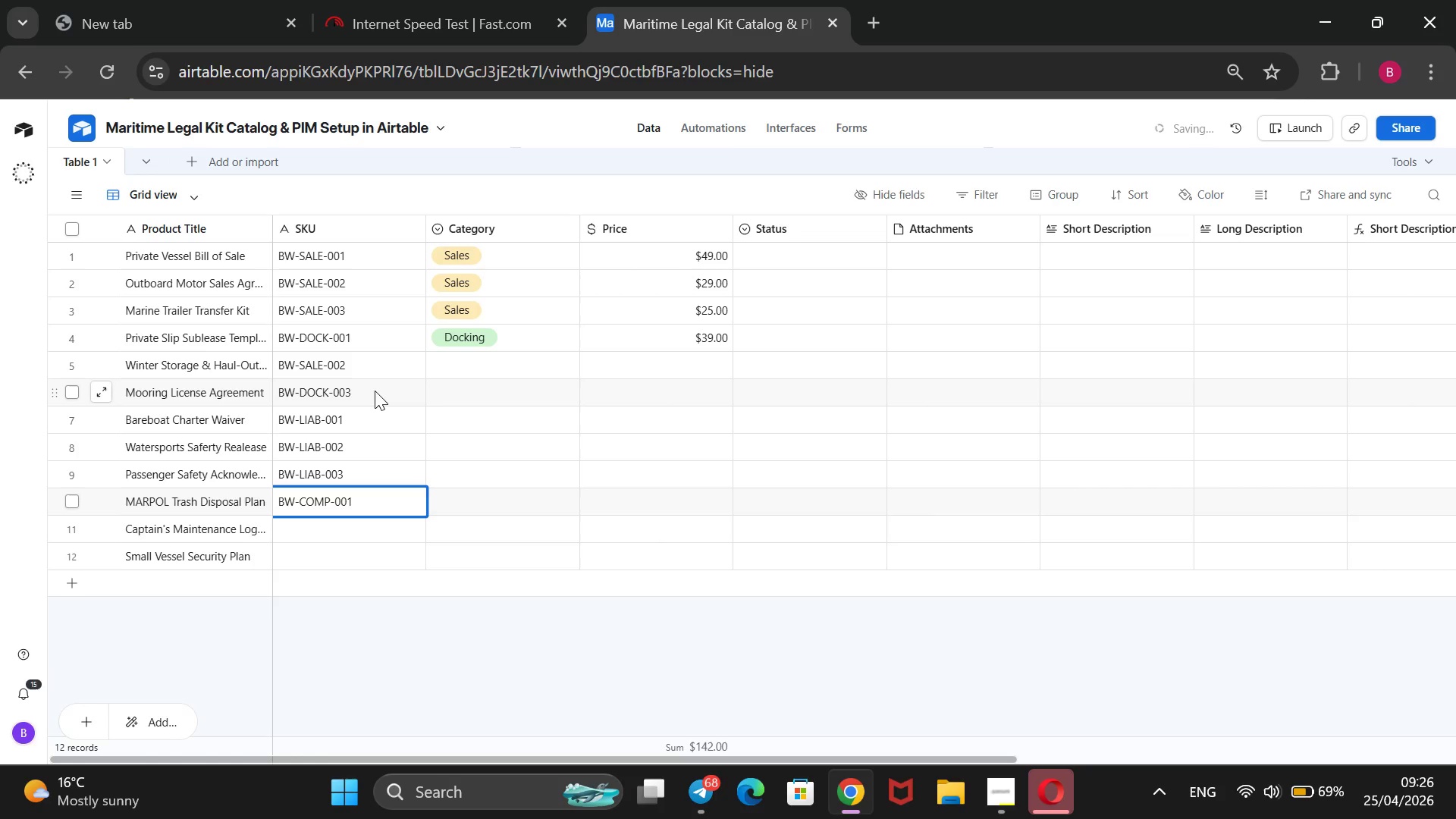 
key(Enter)
 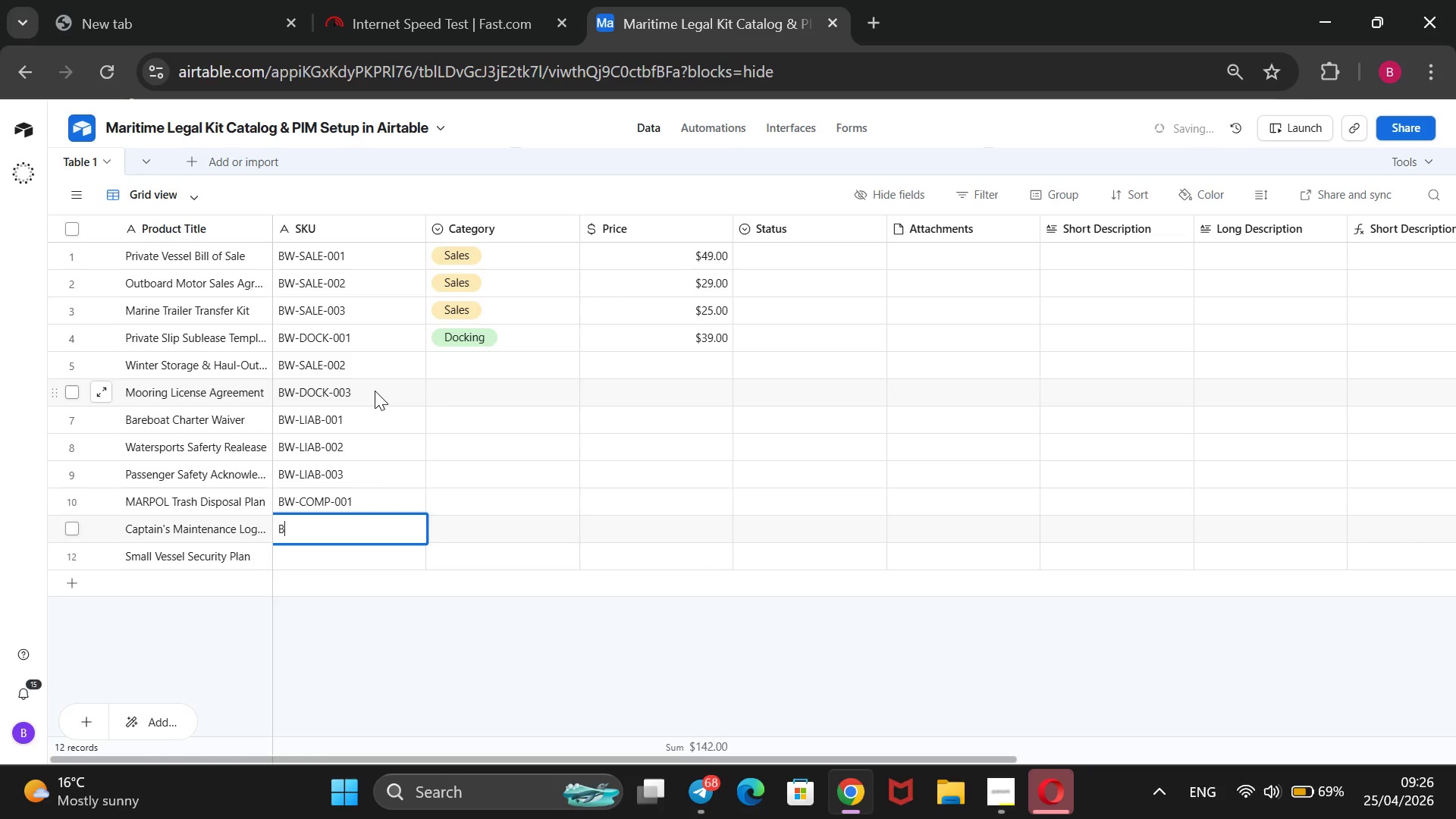 
type(BW-COMP-002)
 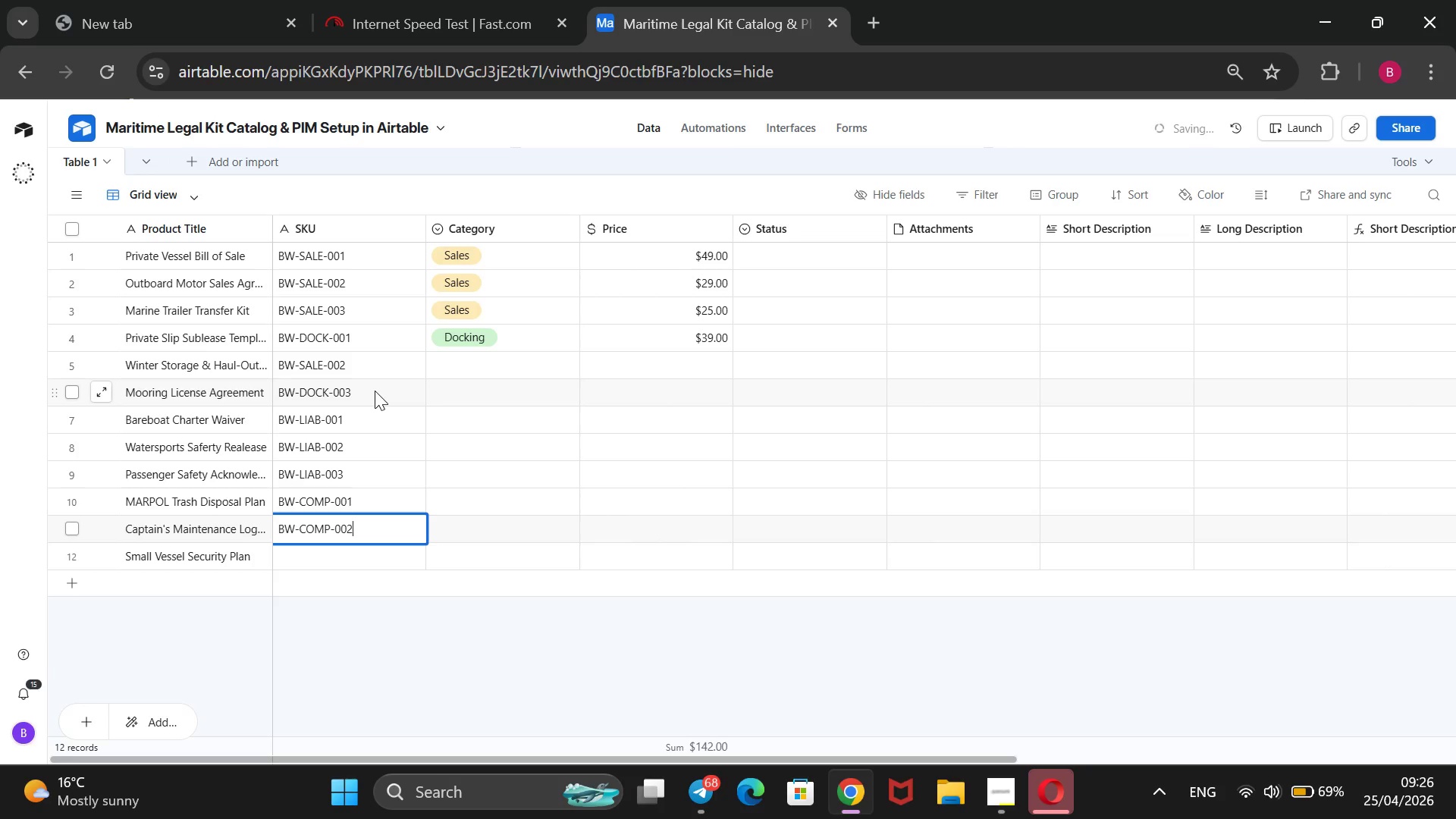 
key(Enter)
 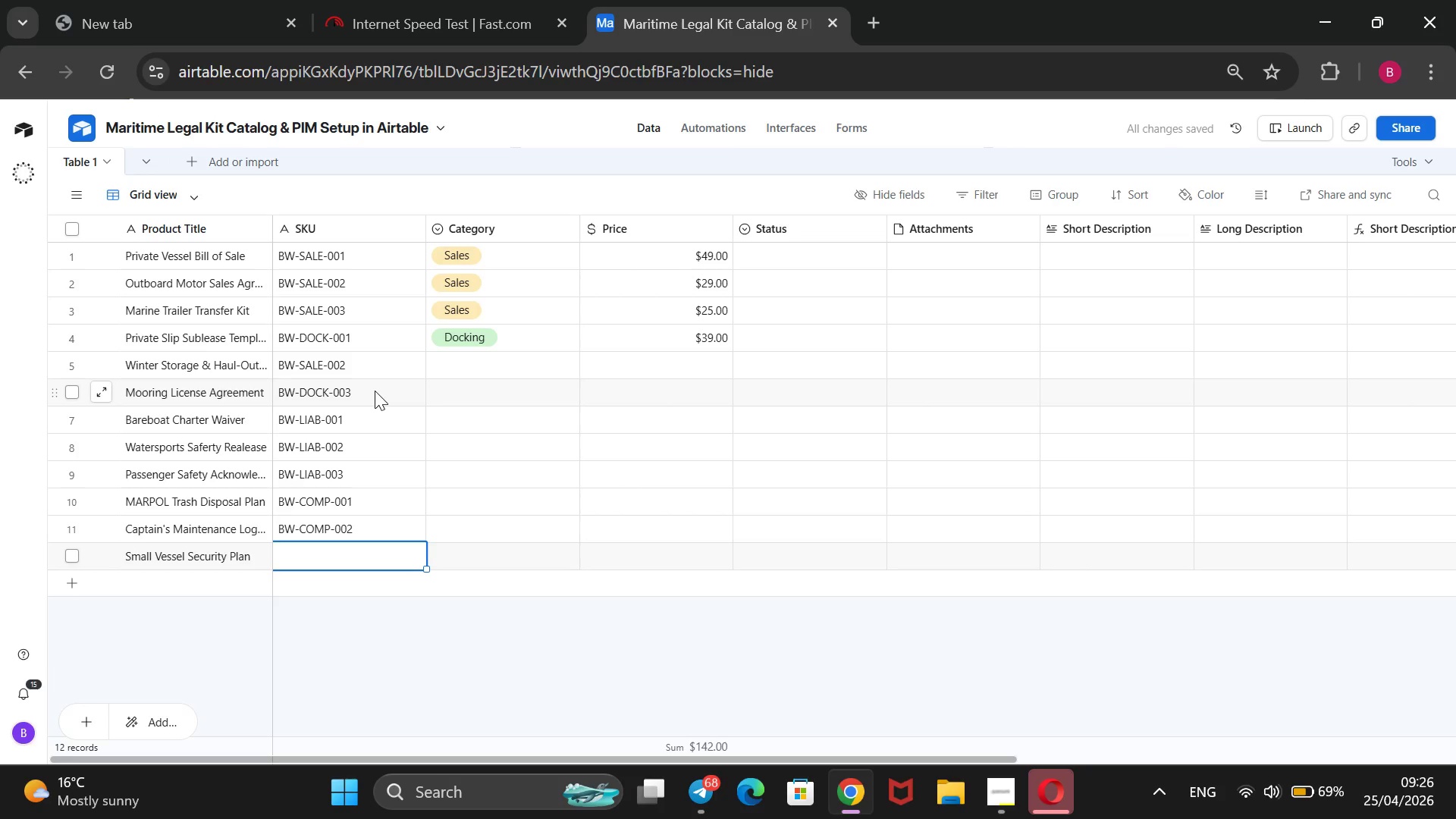 
type(BW-COMP-003)
 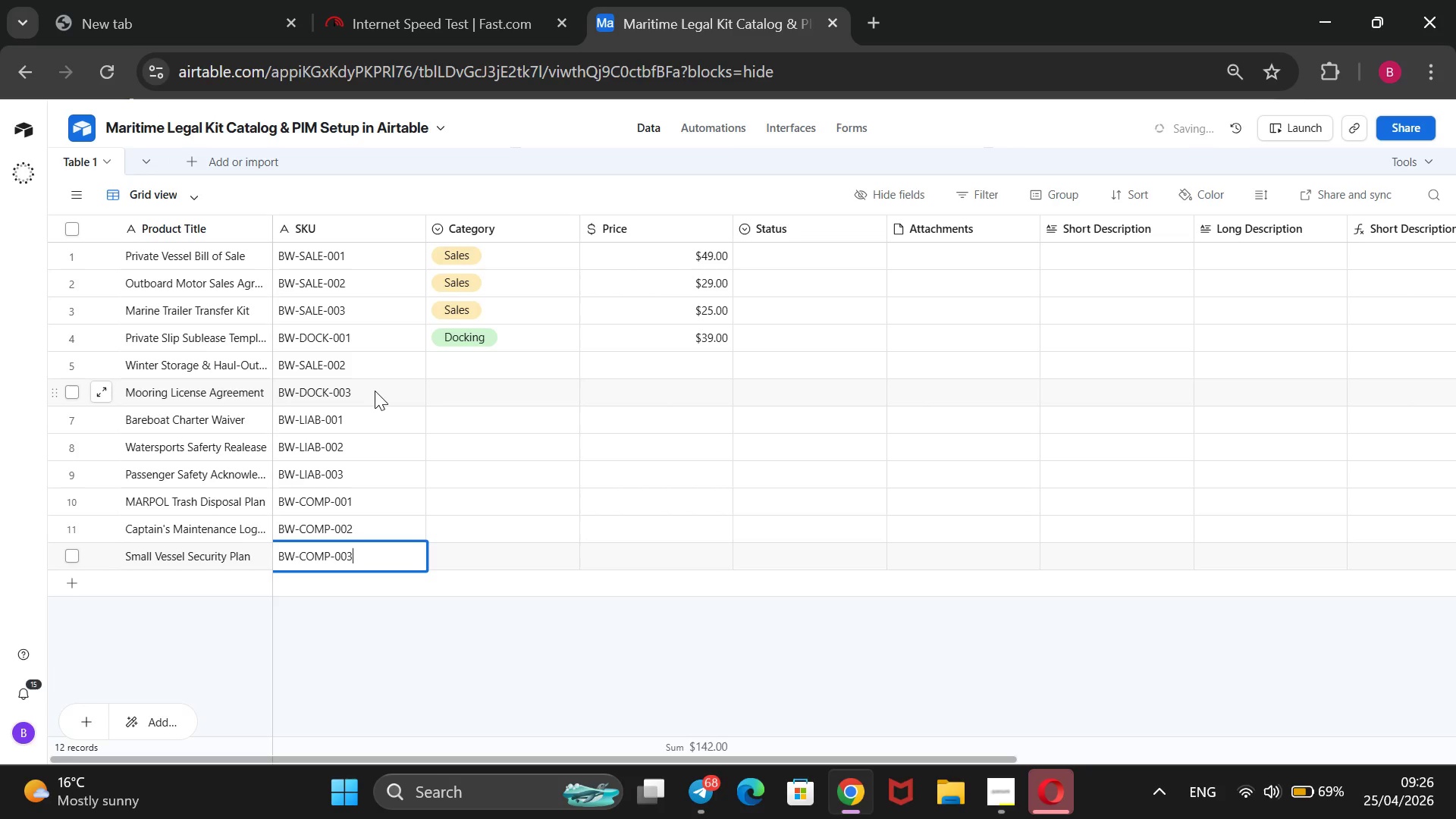 
key(ArrowRight)
 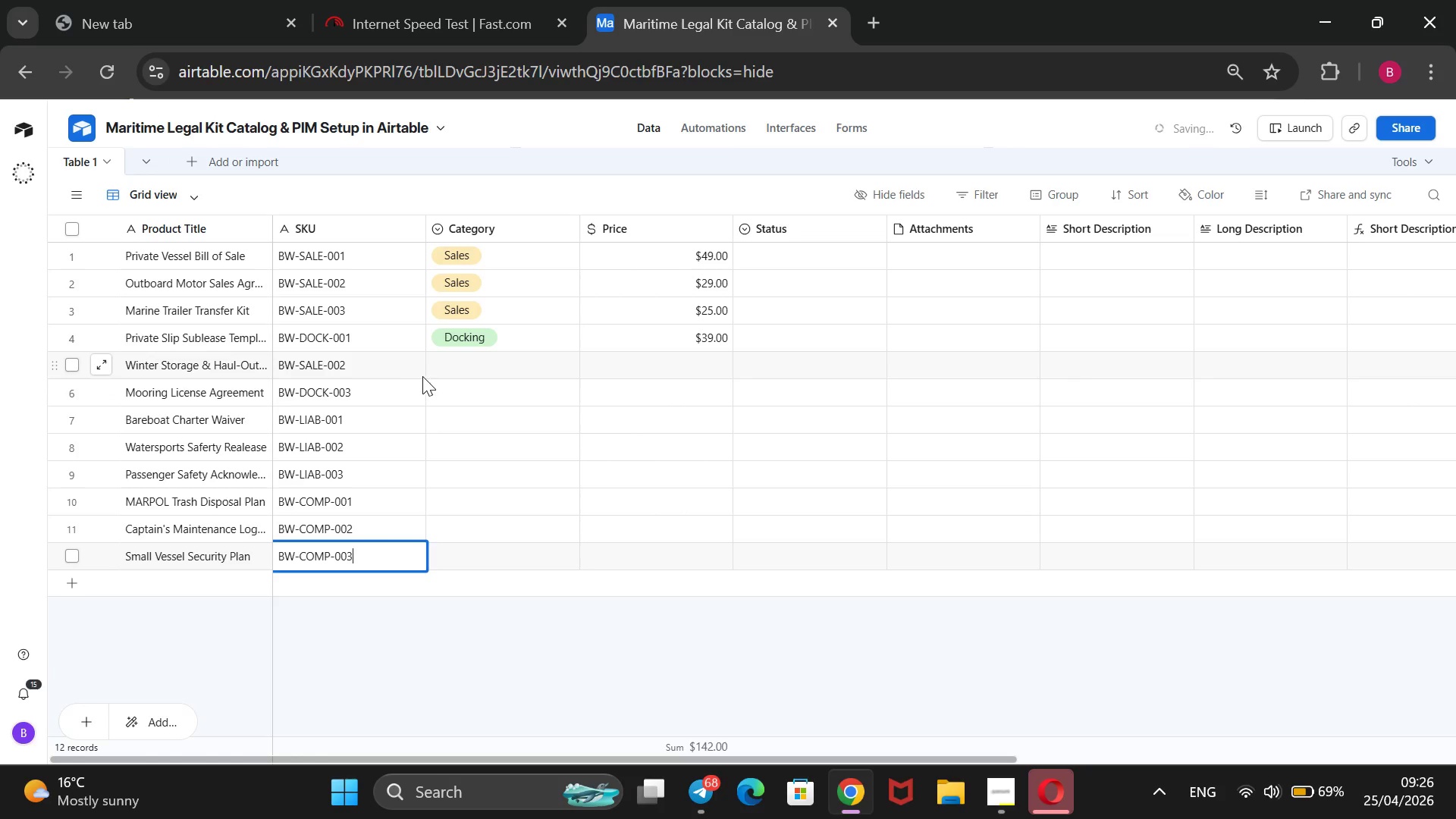 
left_click([439, 369])
 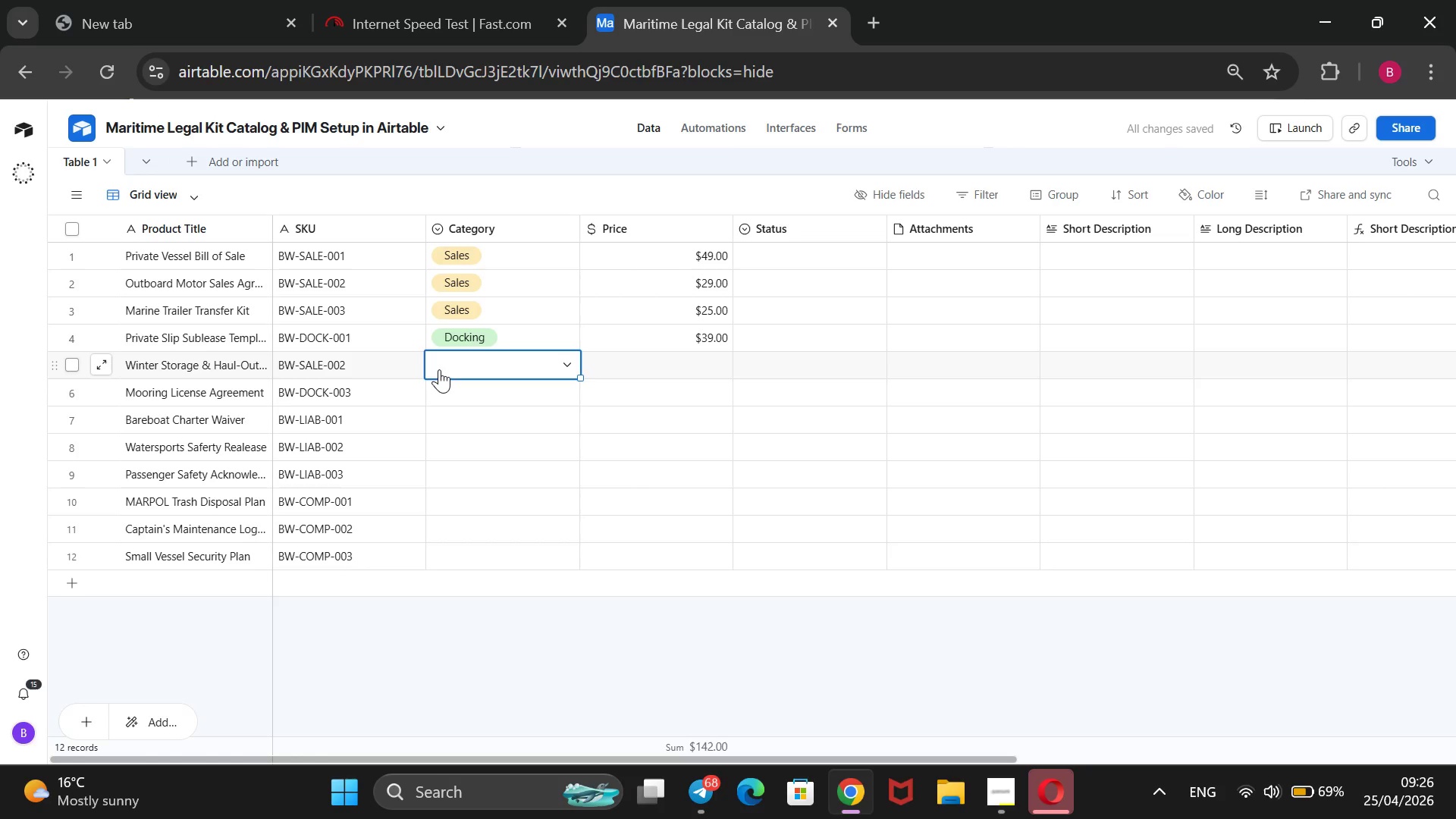 
wait(7.12)
 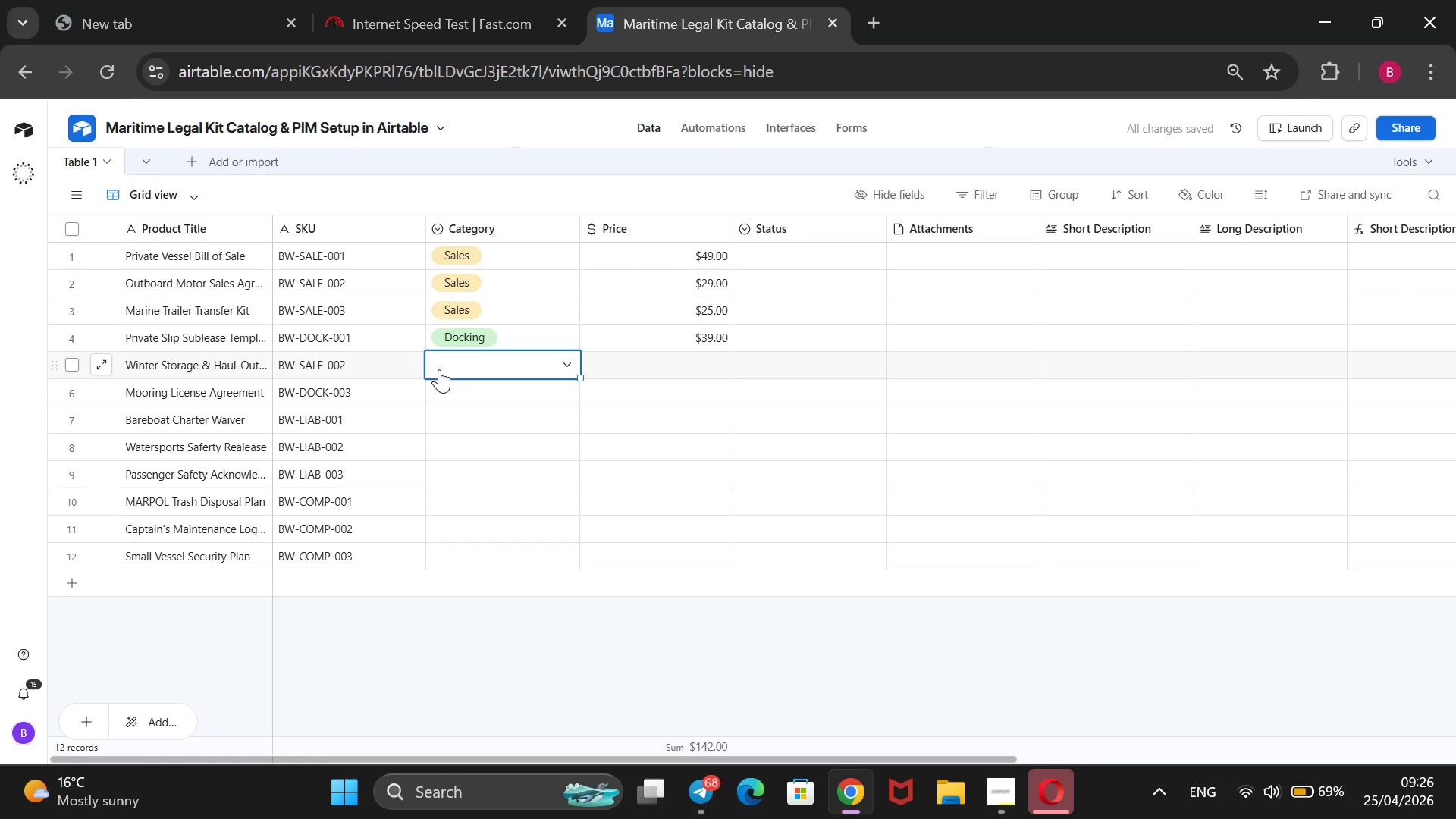 
key(Enter)
 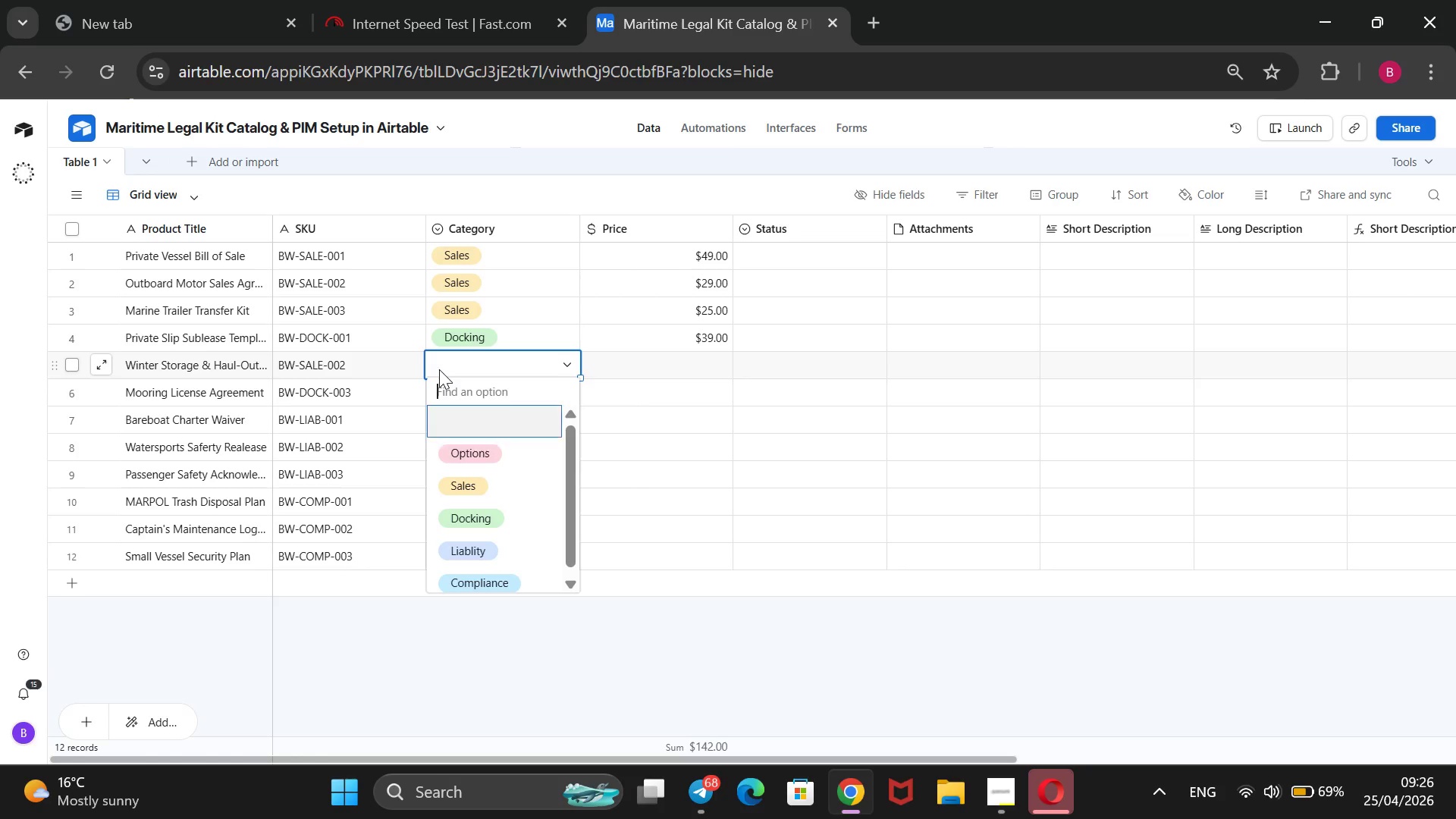 
key(ArrowDown)
 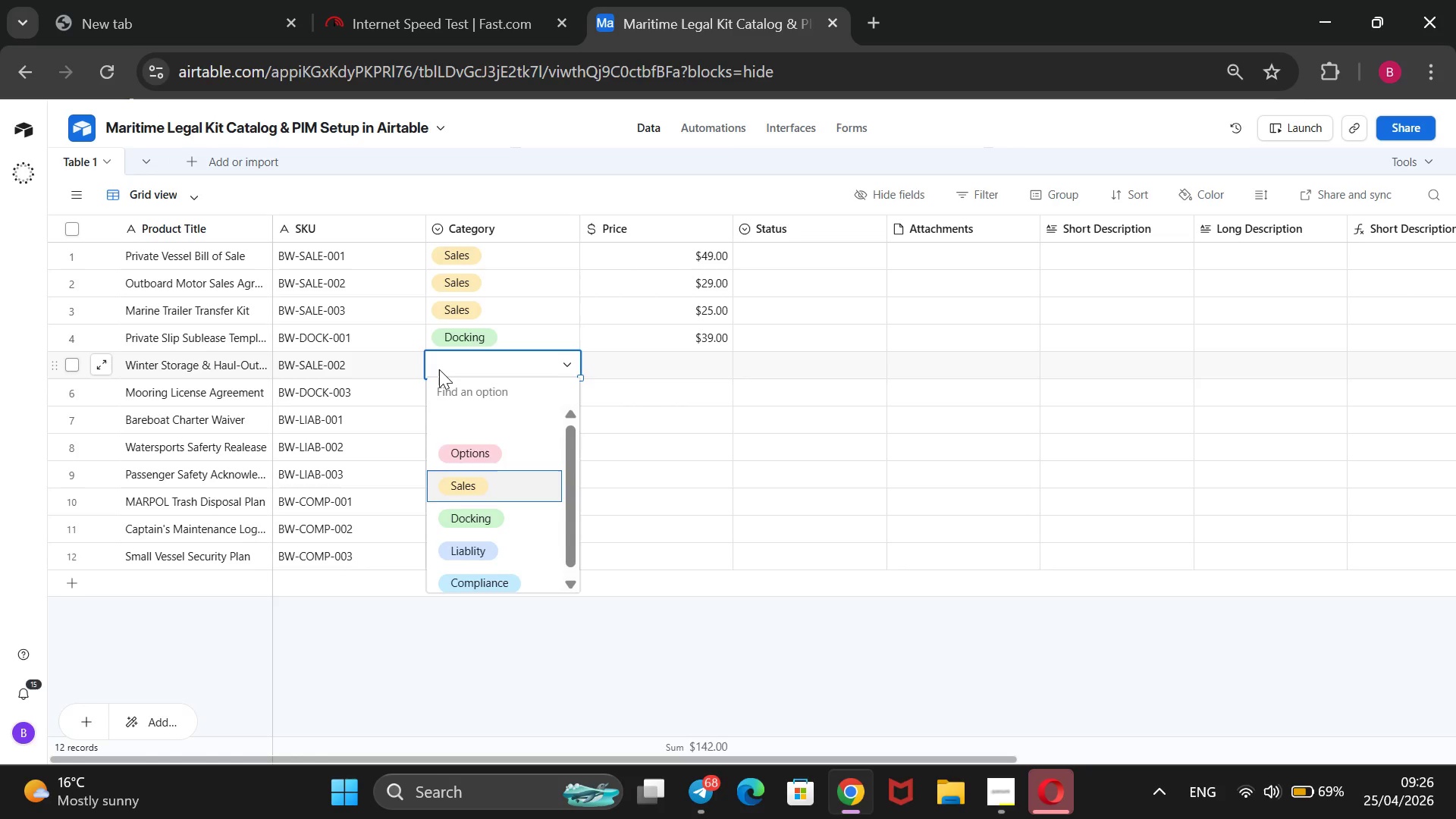 
key(ArrowDown)
 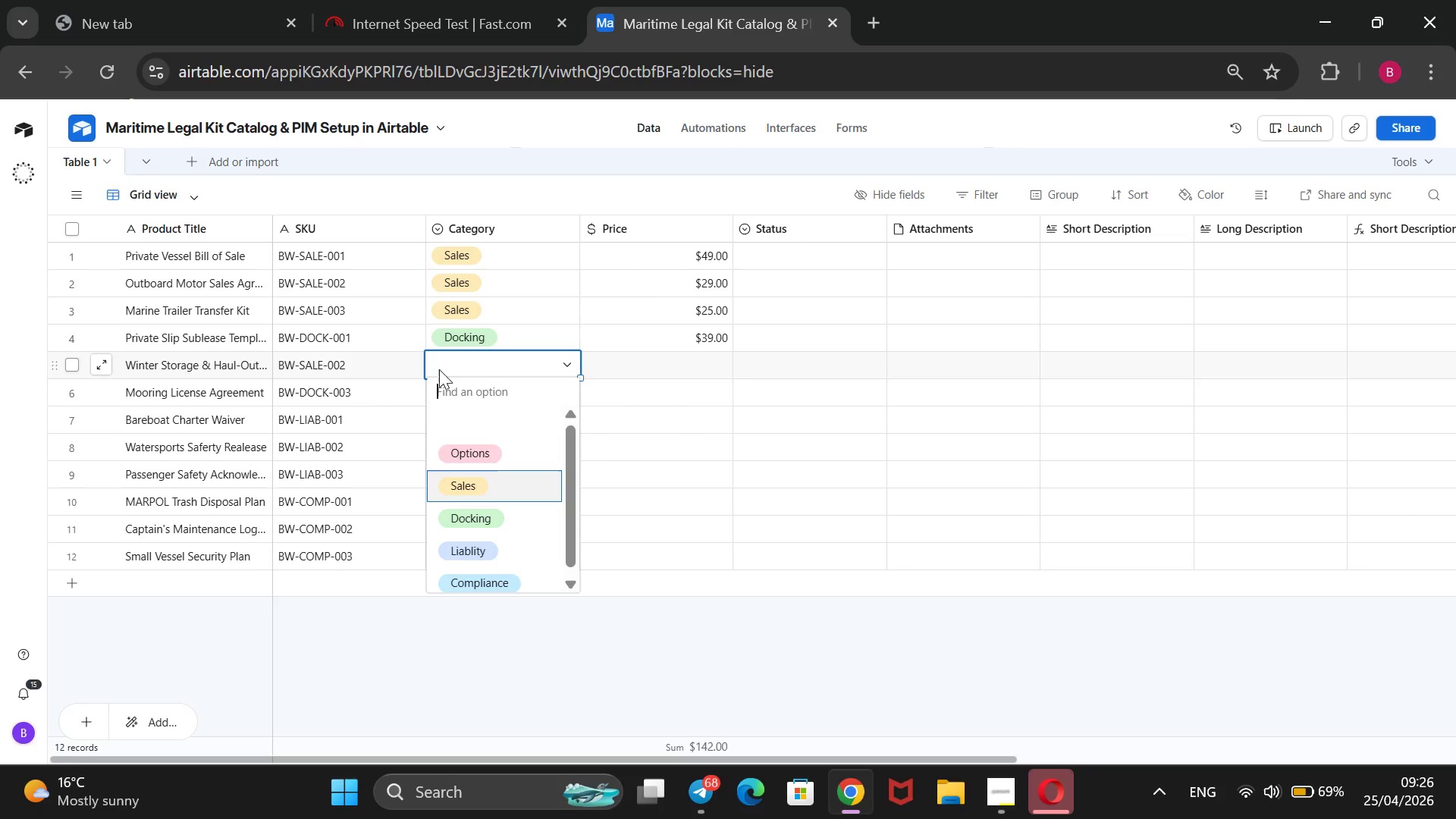 
key(ArrowDown)
 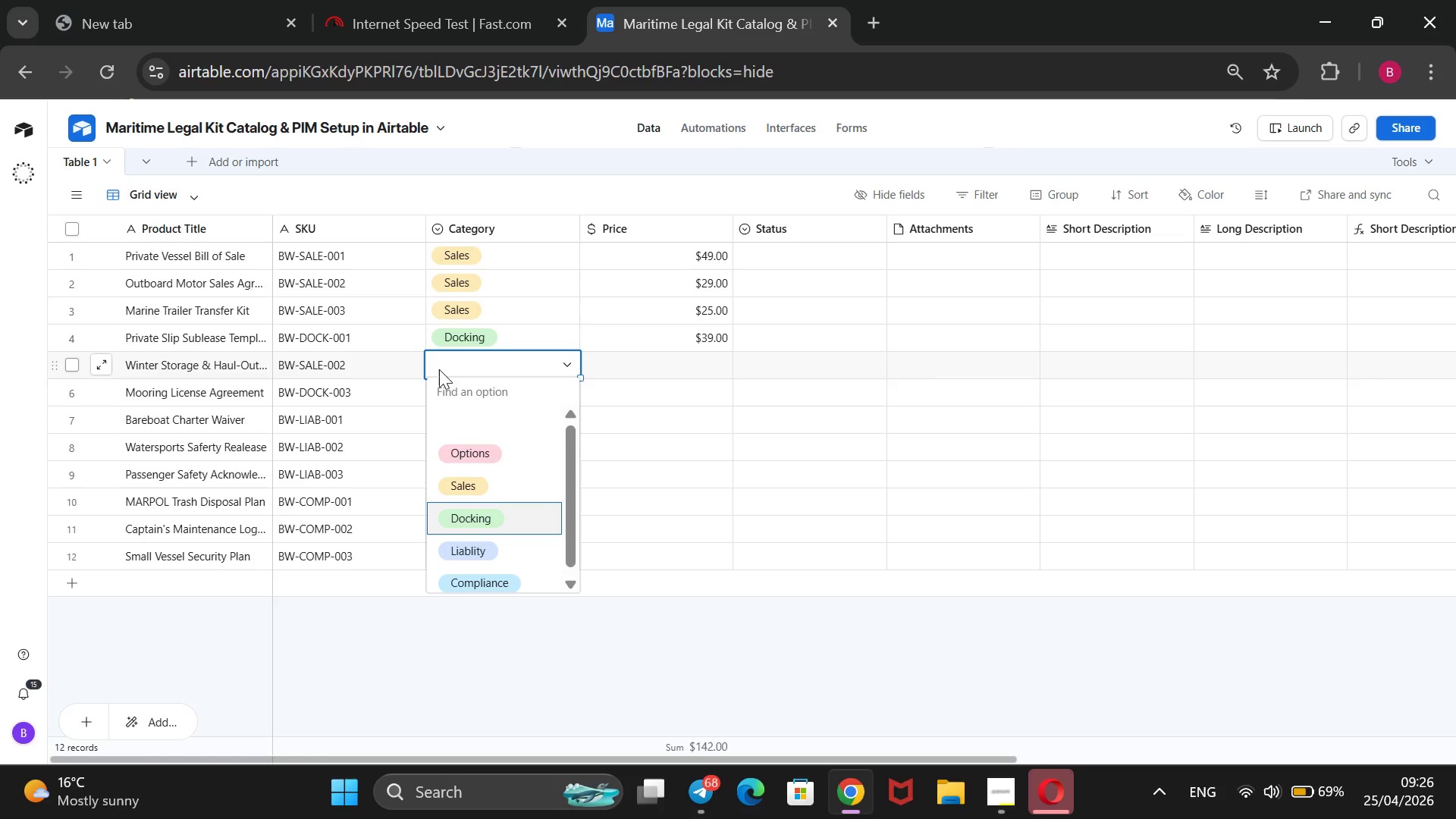 
key(ArrowDown)
 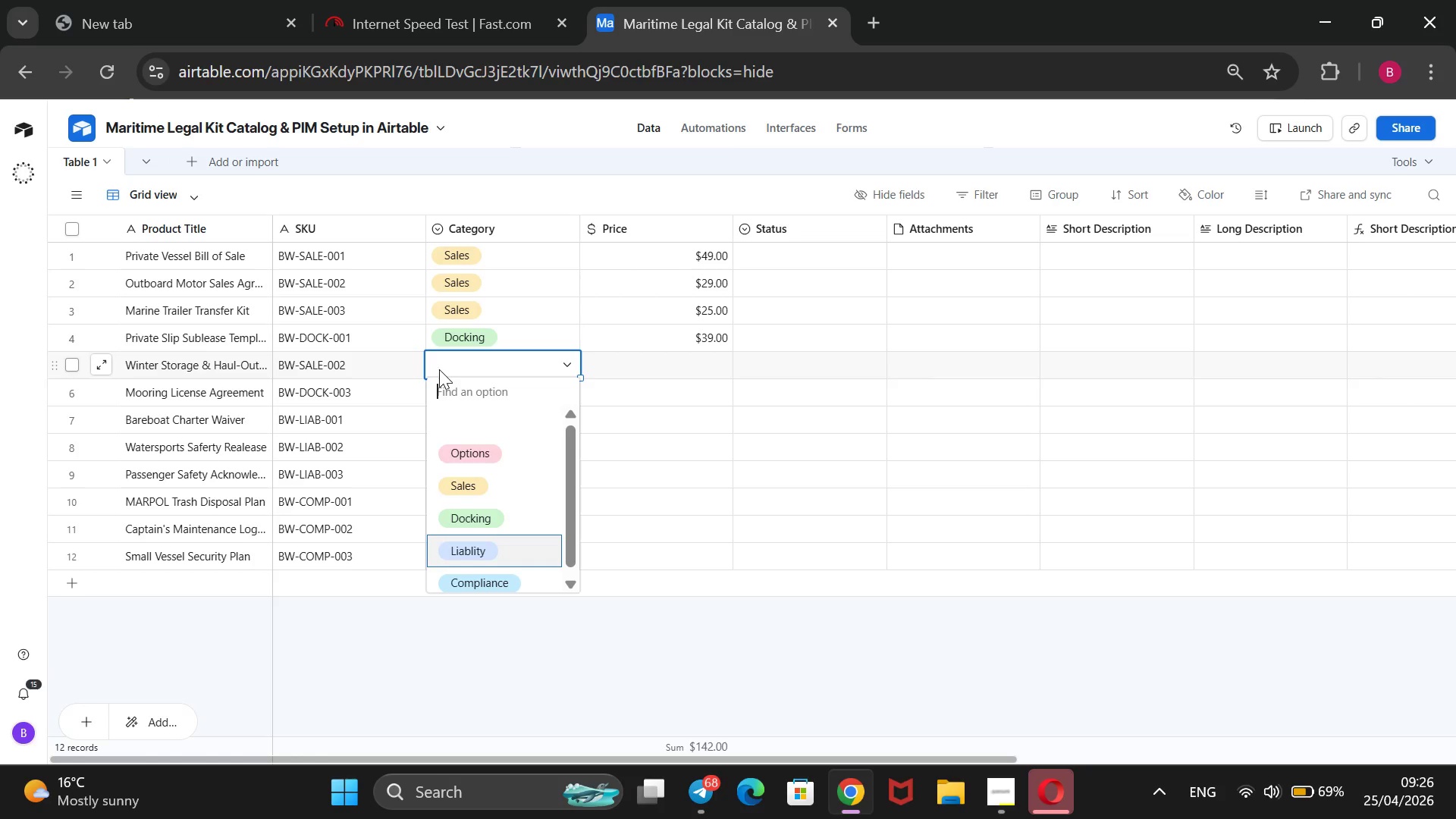 
key(ArrowDown)
 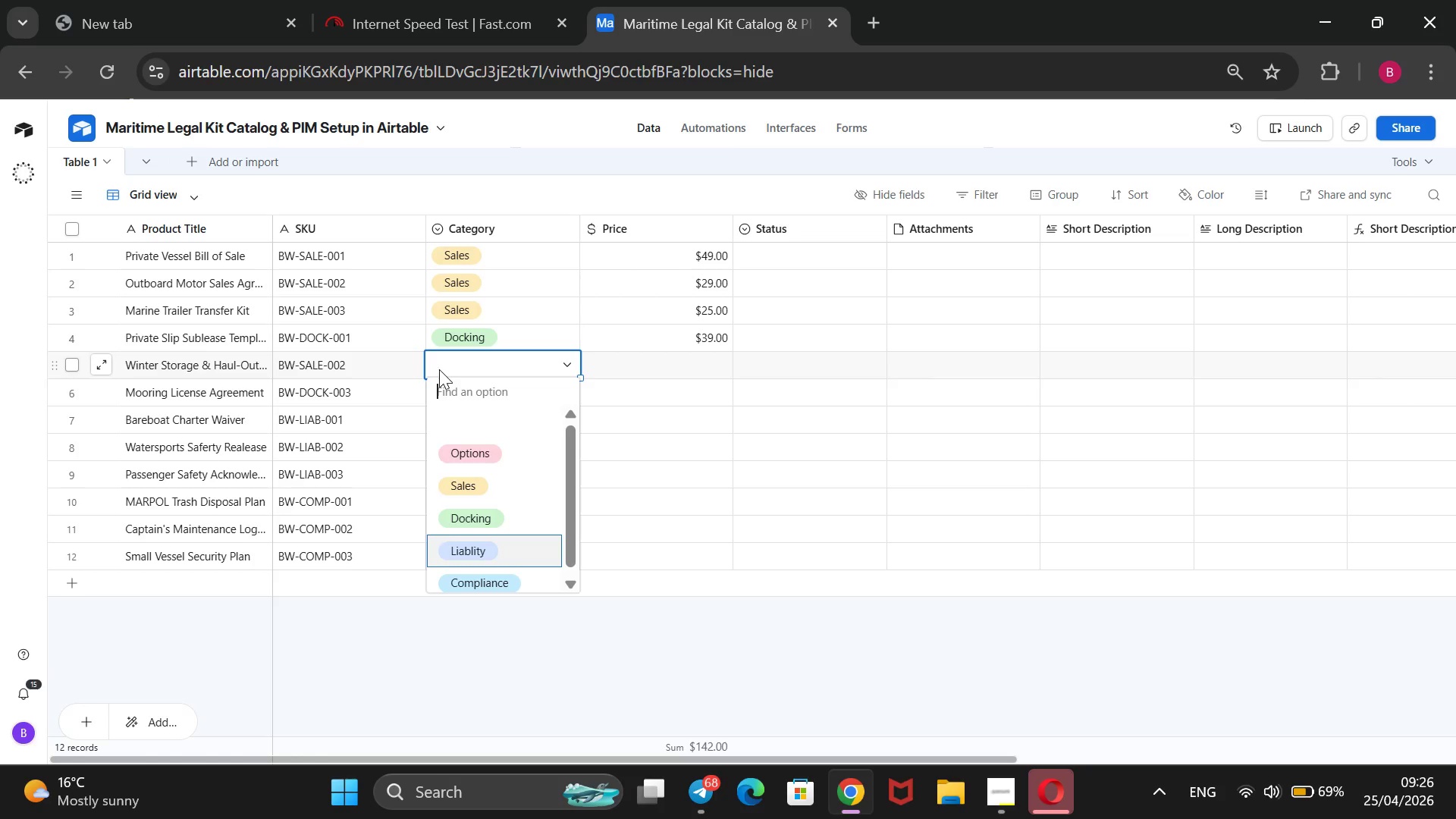 
key(ArrowUp)
 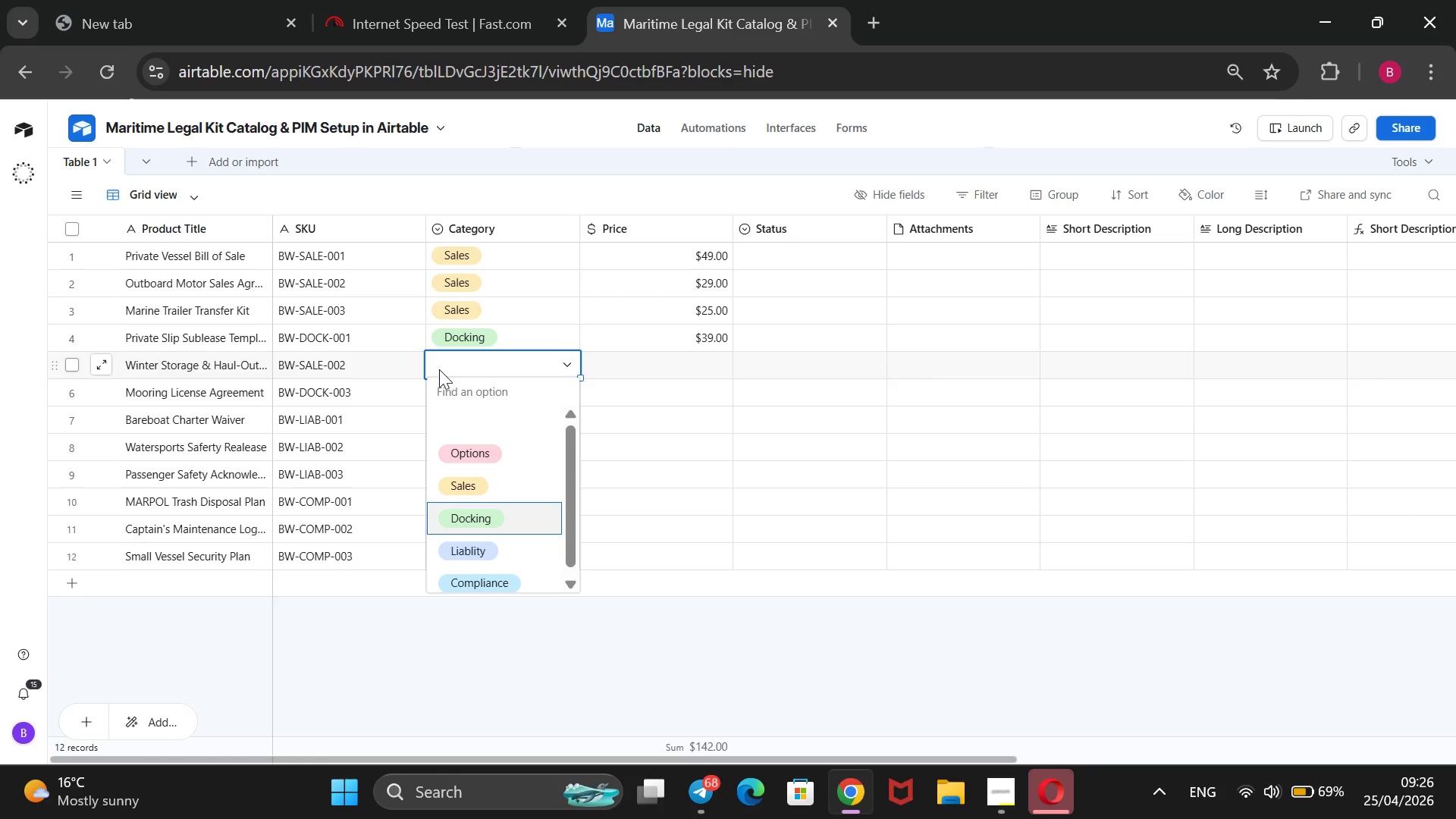 
key(Enter)
 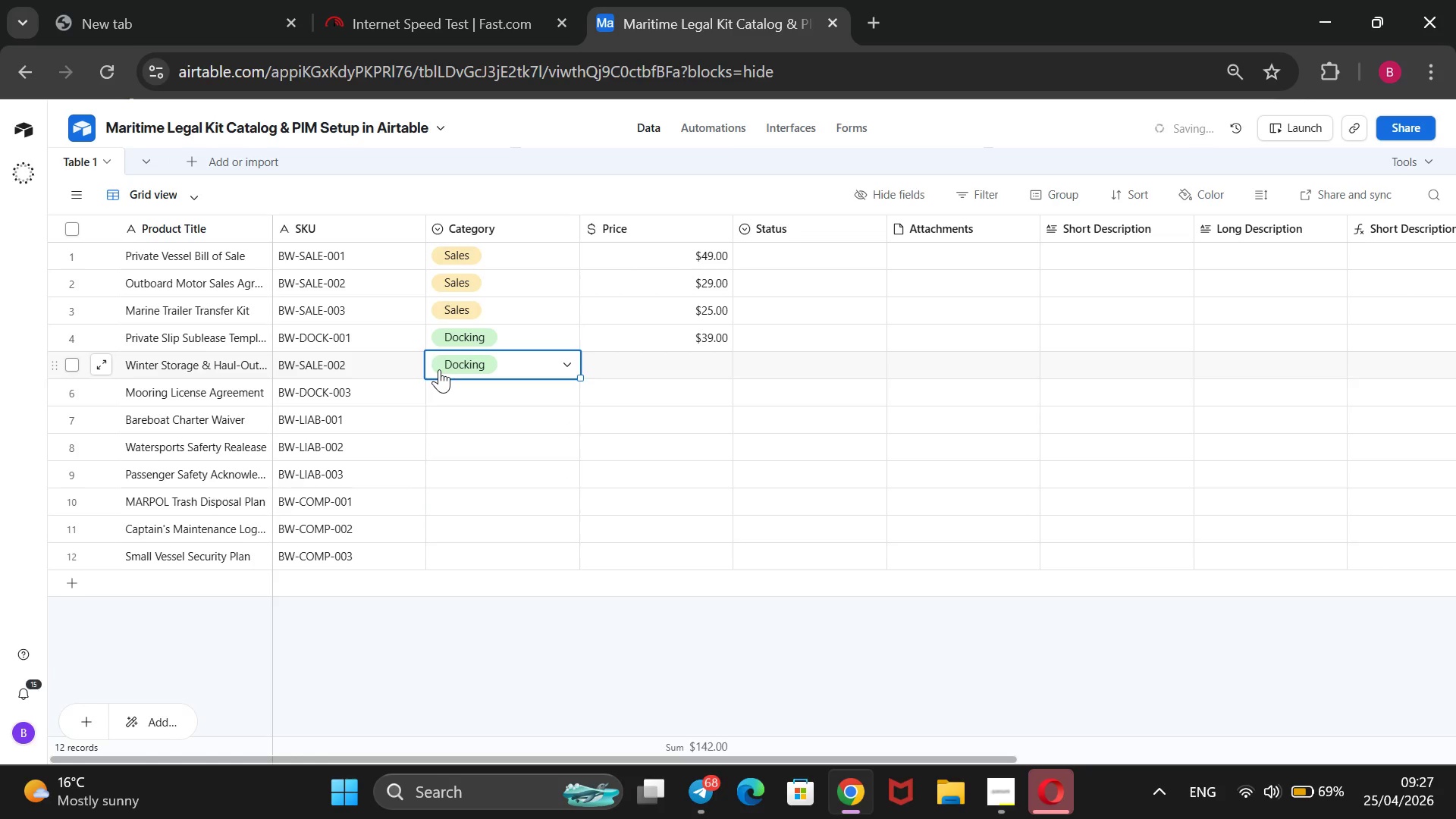 
key(ArrowDown)
 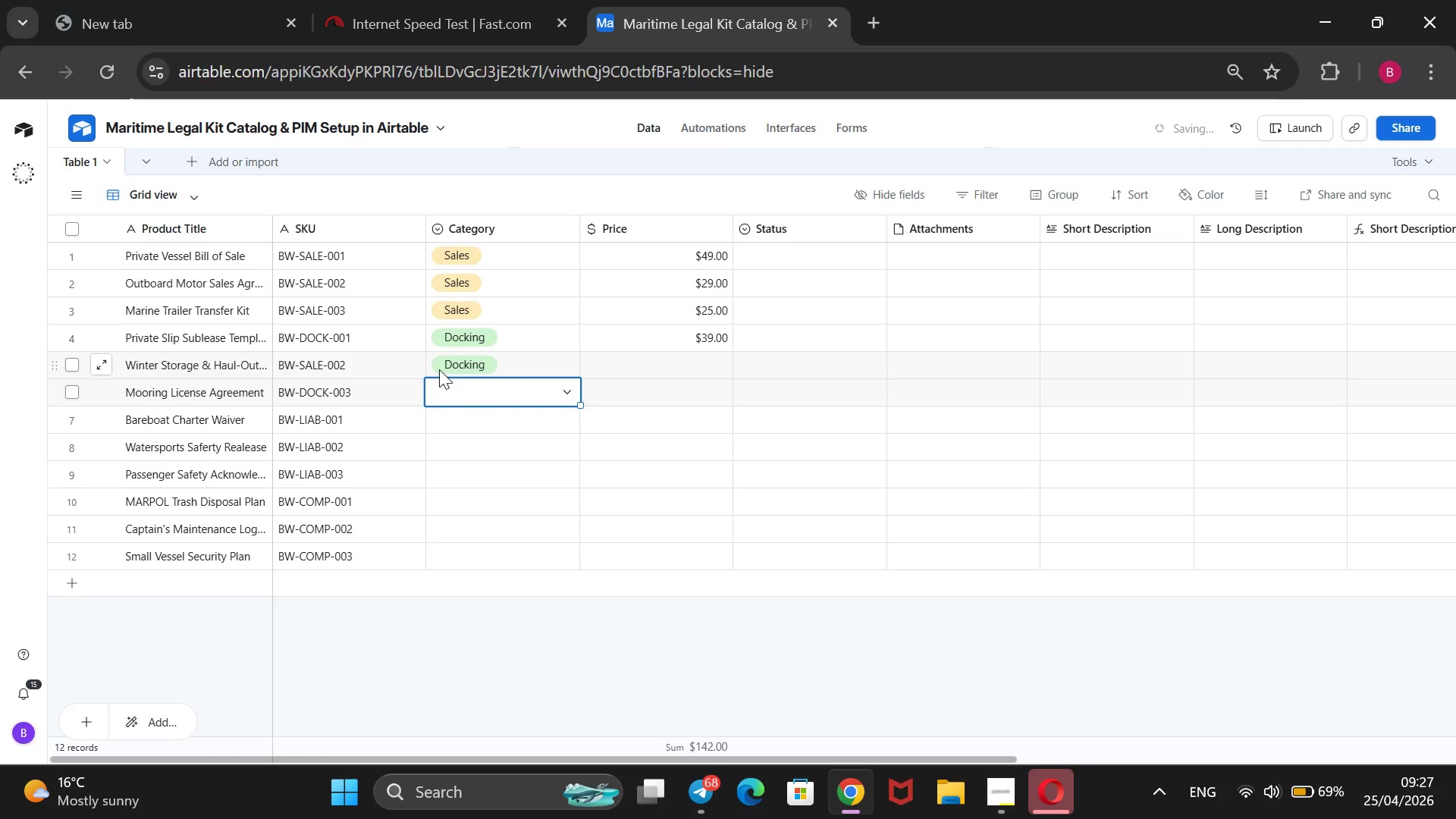 
key(Enter)
 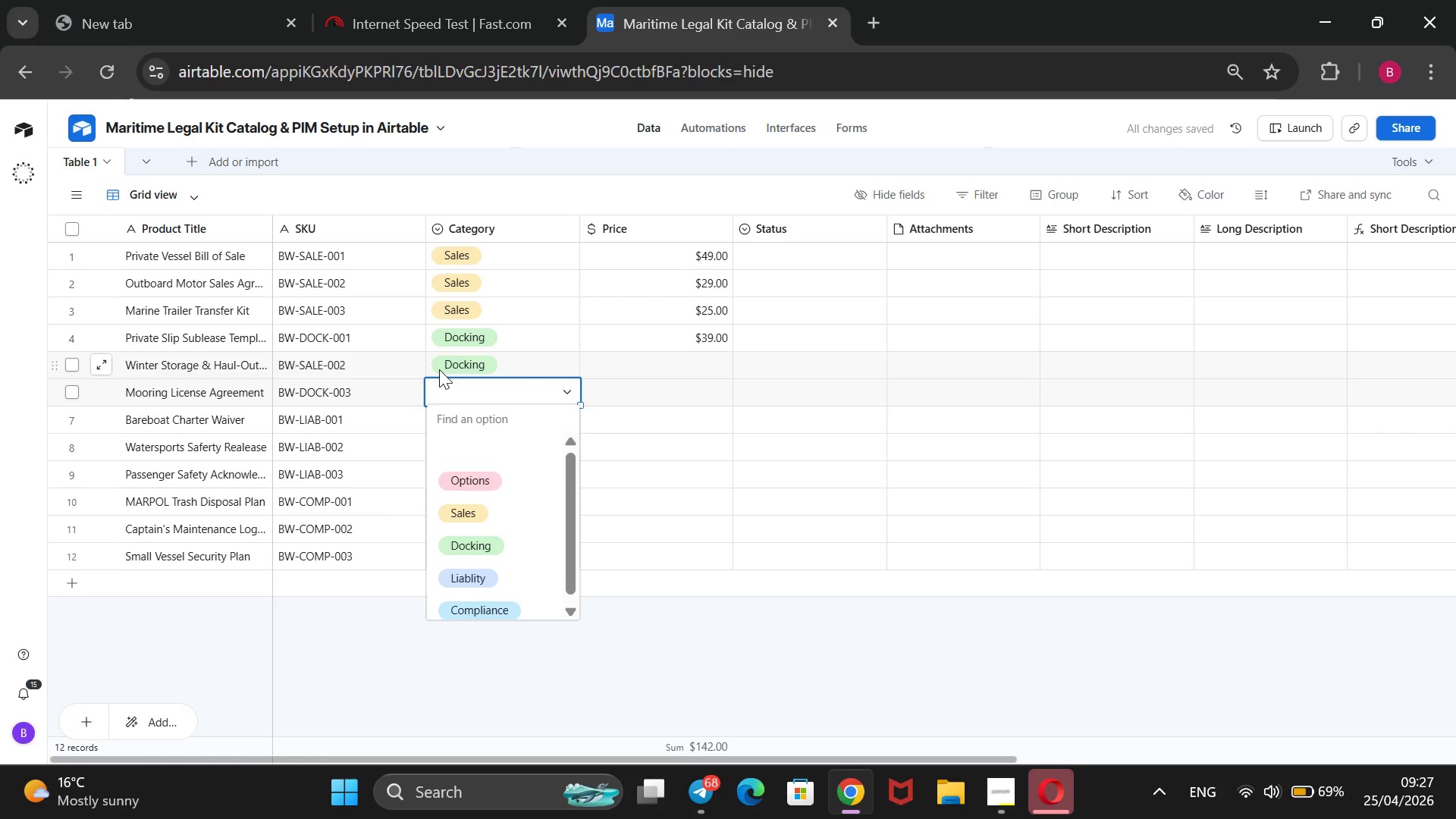 
key(ArrowDown)
 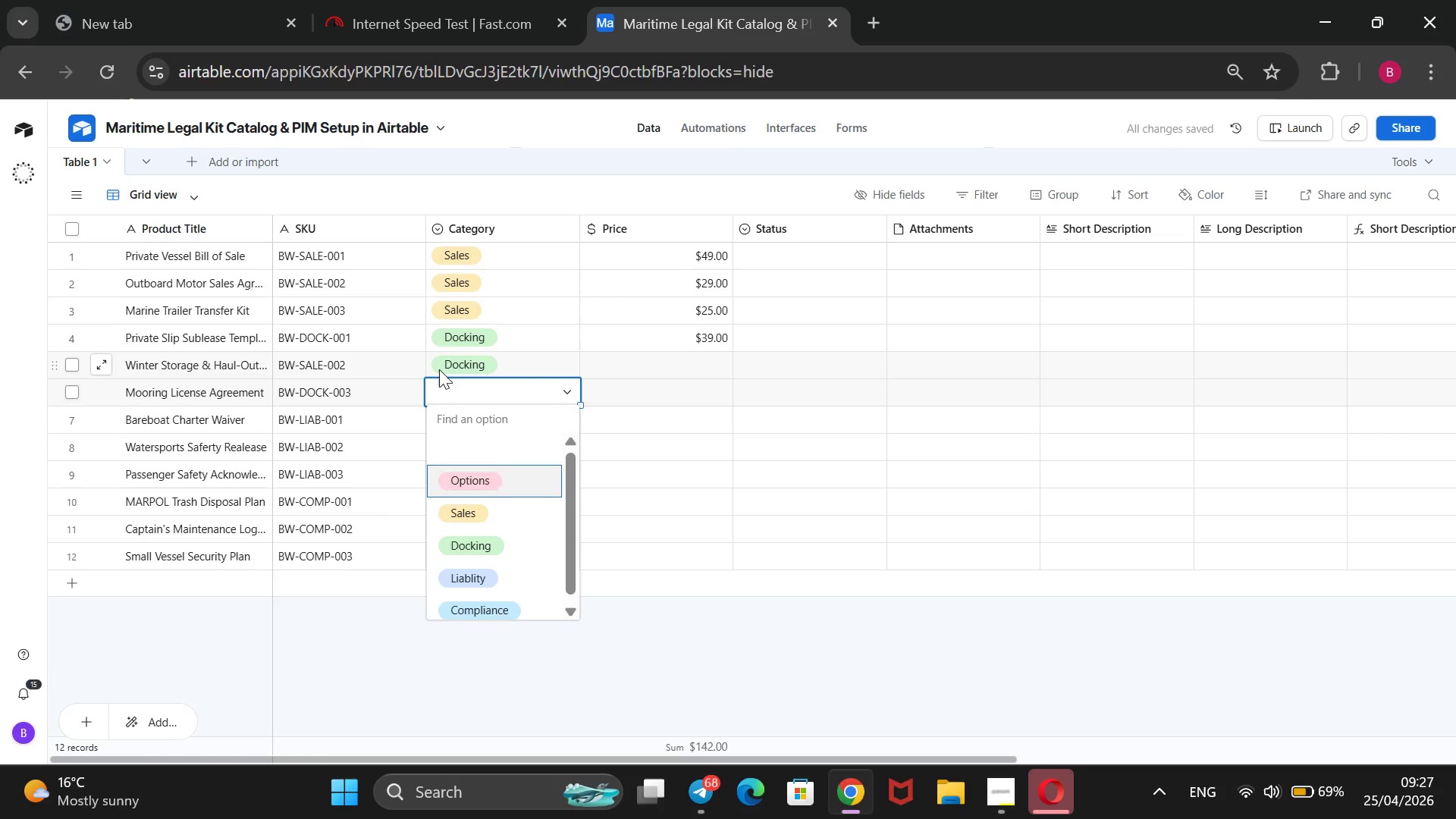 
key(ArrowDown)
 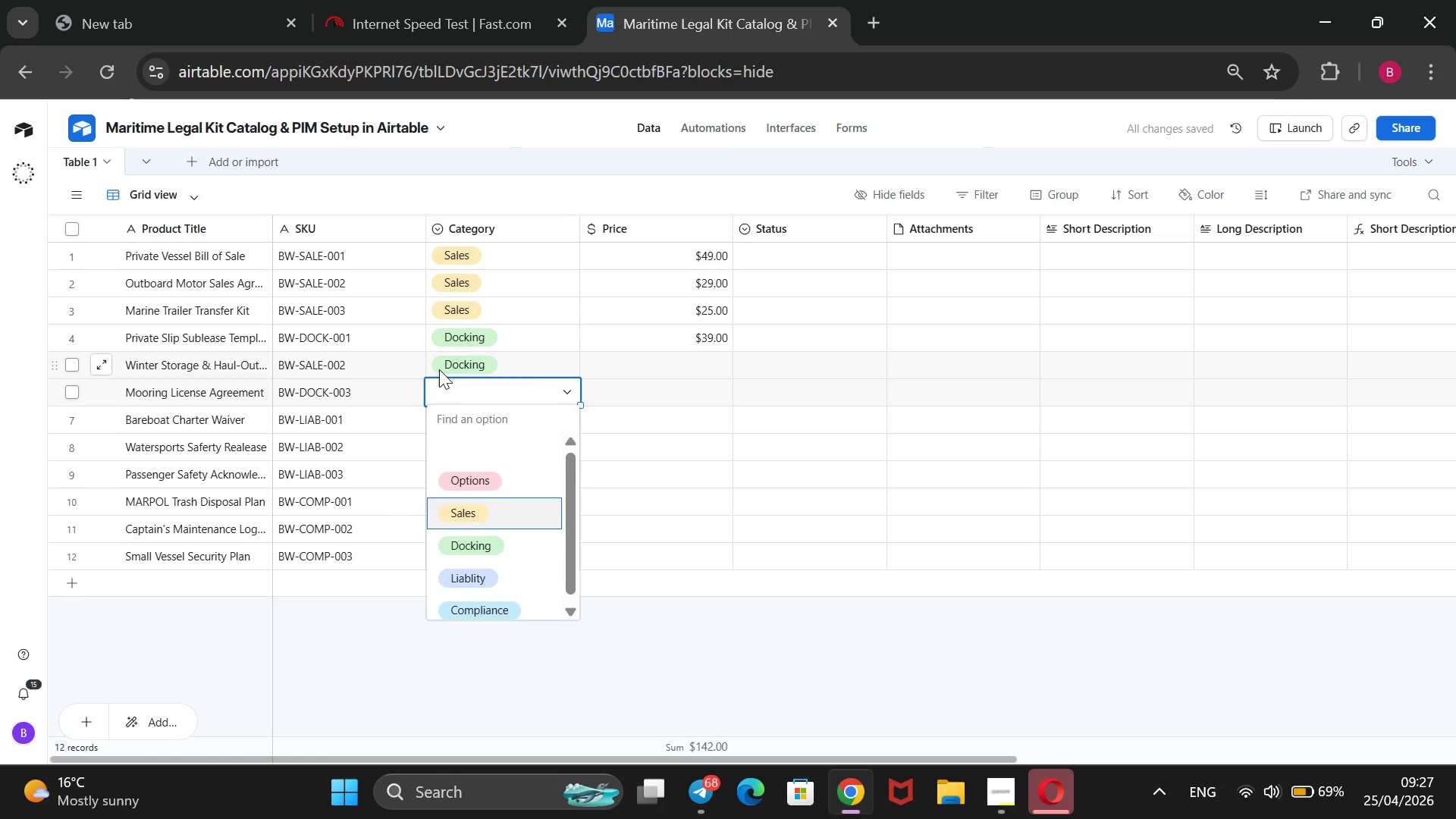 
key(ArrowDown)
 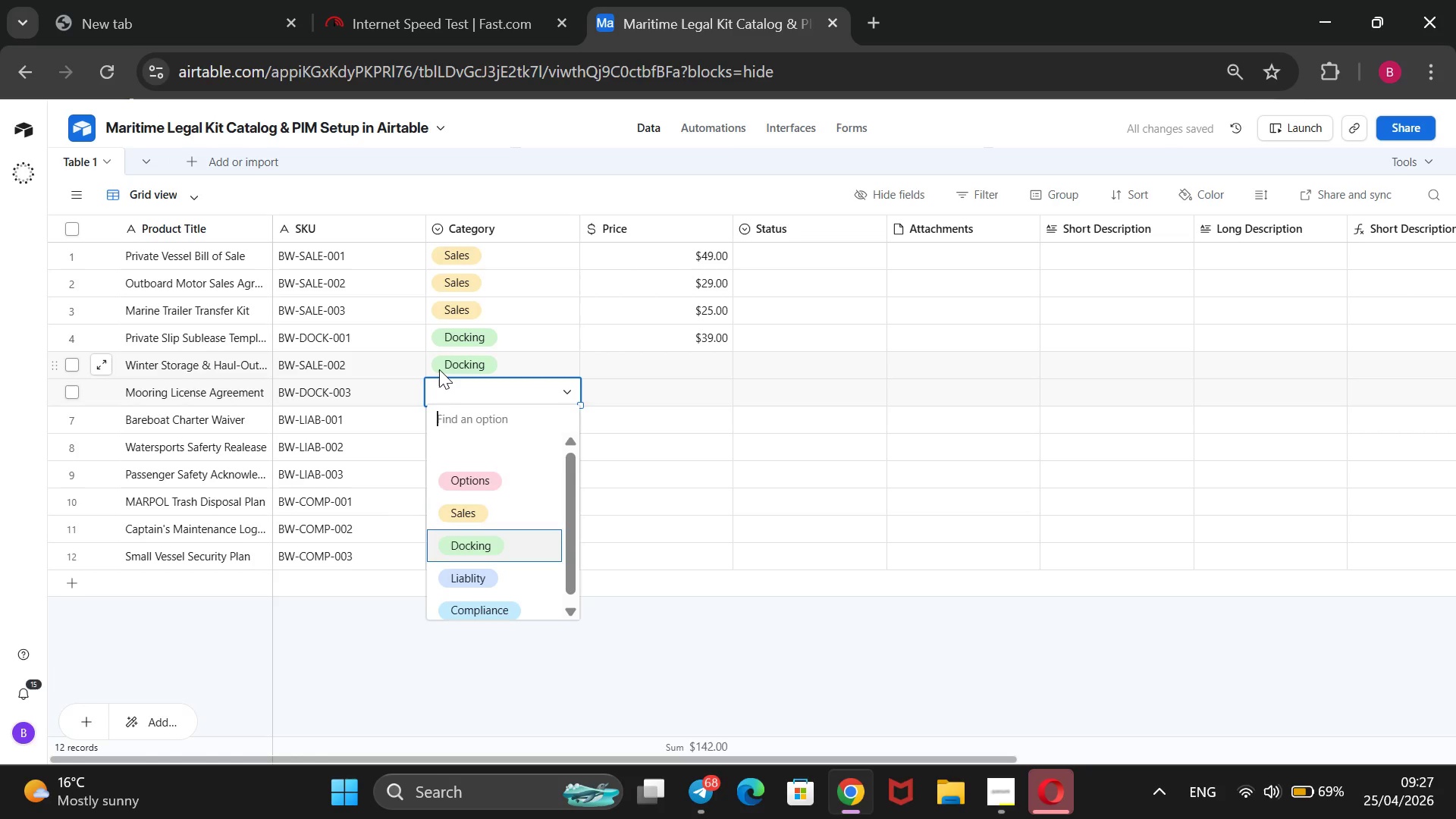 
key(ArrowDown)
 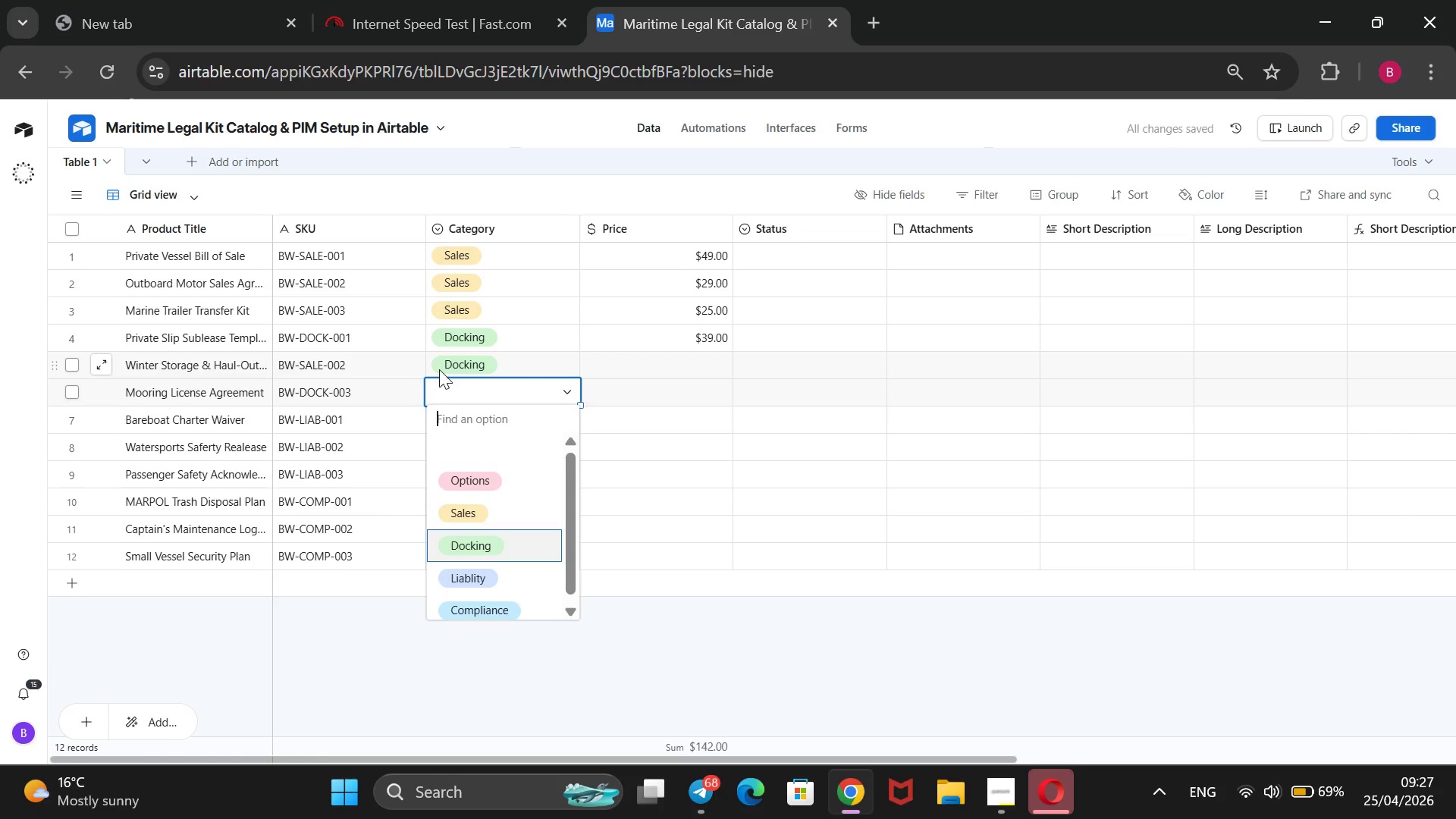 
key(Enter)
 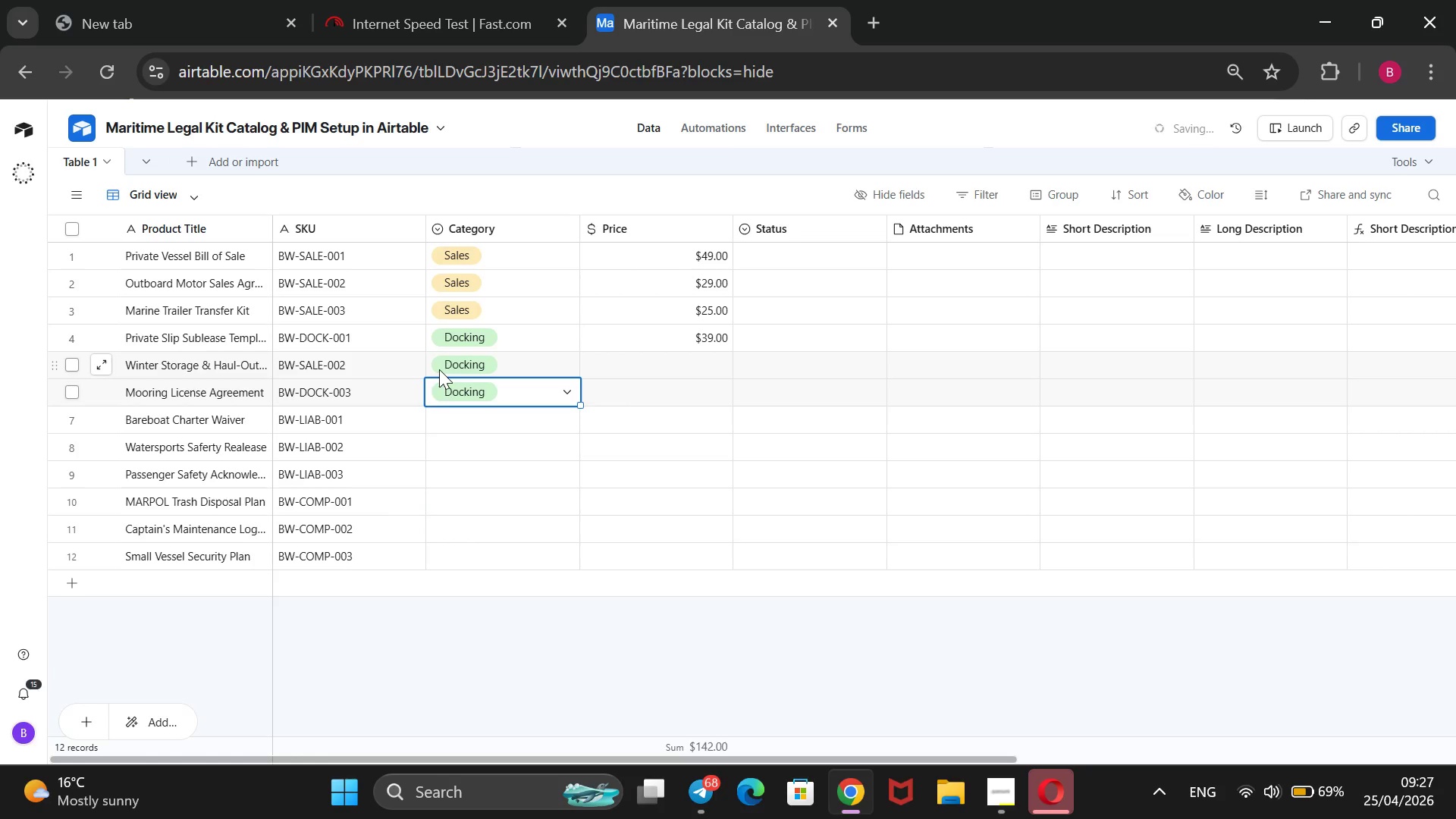 
key(ArrowDown)
 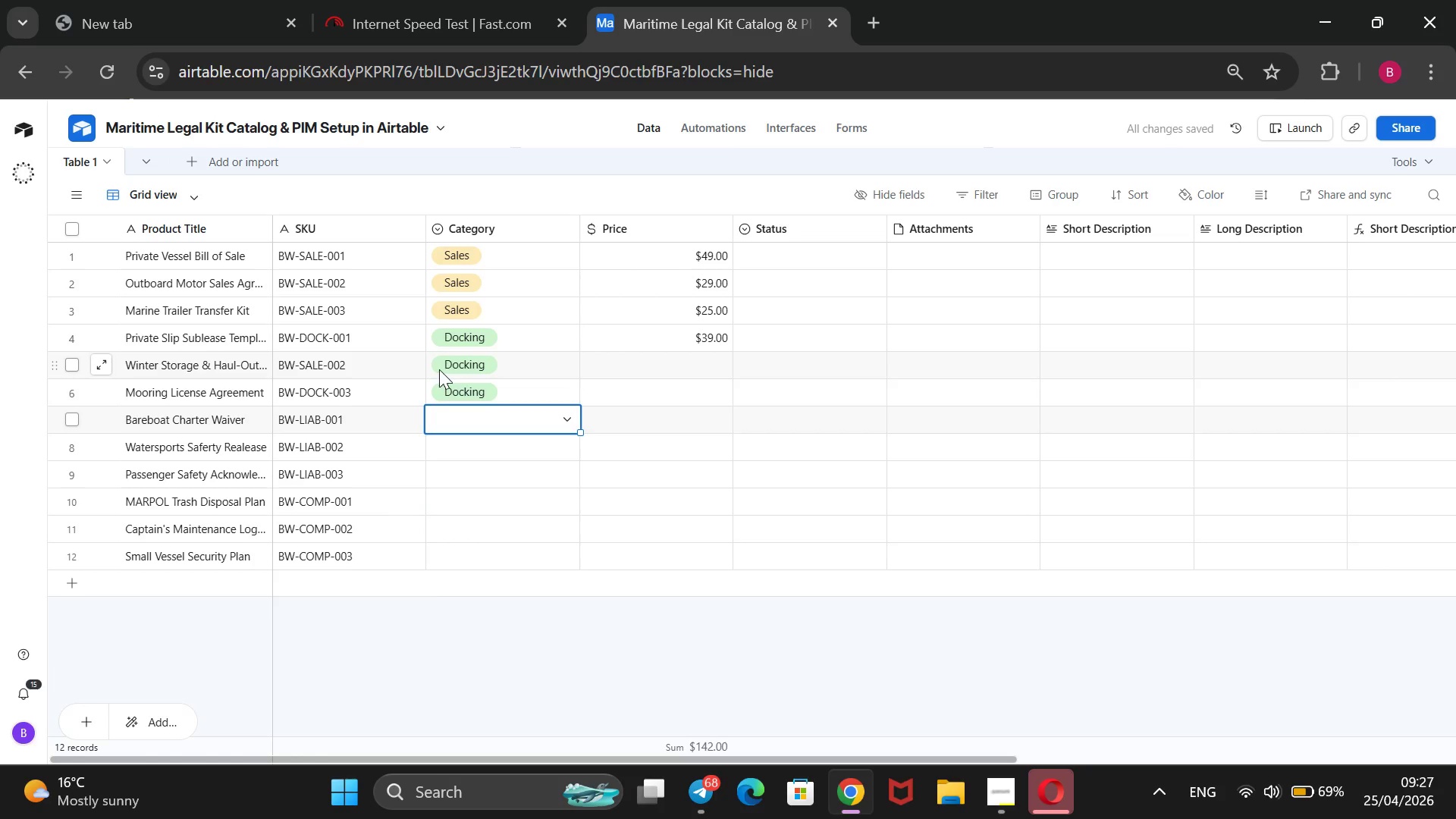 
key(Enter)
 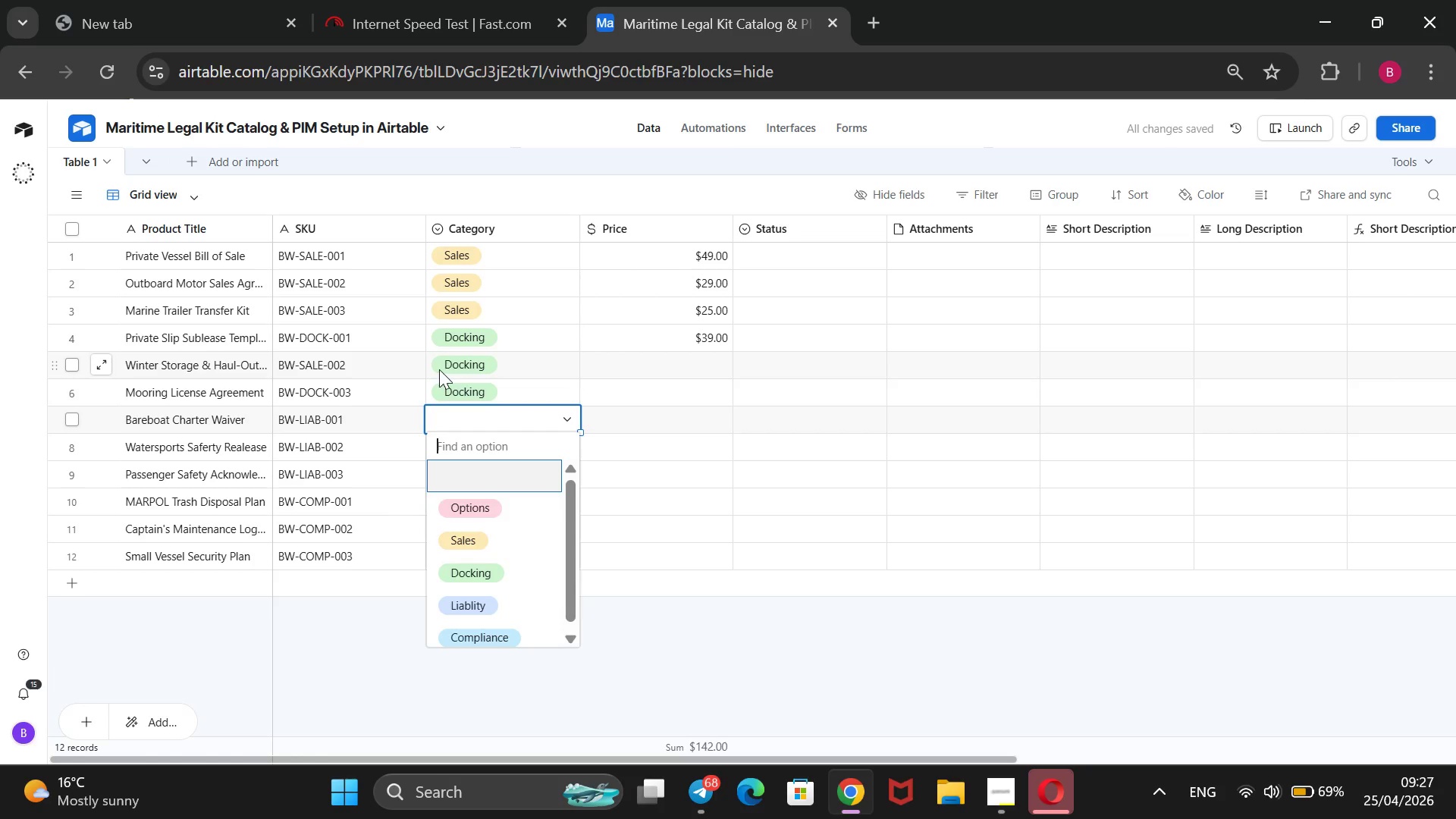 
key(ArrowDown)
 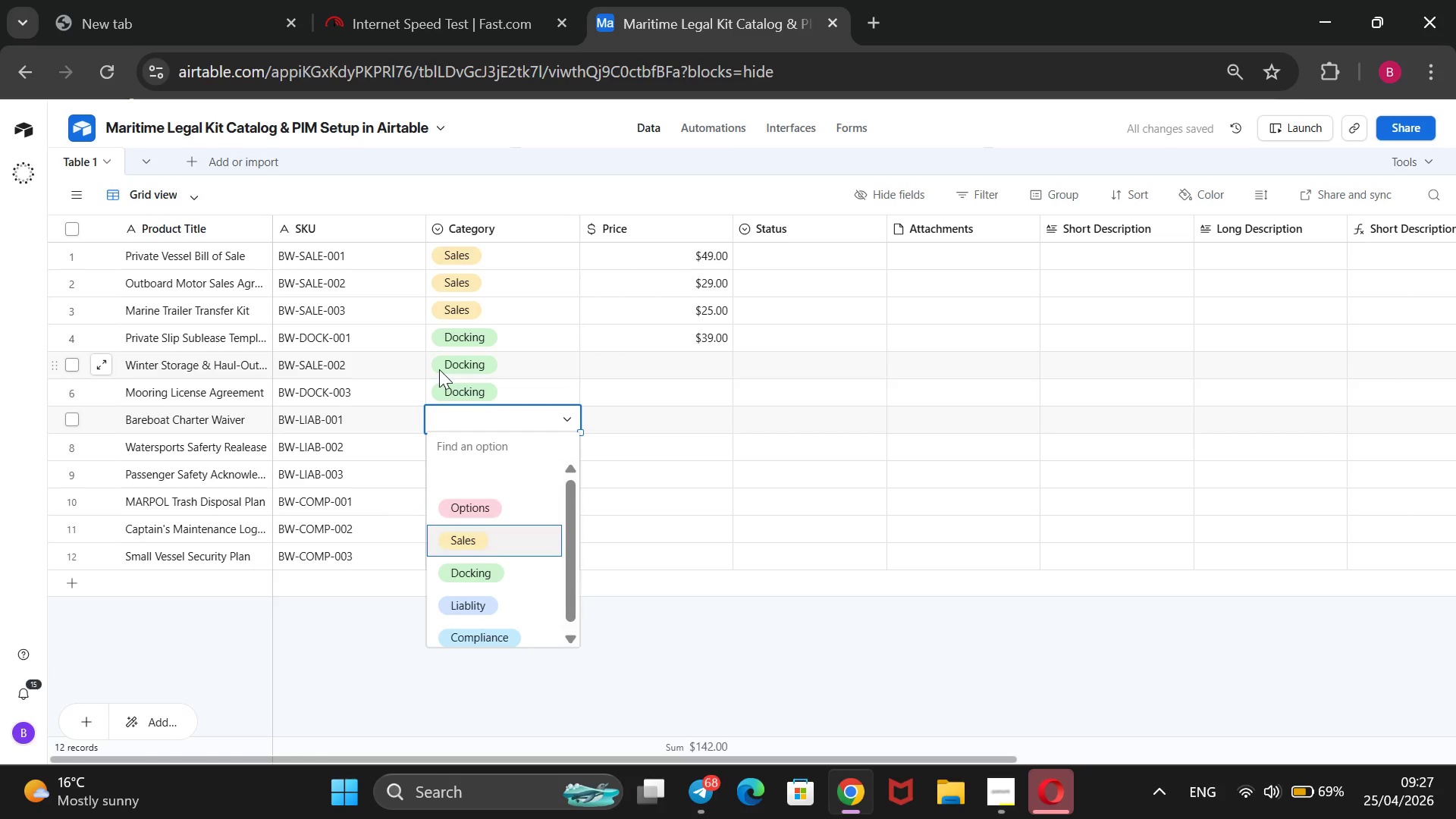 
key(ArrowDown)
 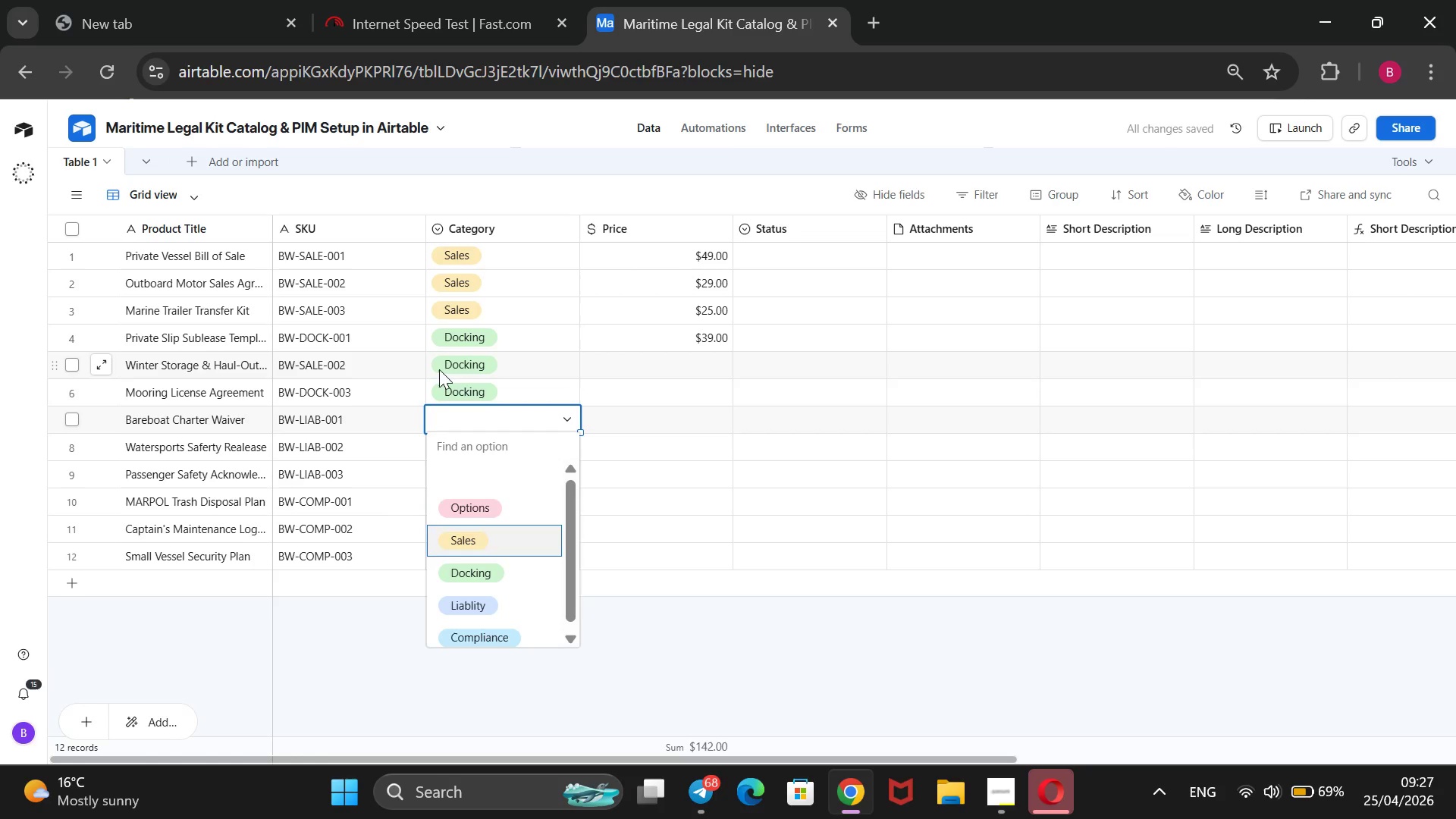 
key(ArrowDown)
 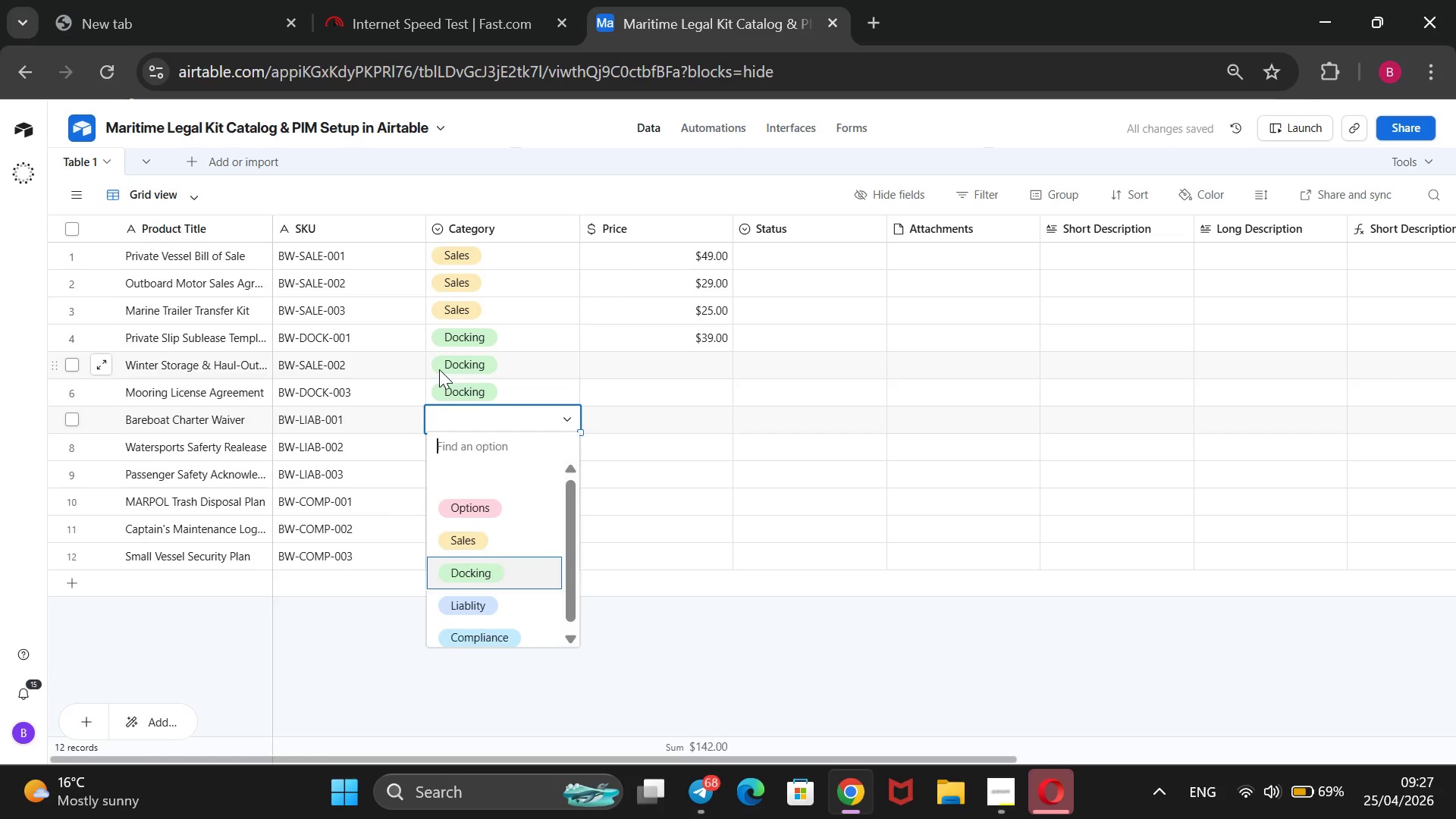 
key(ArrowDown)
 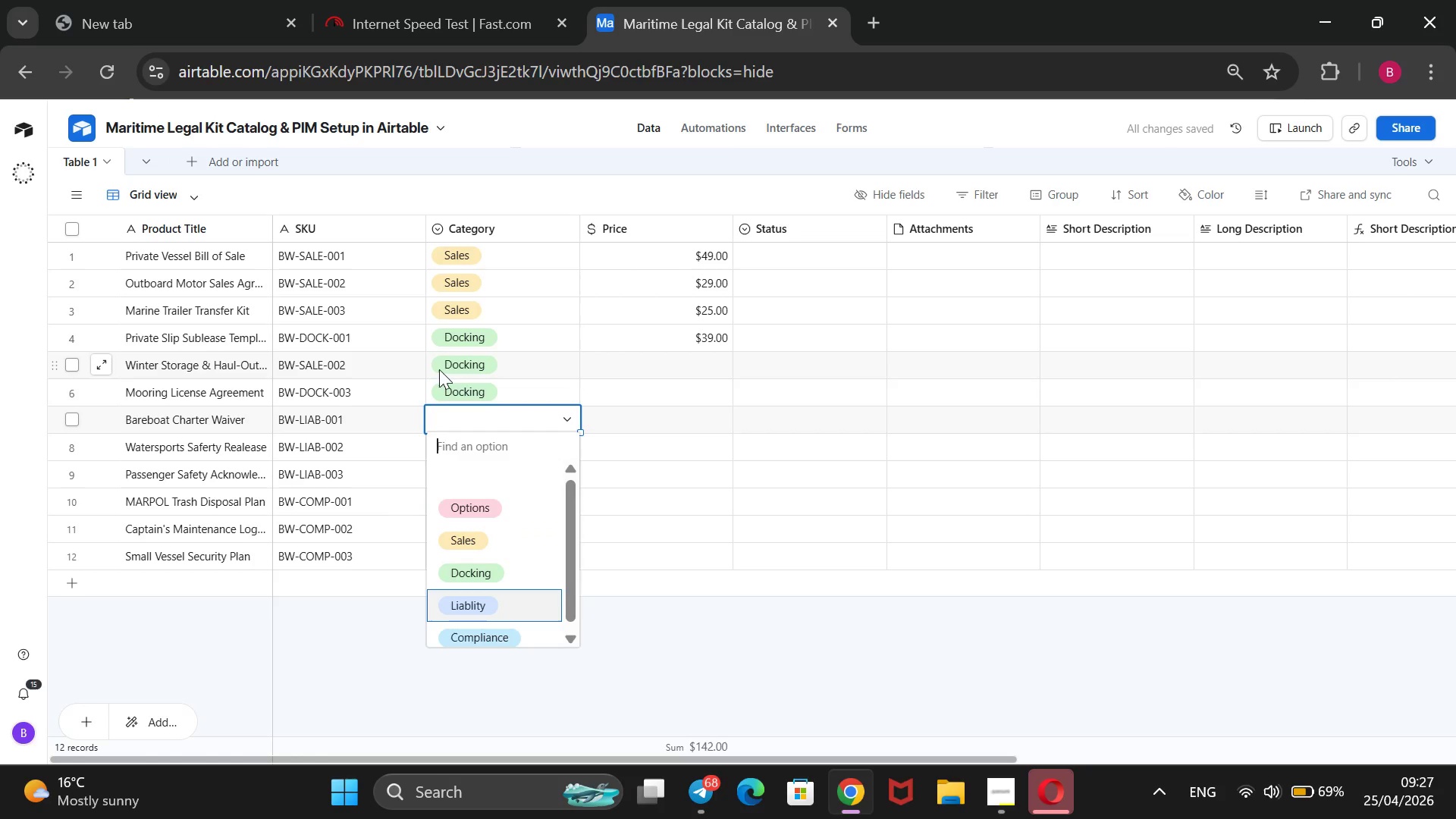 
key(ArrowDown)
 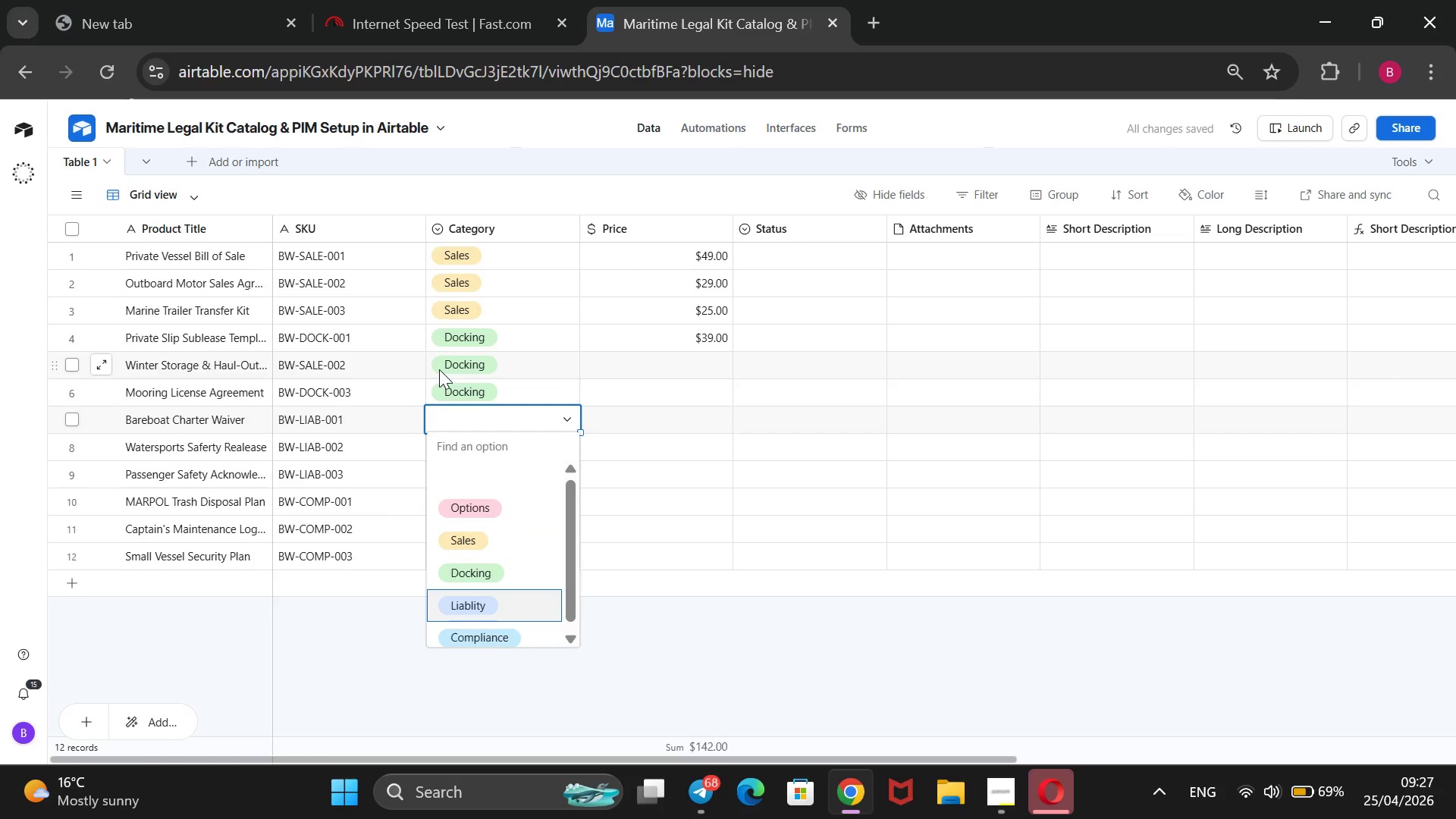 
key(Enter)
 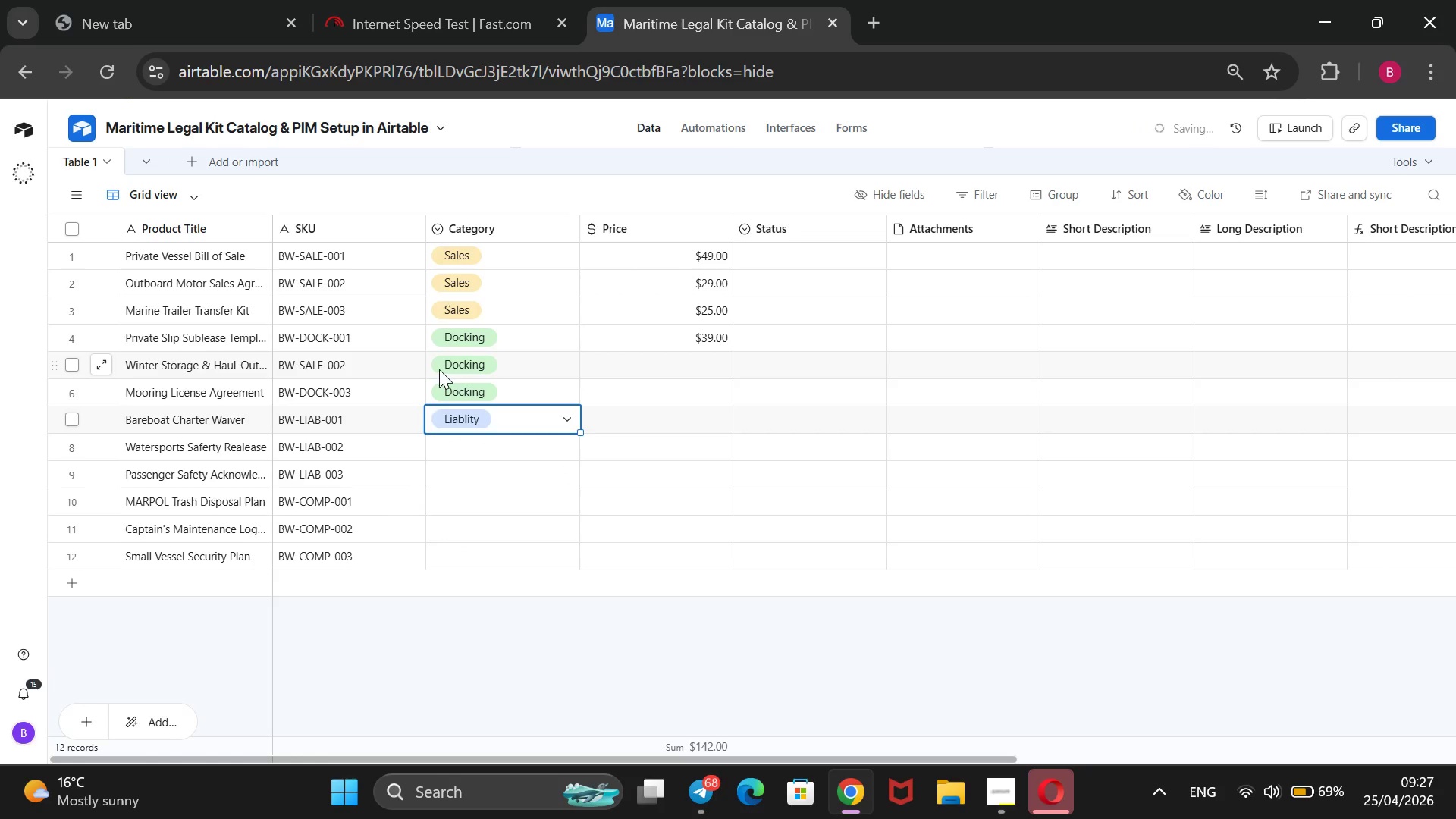 
key(ArrowDown)
 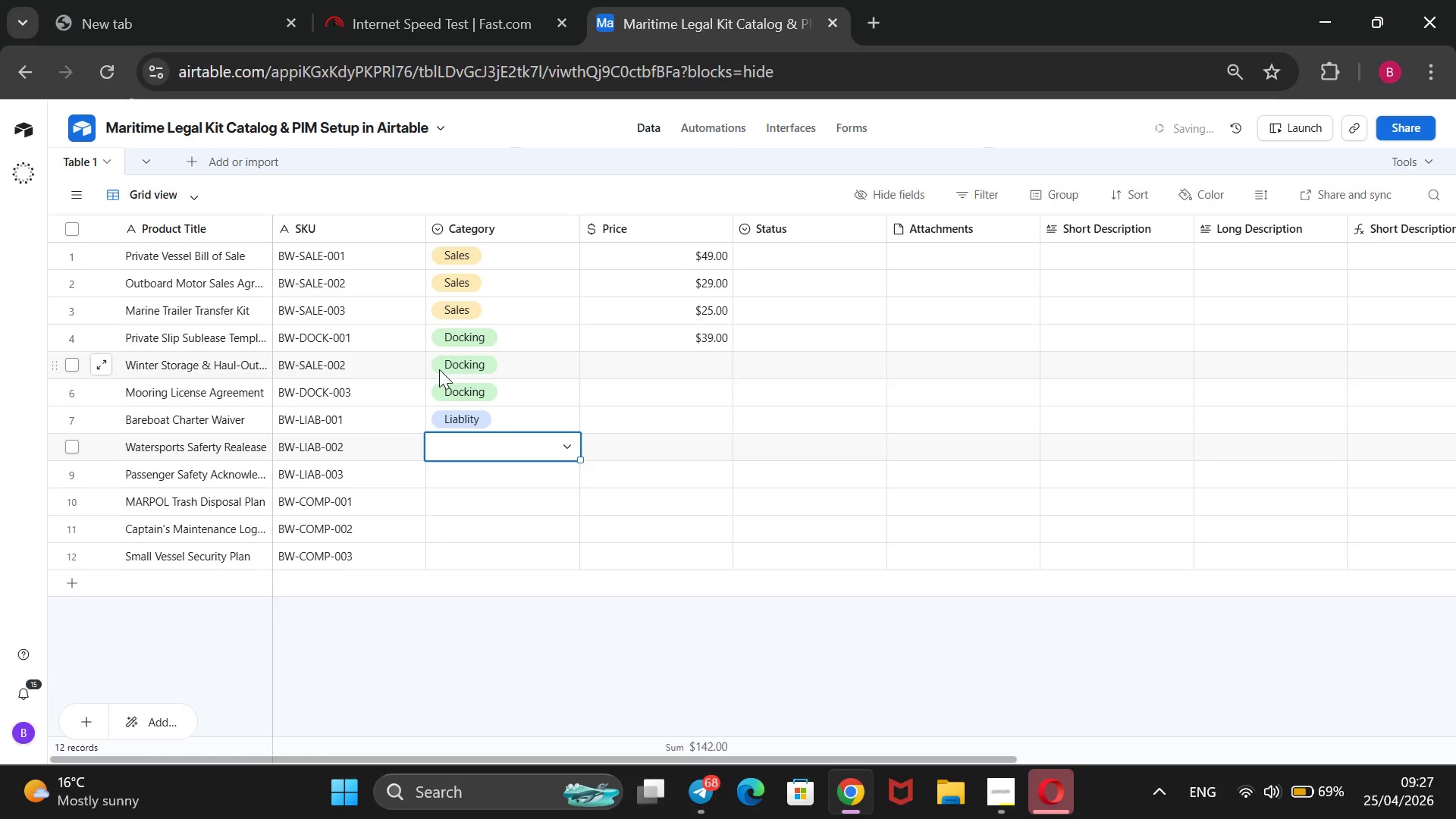 
key(Enter)
 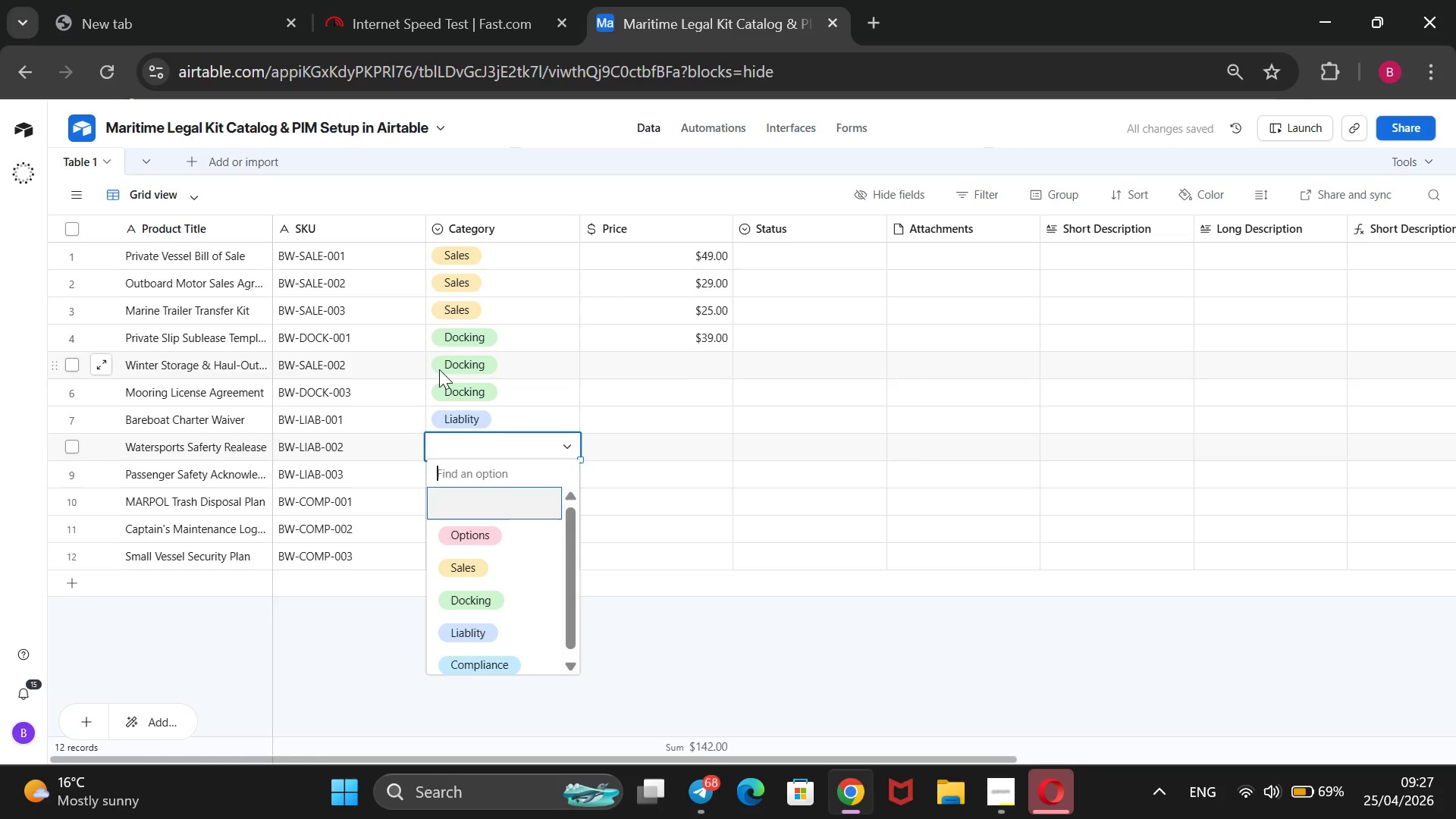 
key(ArrowDown)
 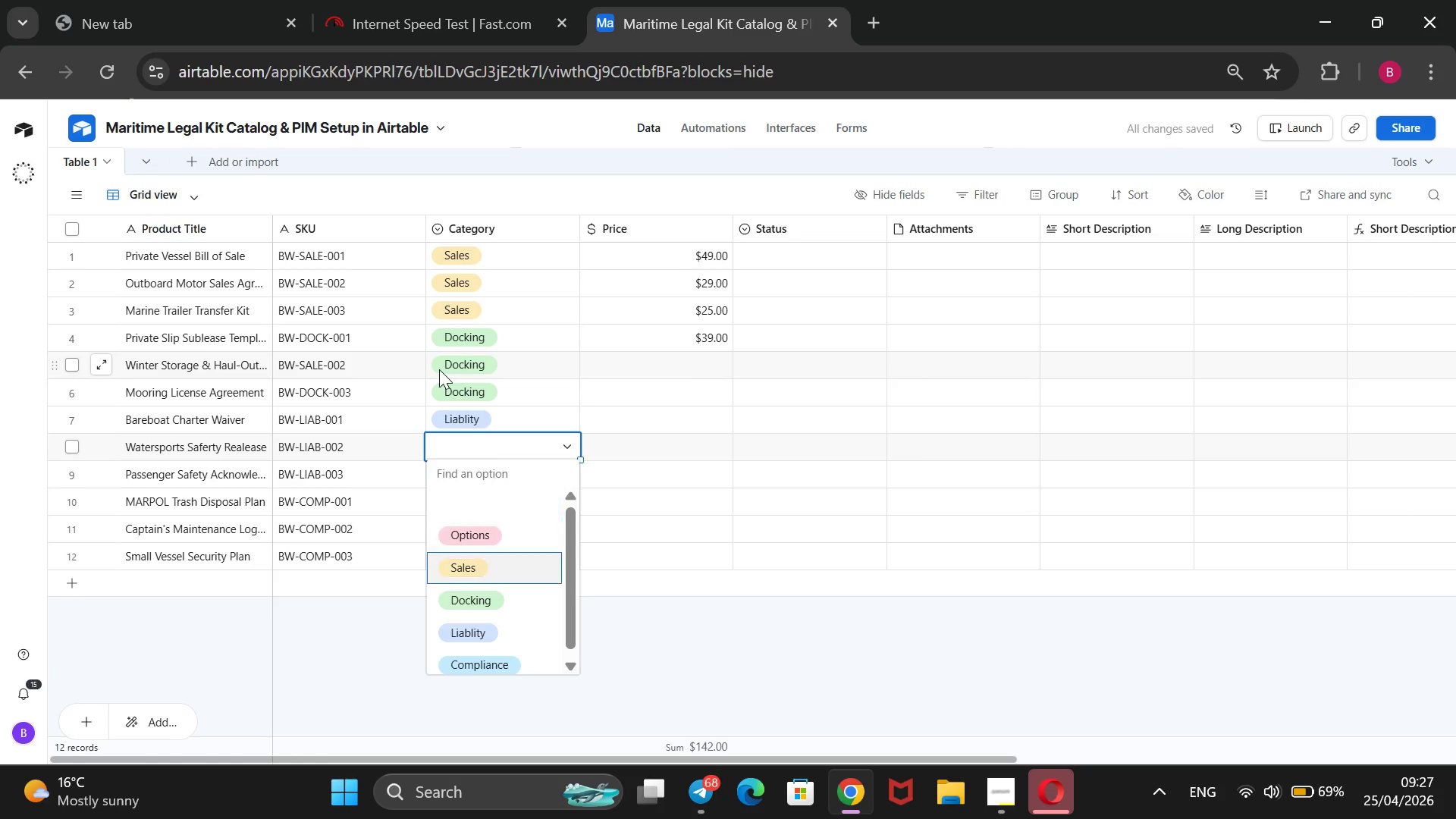 
key(ArrowDown)
 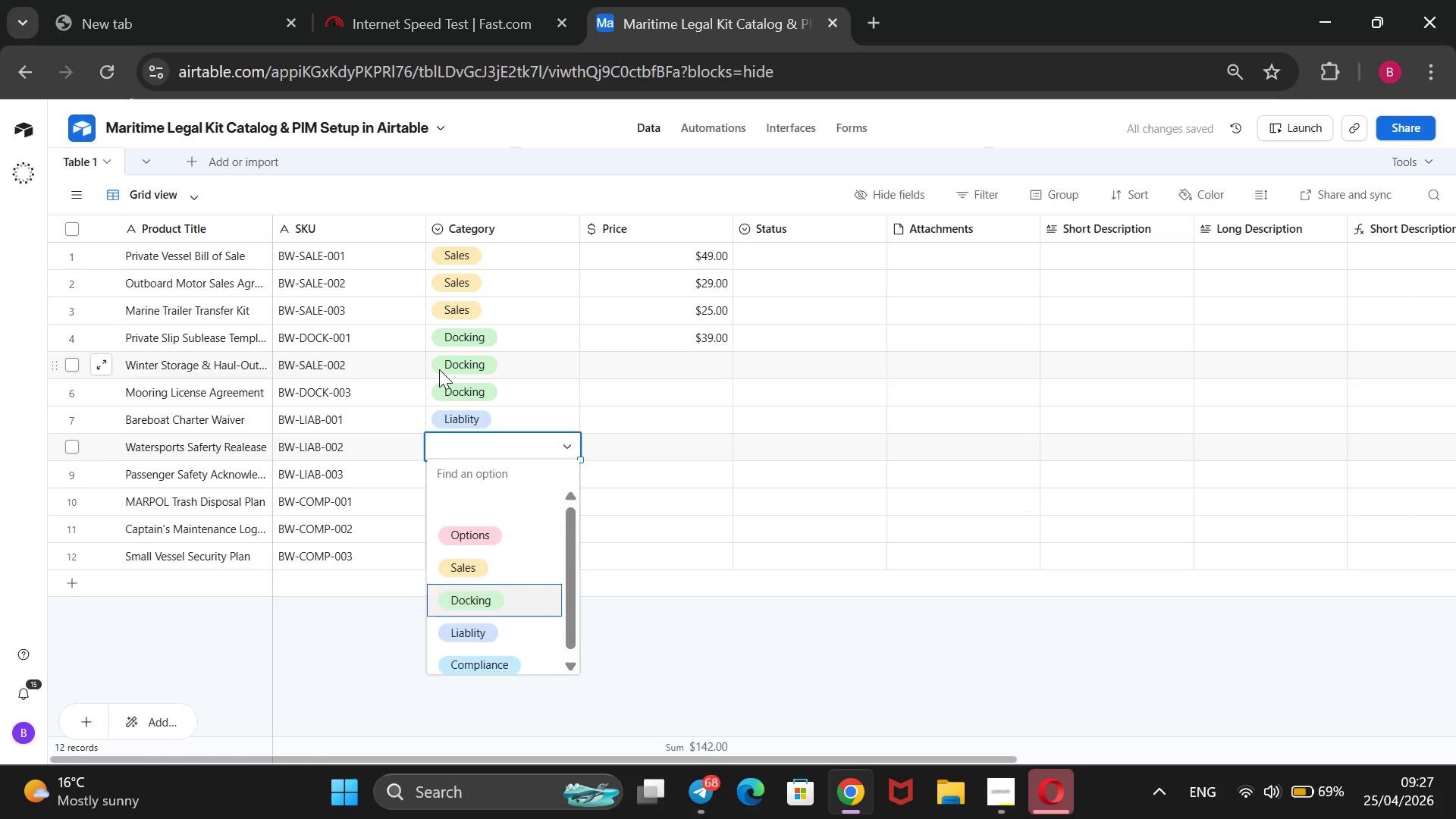 
key(ArrowDown)
 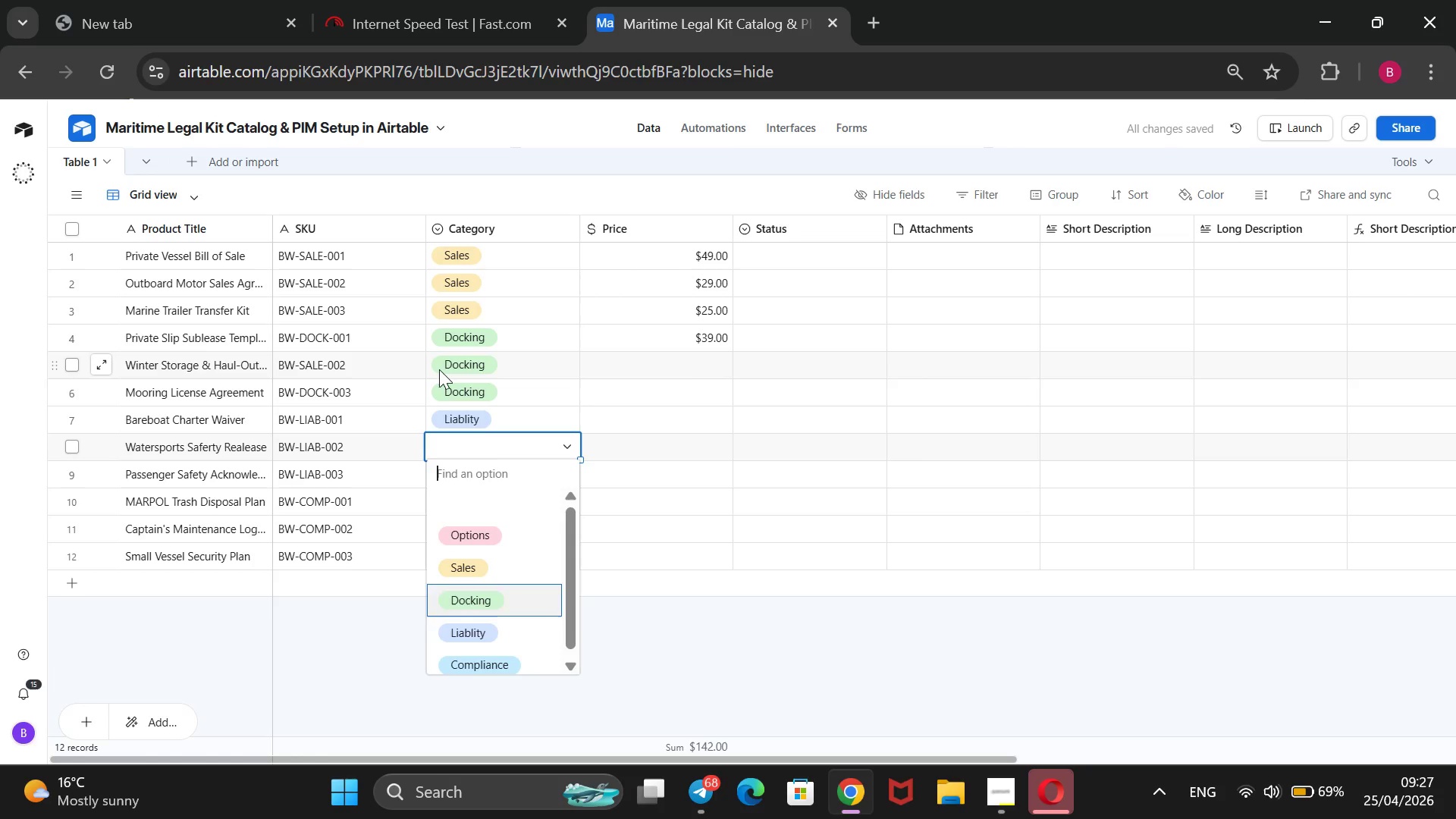 
key(ArrowDown)
 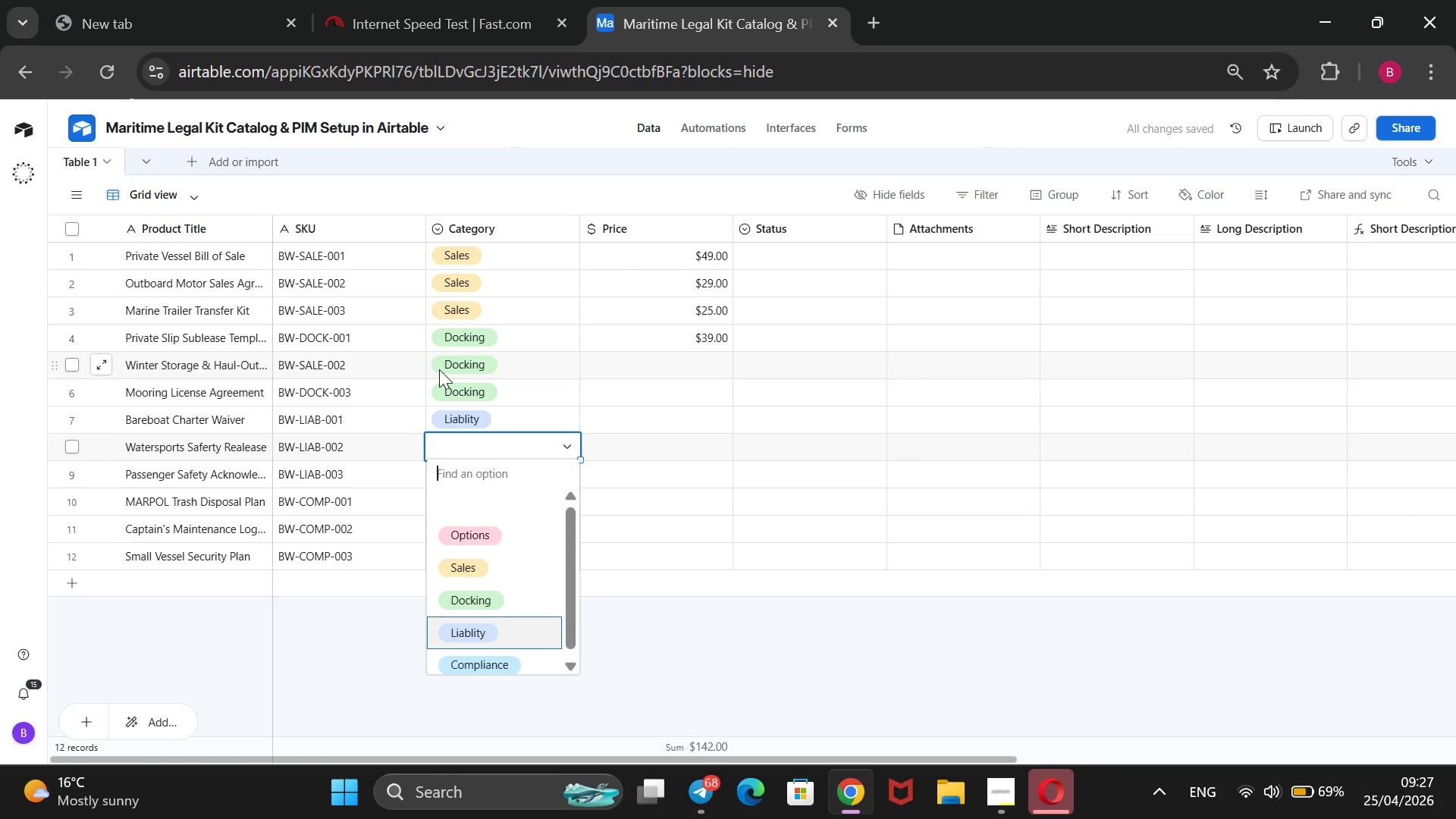 
key(ArrowDown)
 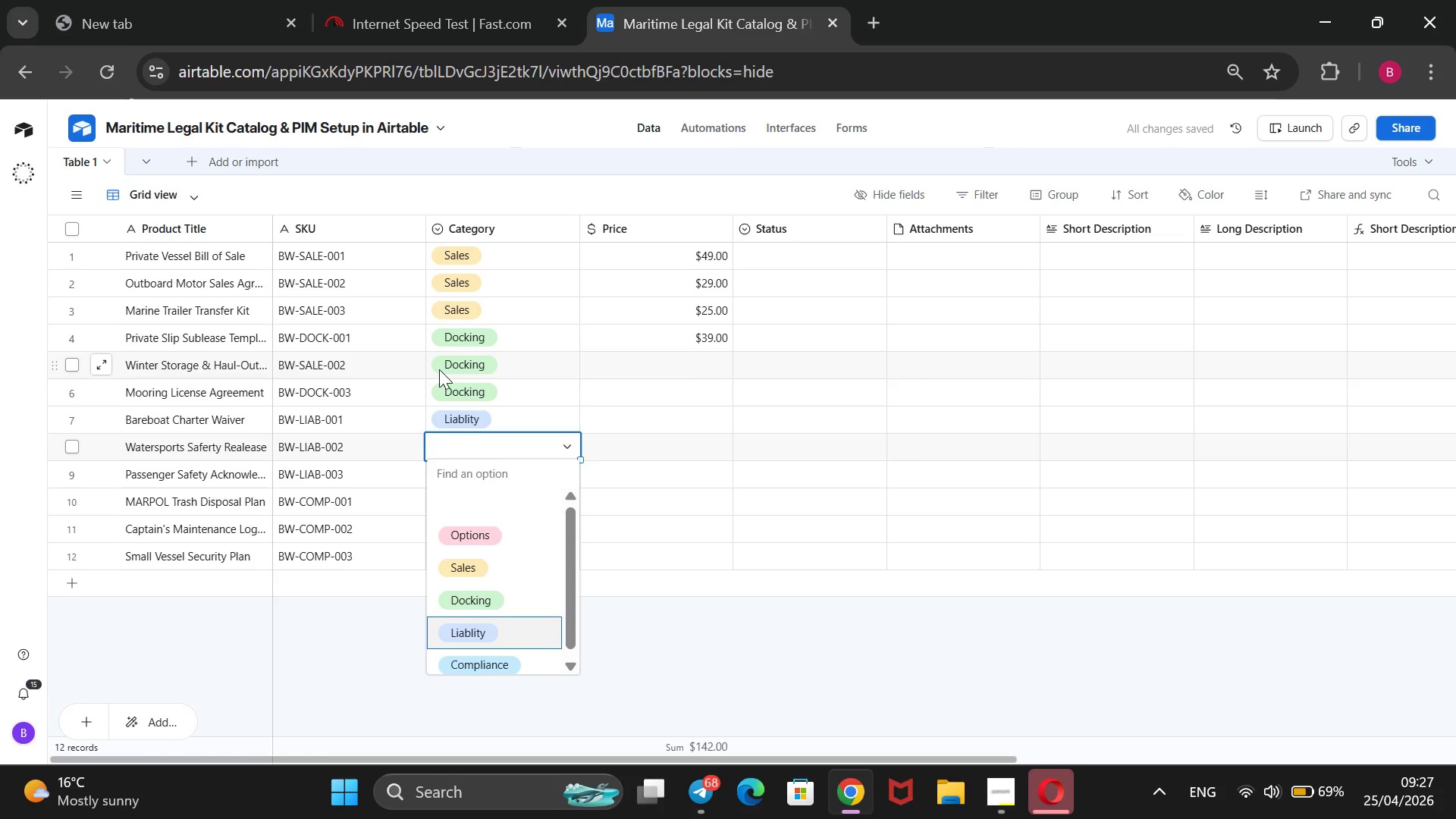 
key(Enter)
 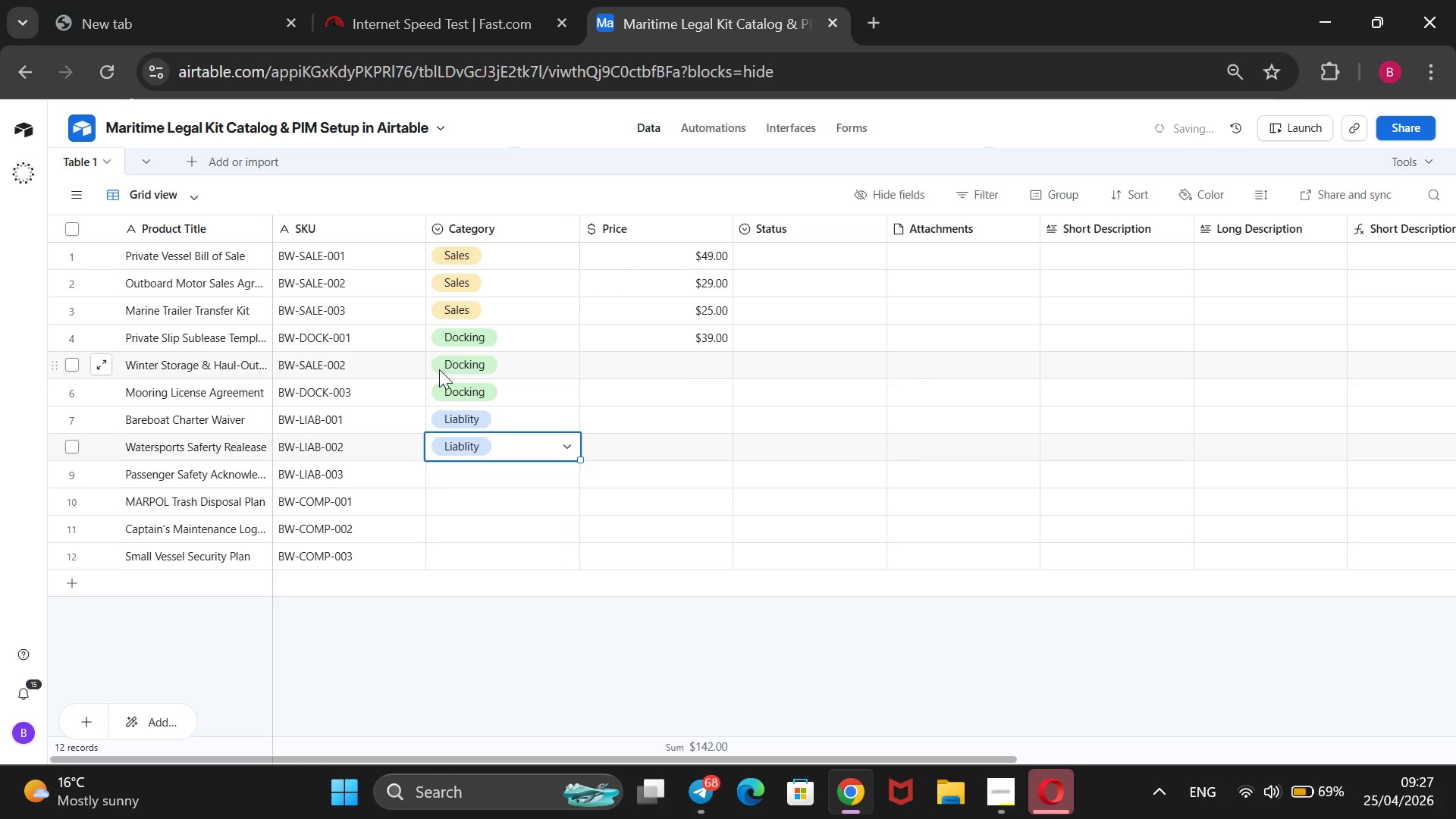 
key(ArrowDown)
 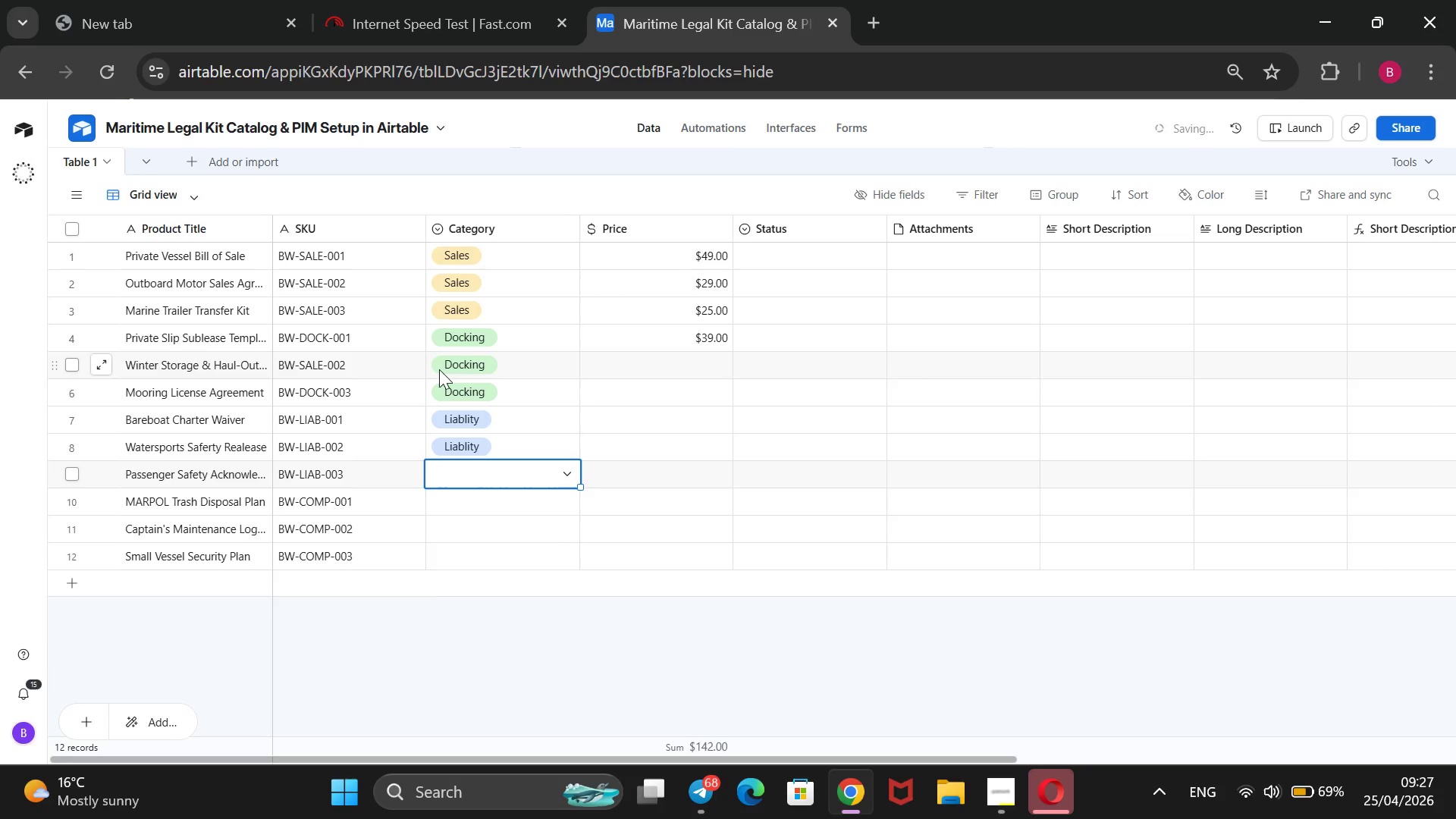 
key(Enter)
 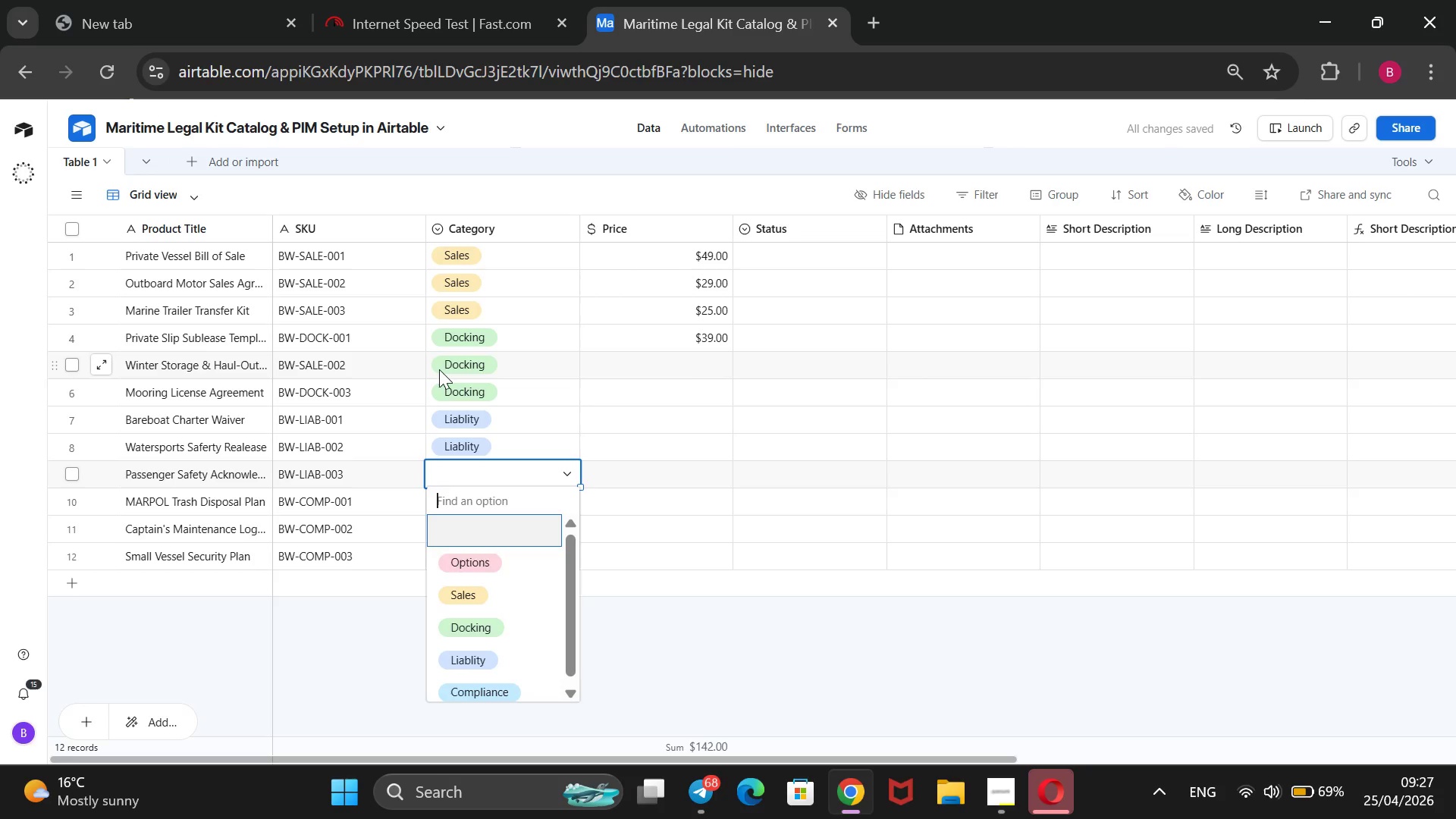 
key(ArrowDown)
 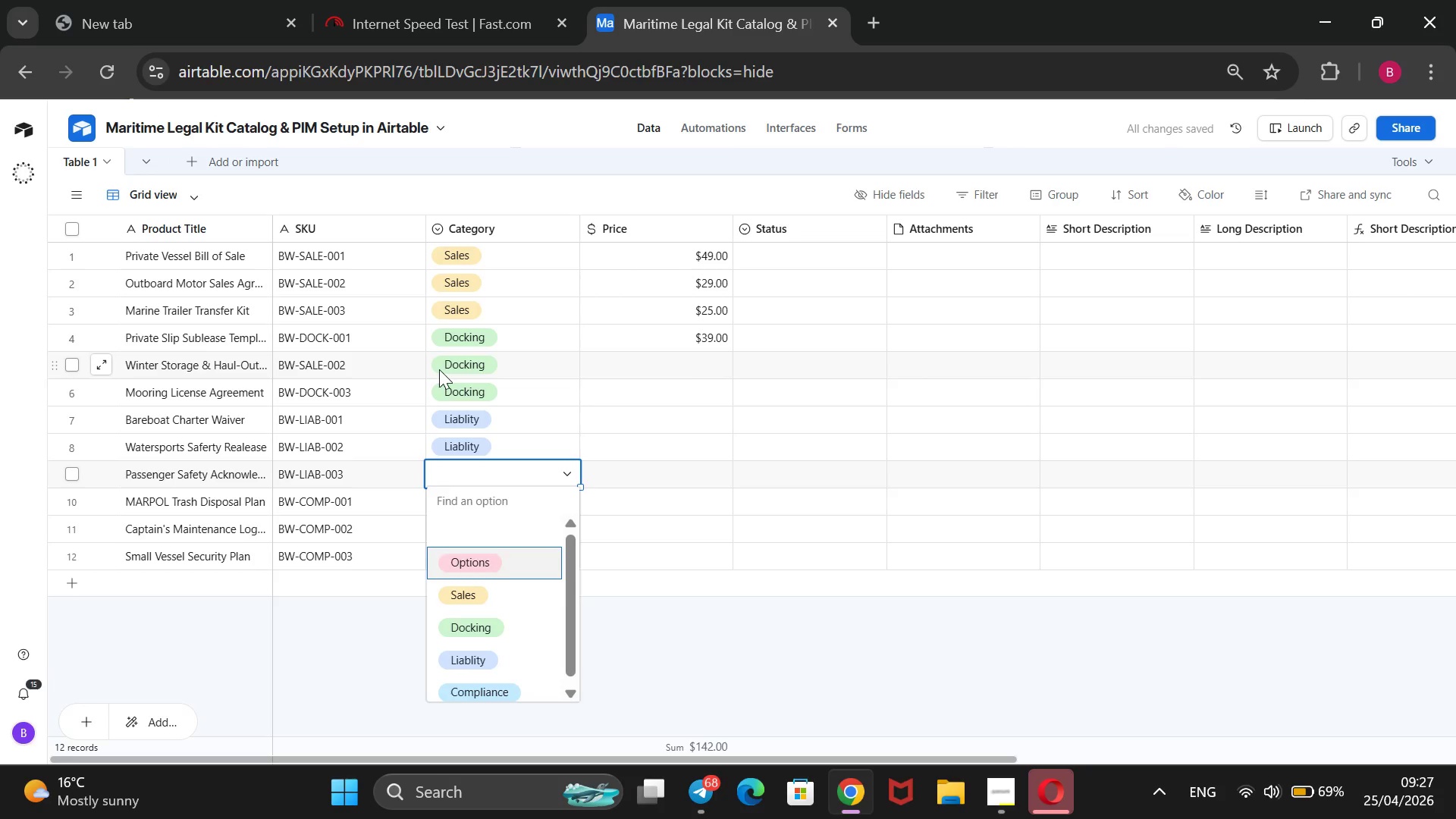 
key(ArrowDown)
 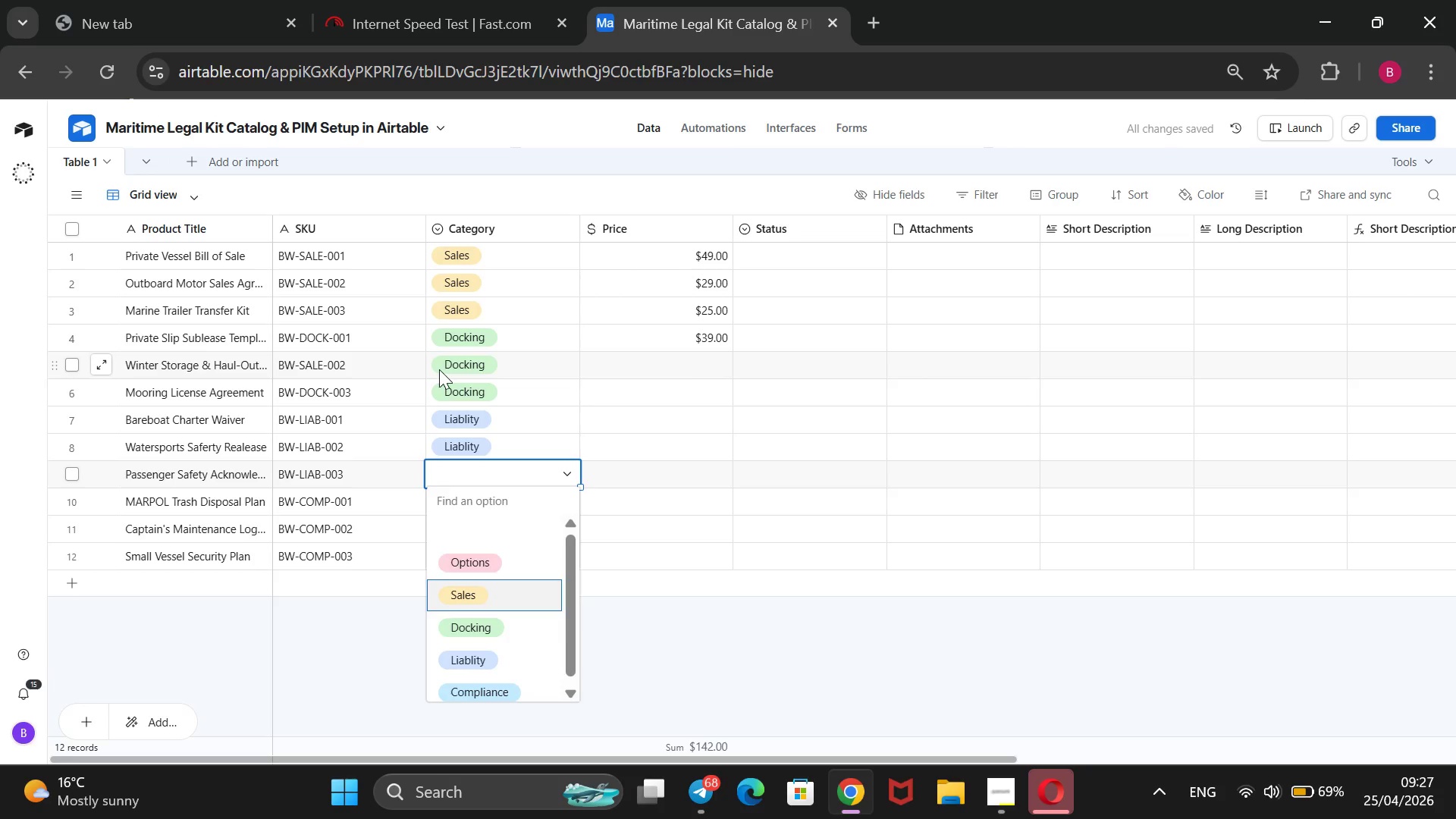 
key(ArrowDown)
 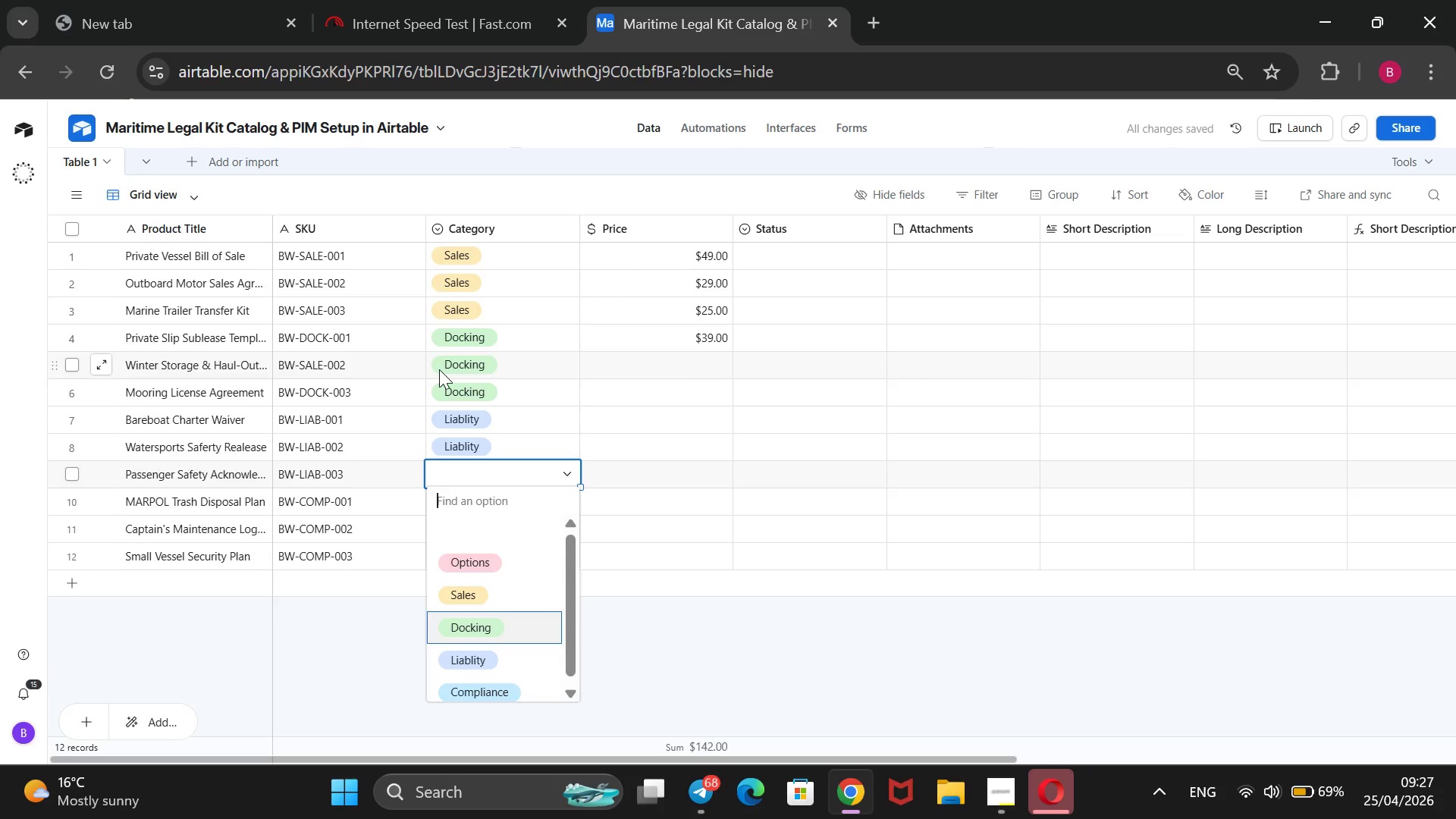 
key(ArrowDown)
 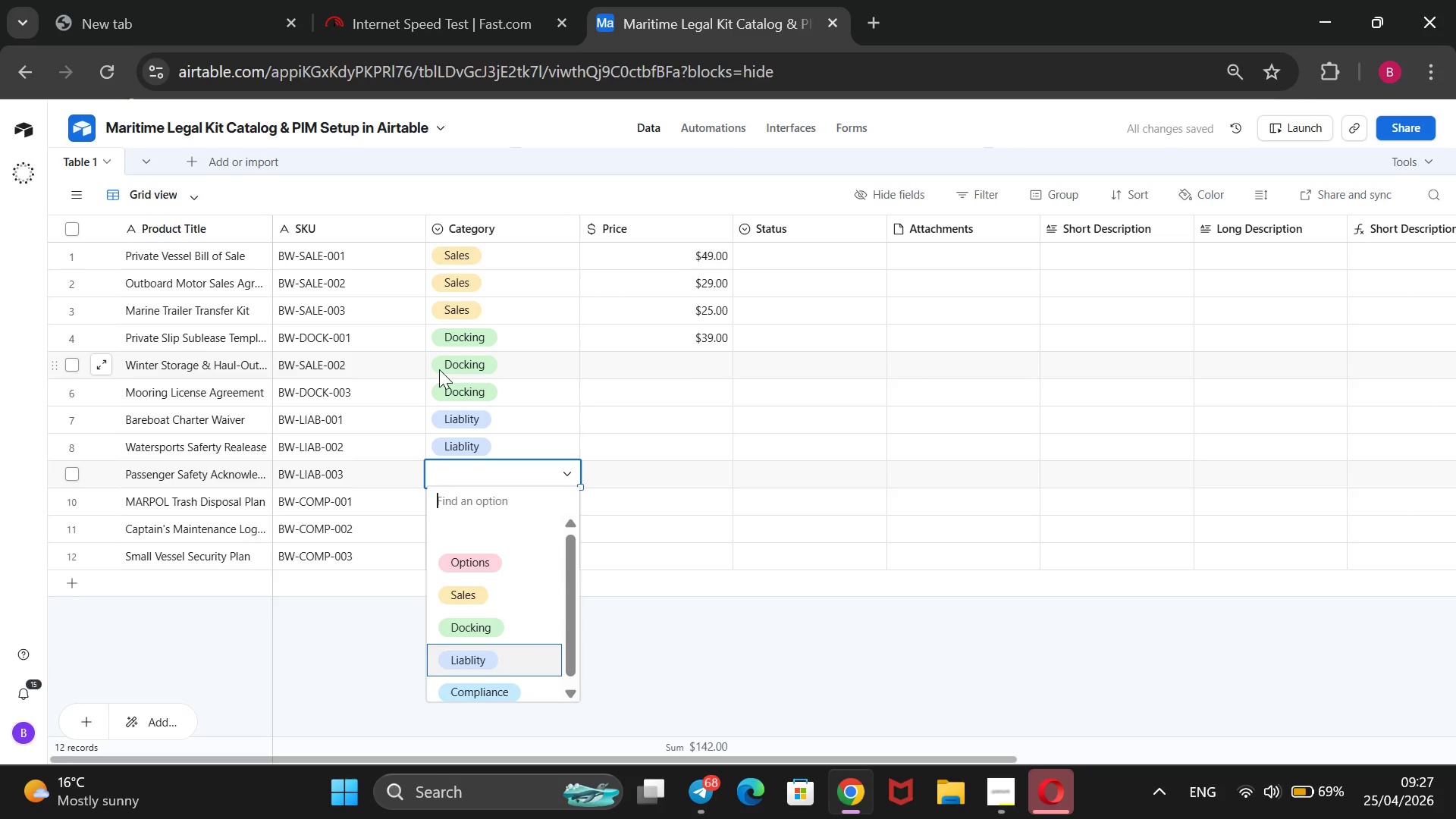 
key(ArrowDown)
 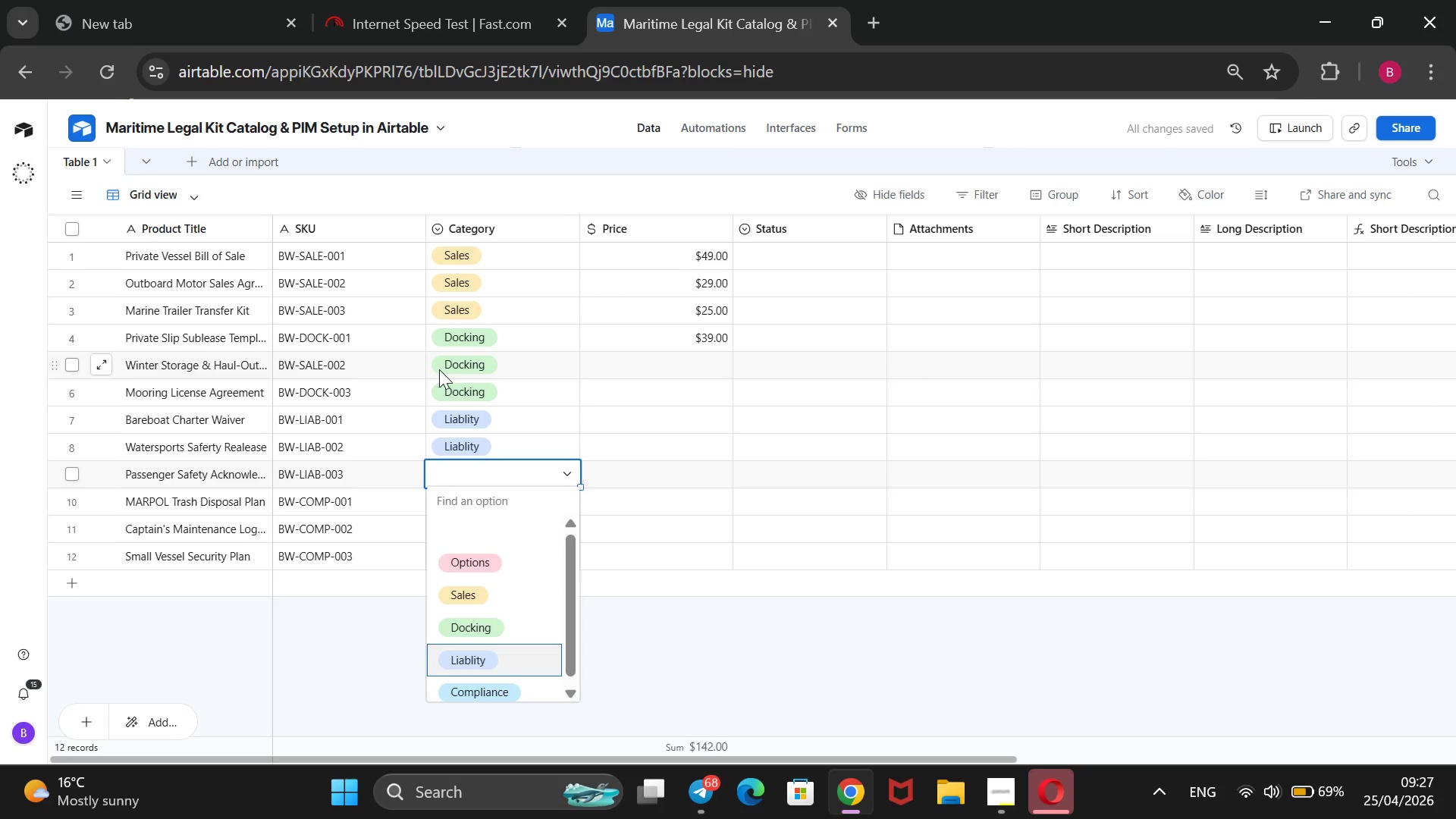 
key(Enter)
 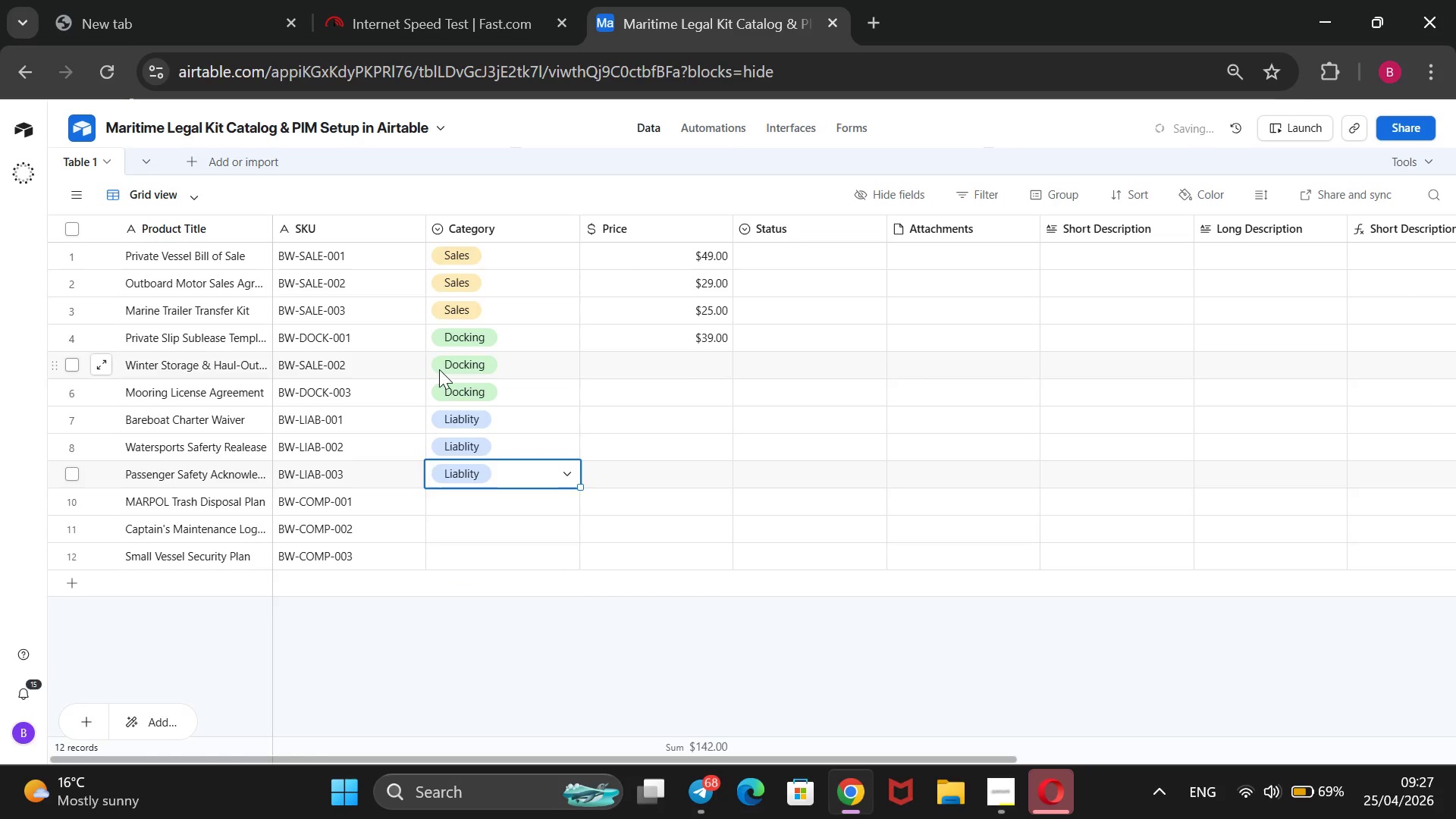 
key(ArrowDown)
 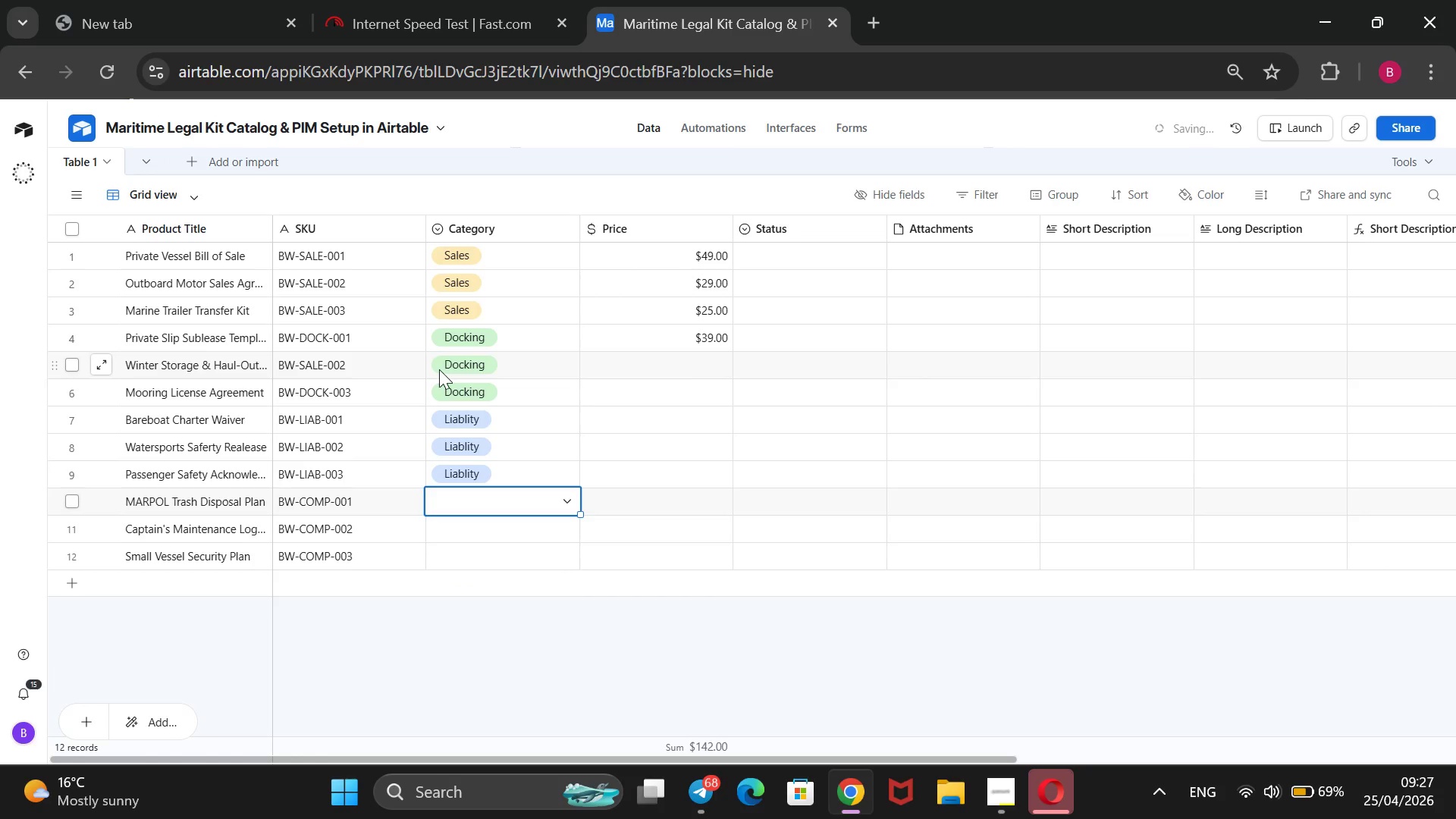 
key(Enter)
 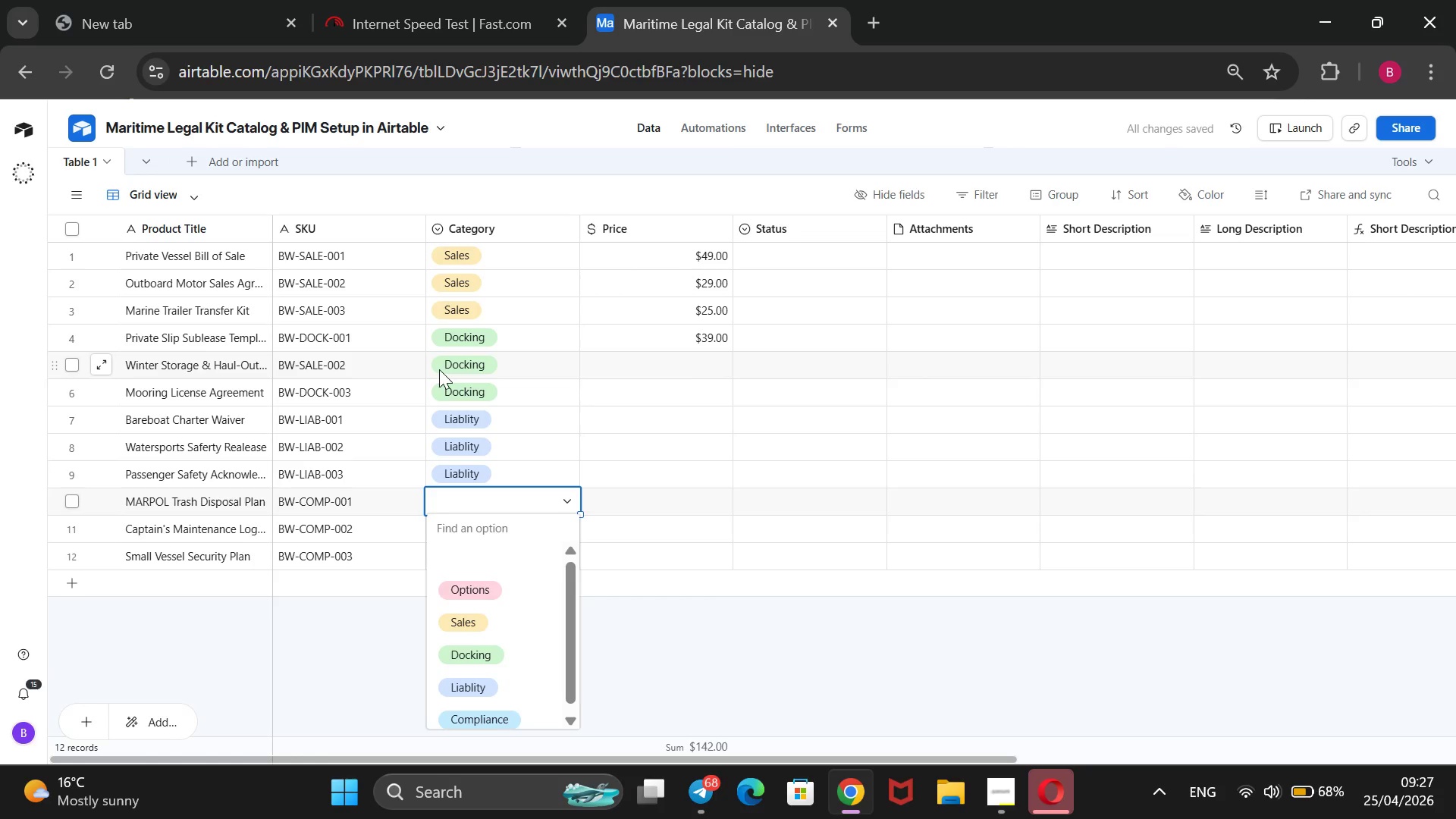 
key(ArrowDown)
 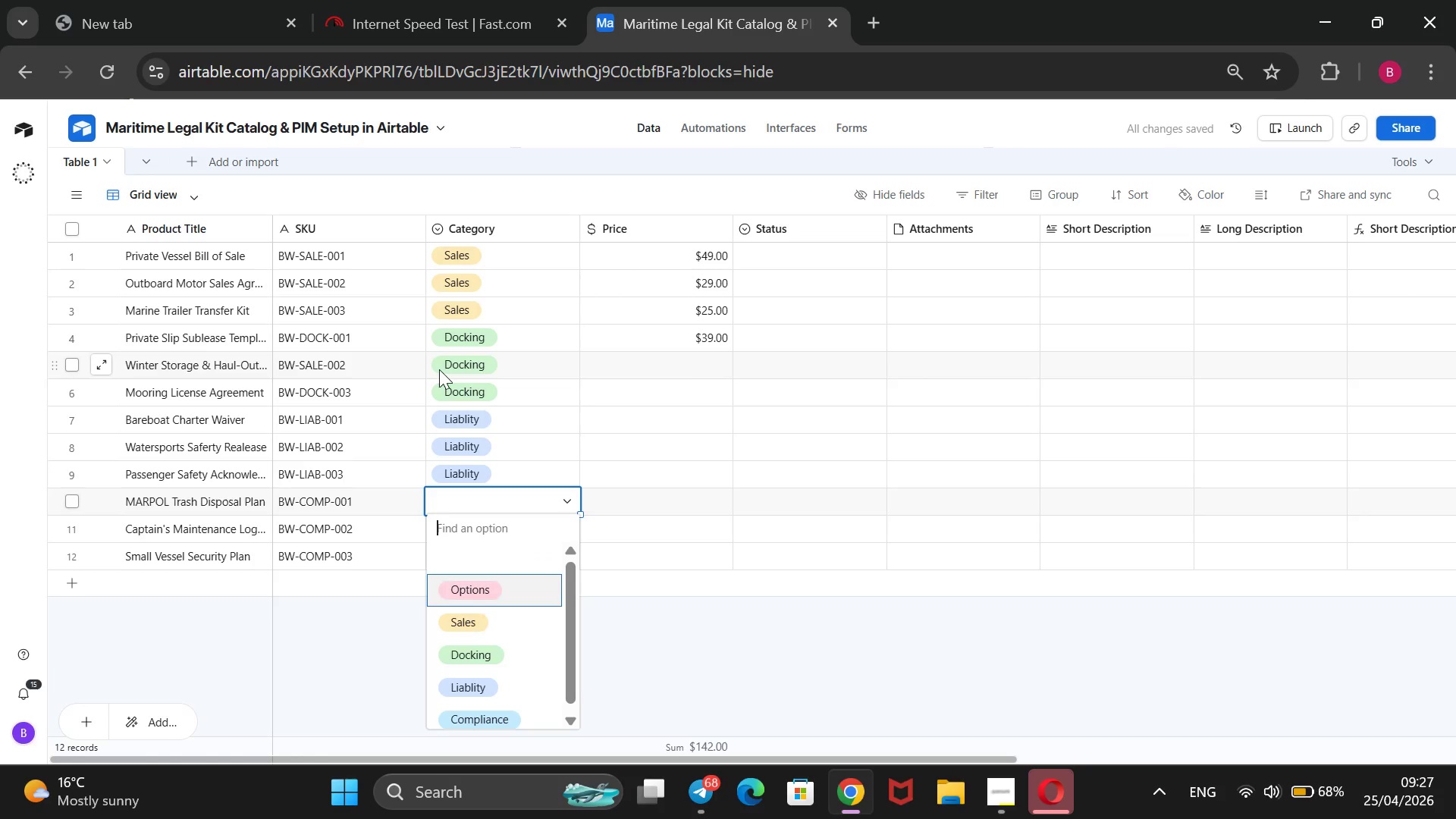 
key(ArrowDown)
 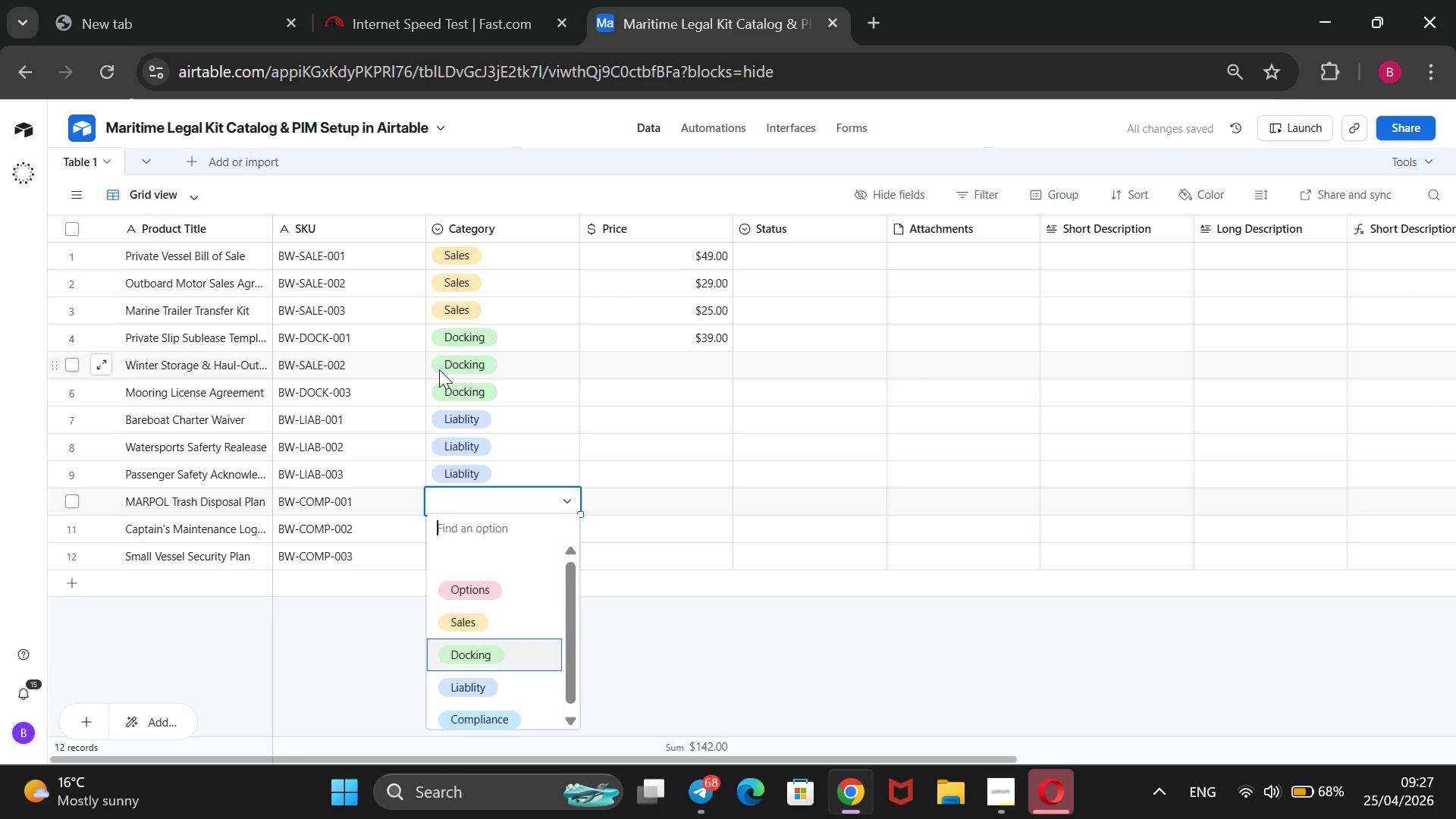 
key(ArrowDown)
 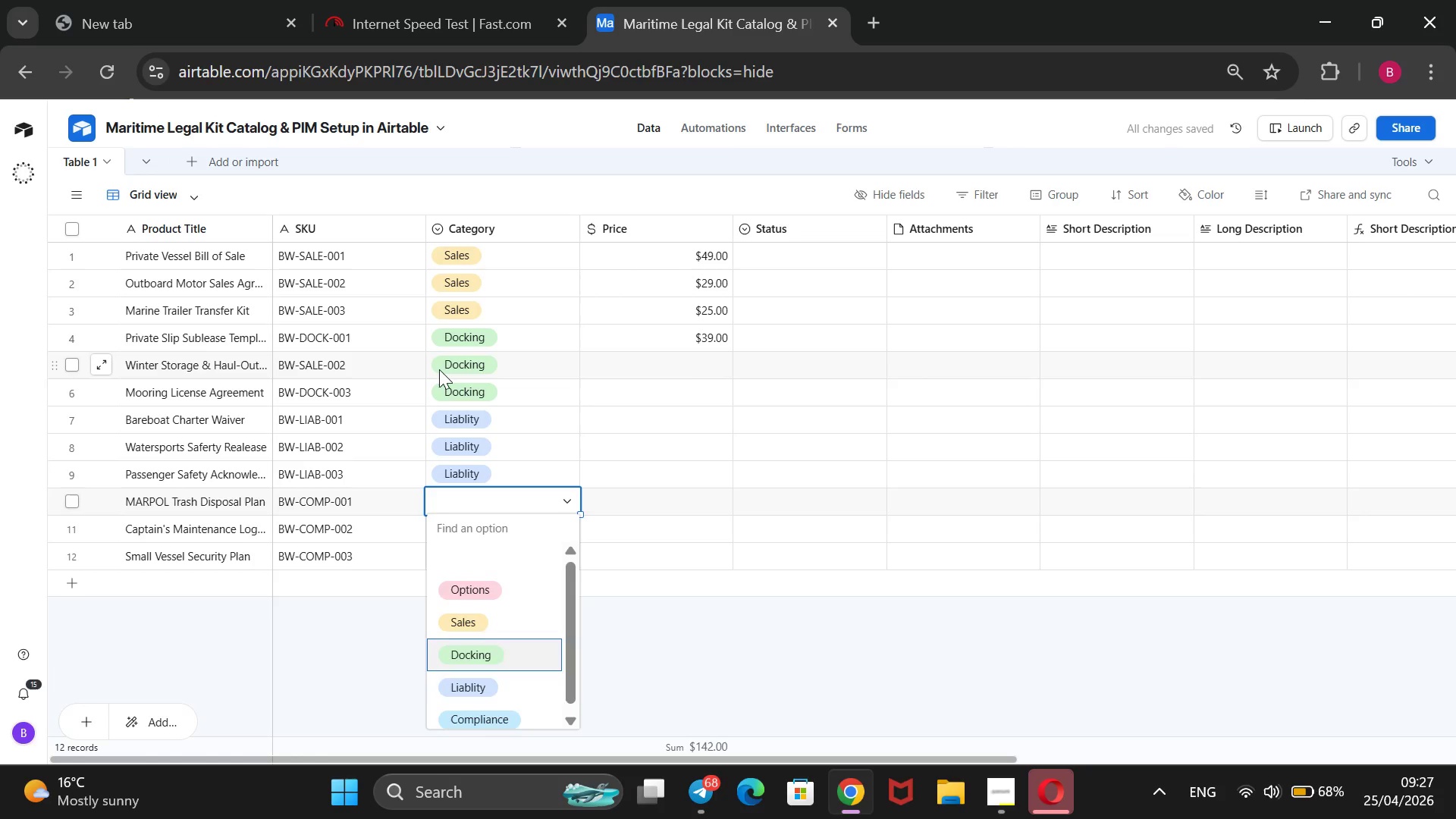 
key(ArrowDown)
 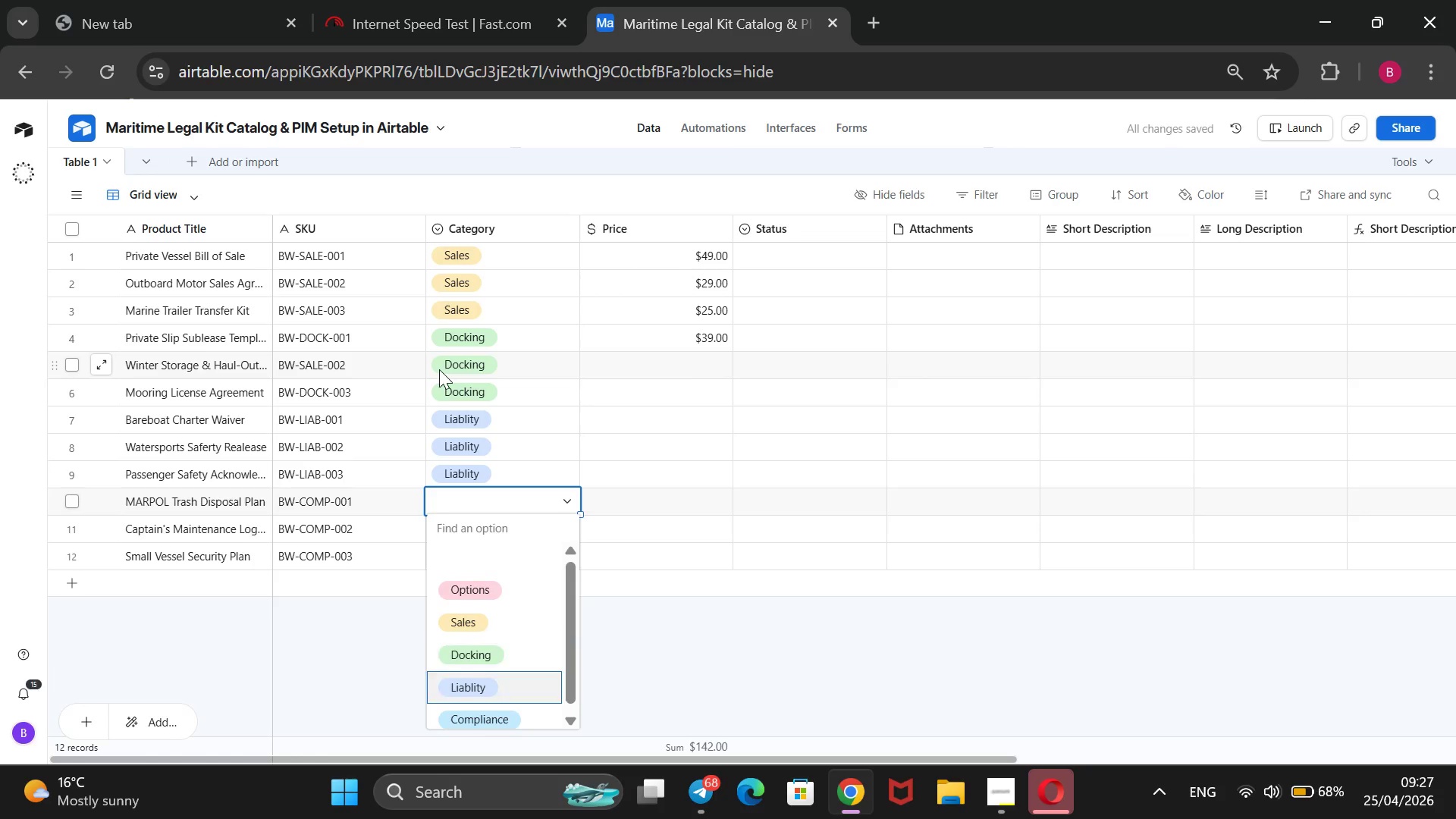 
key(ArrowDown)
 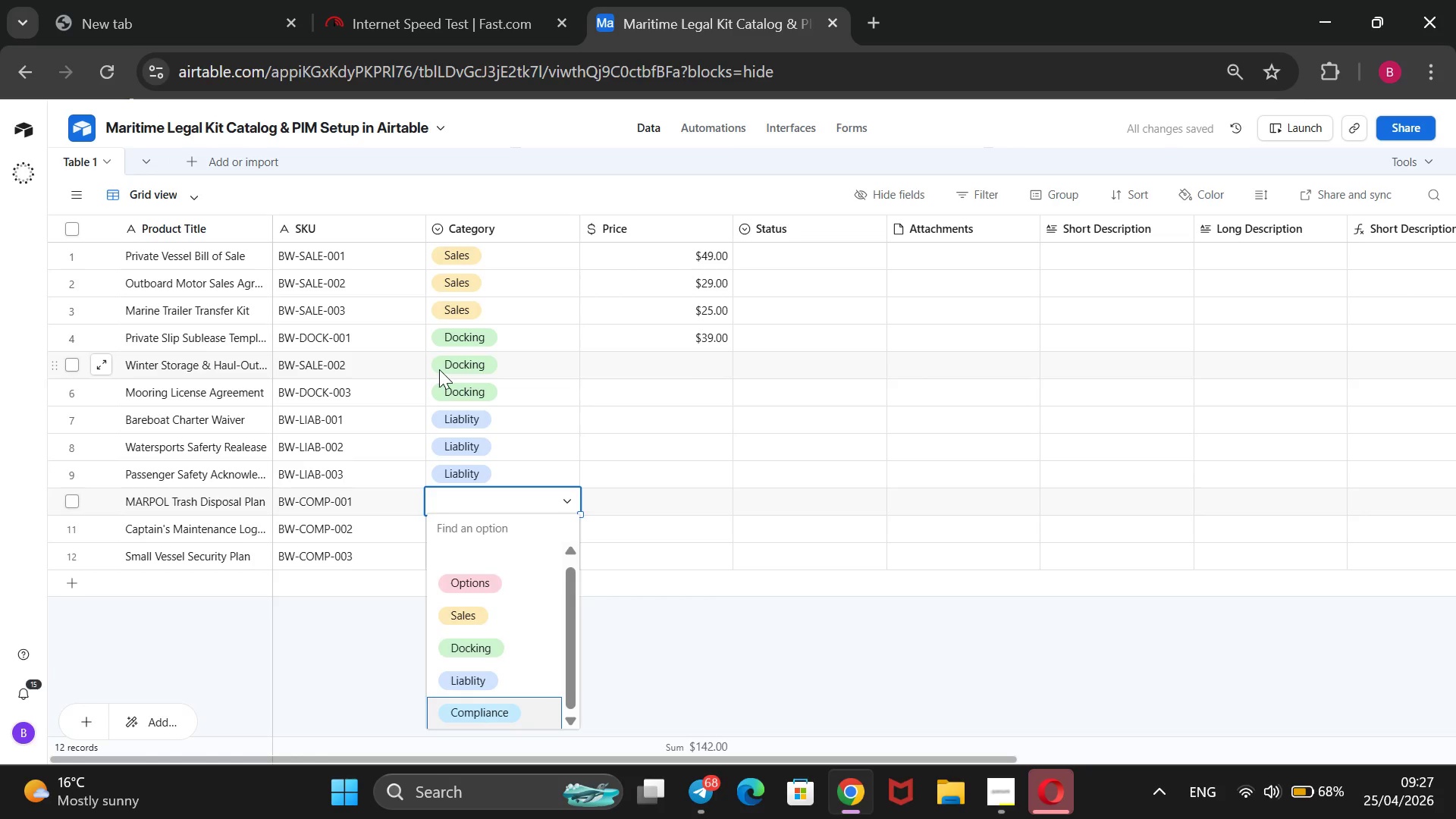 
key(ArrowDown)
 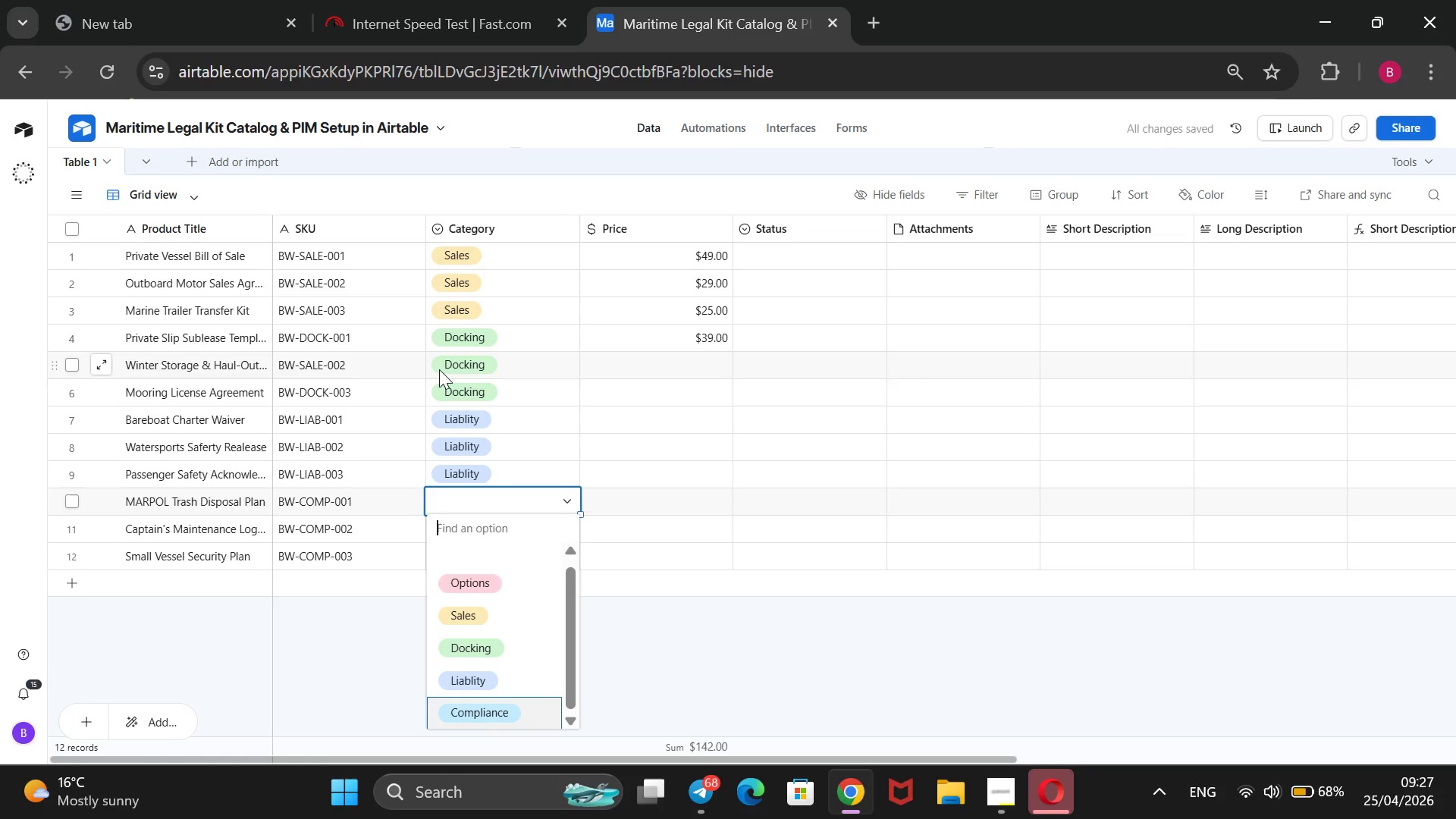 
key(Enter)
 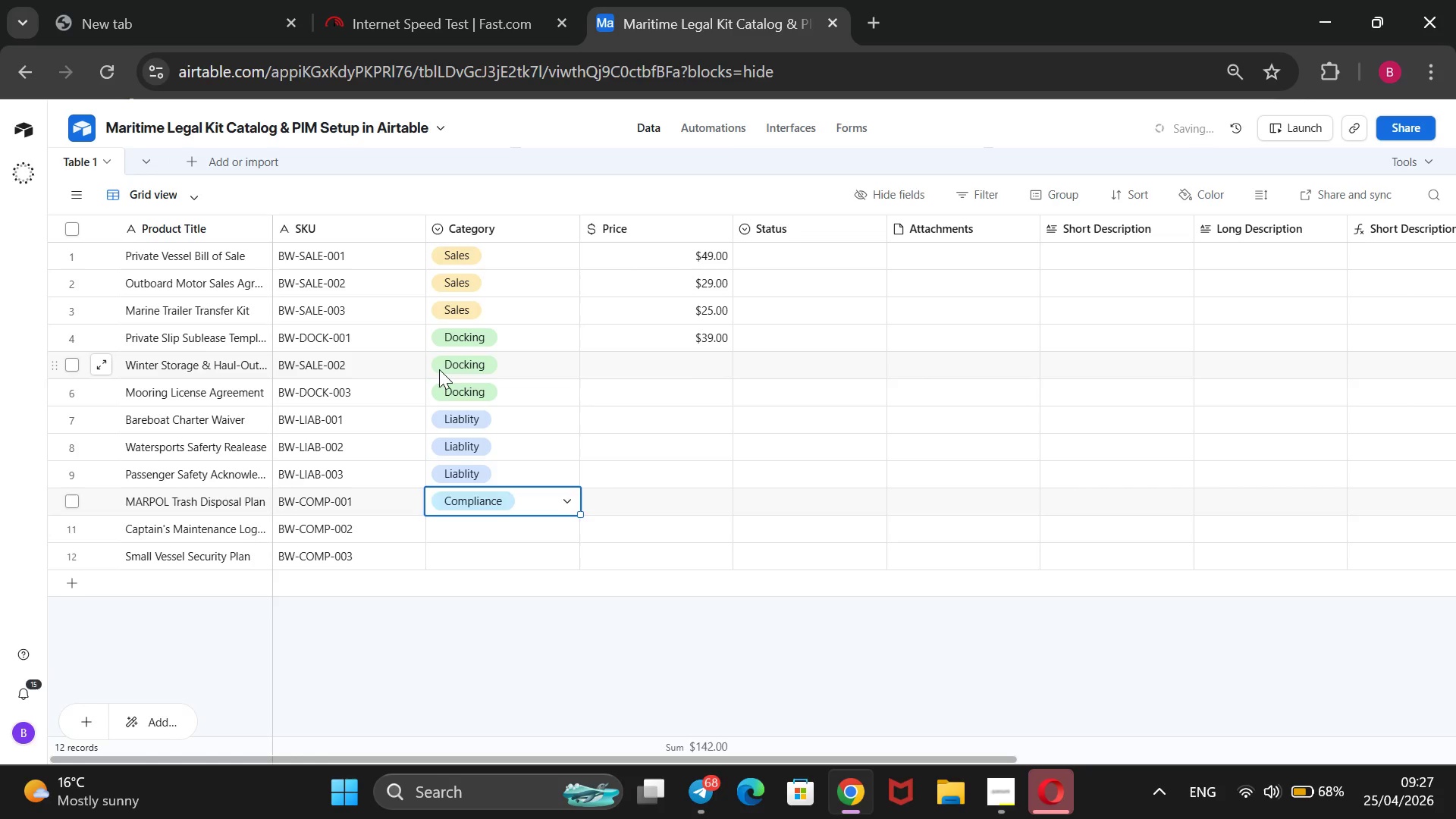 
key(ArrowDown)
 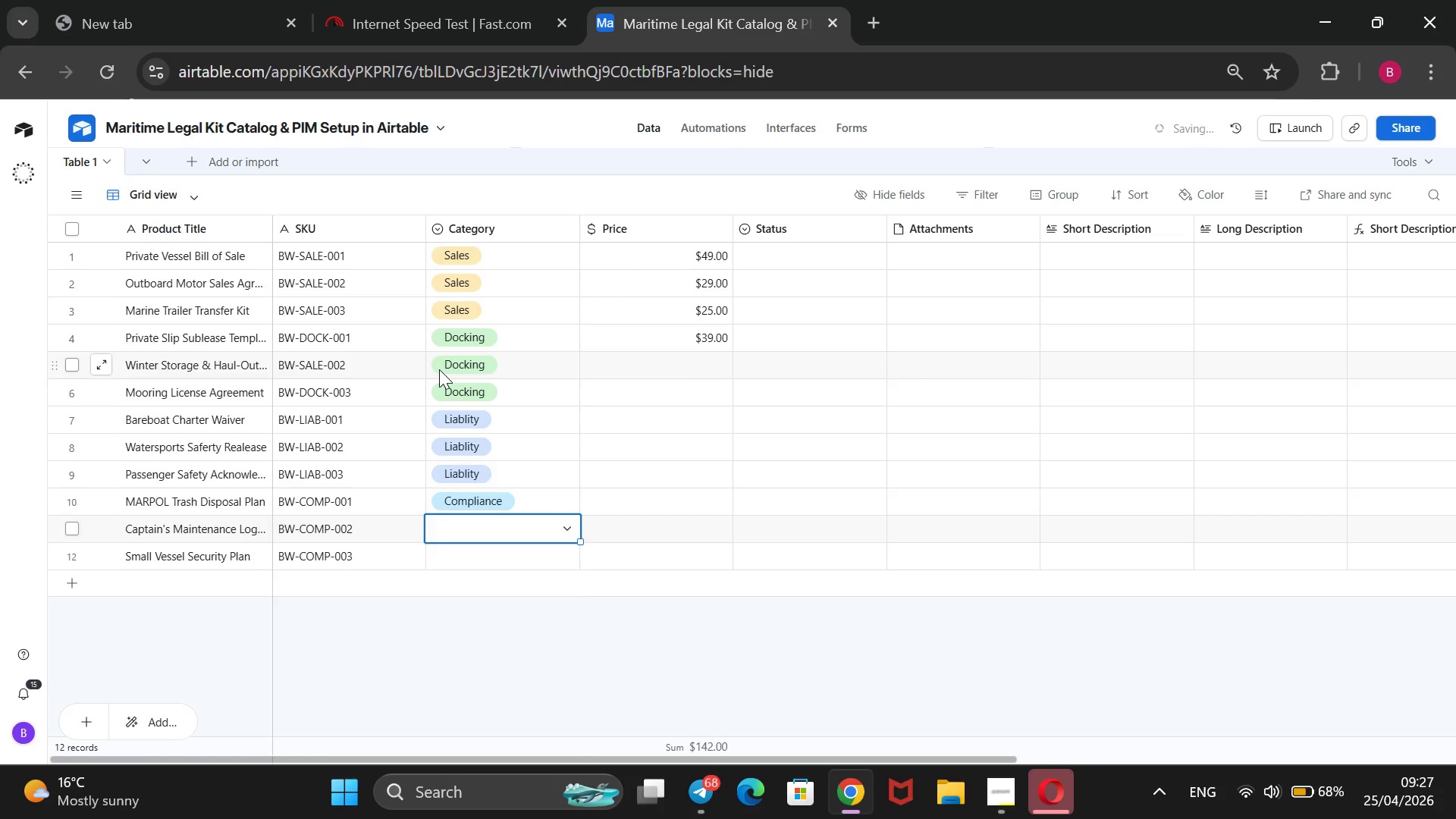 
key(Enter)
 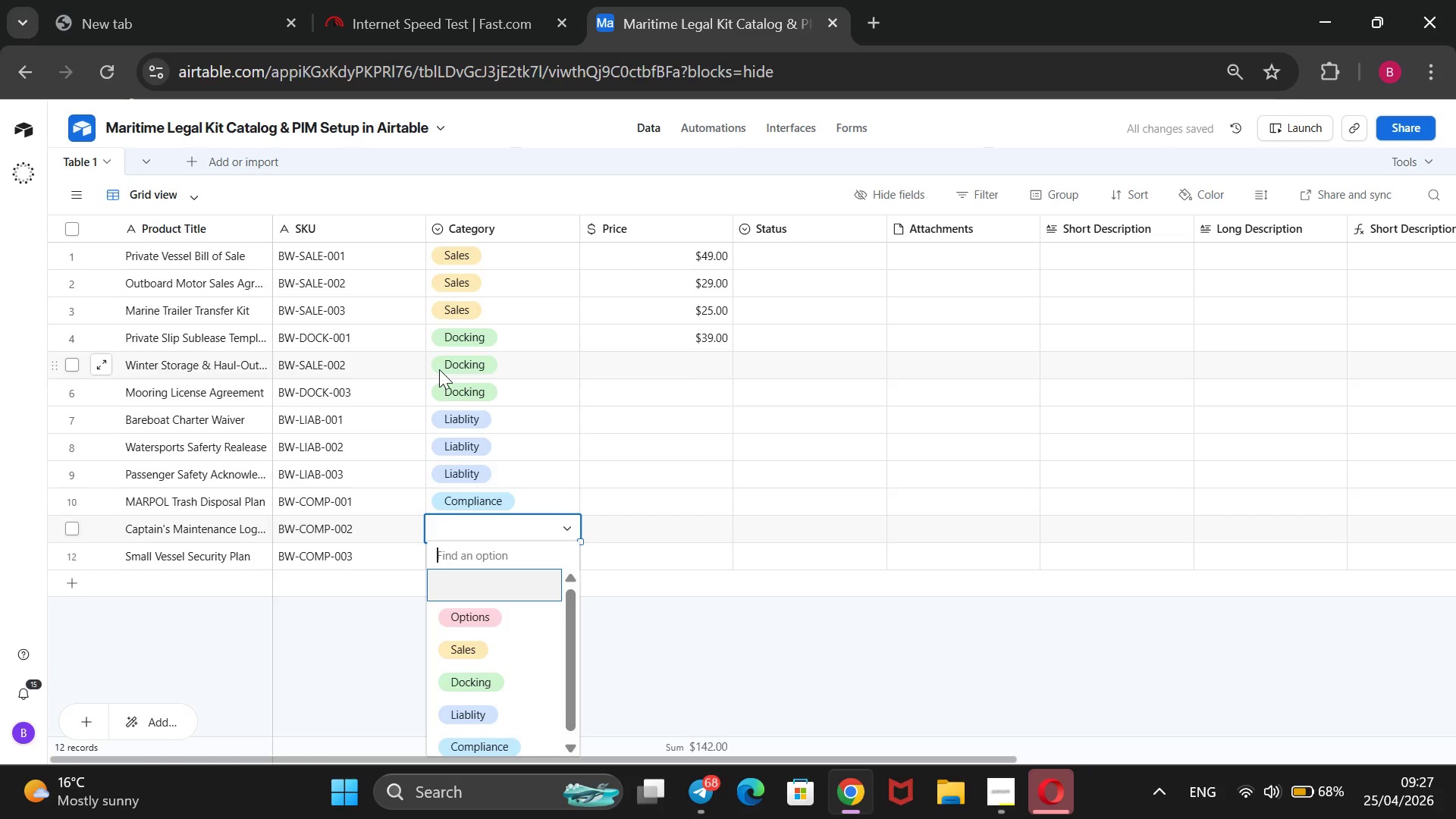 
key(ArrowDown)
 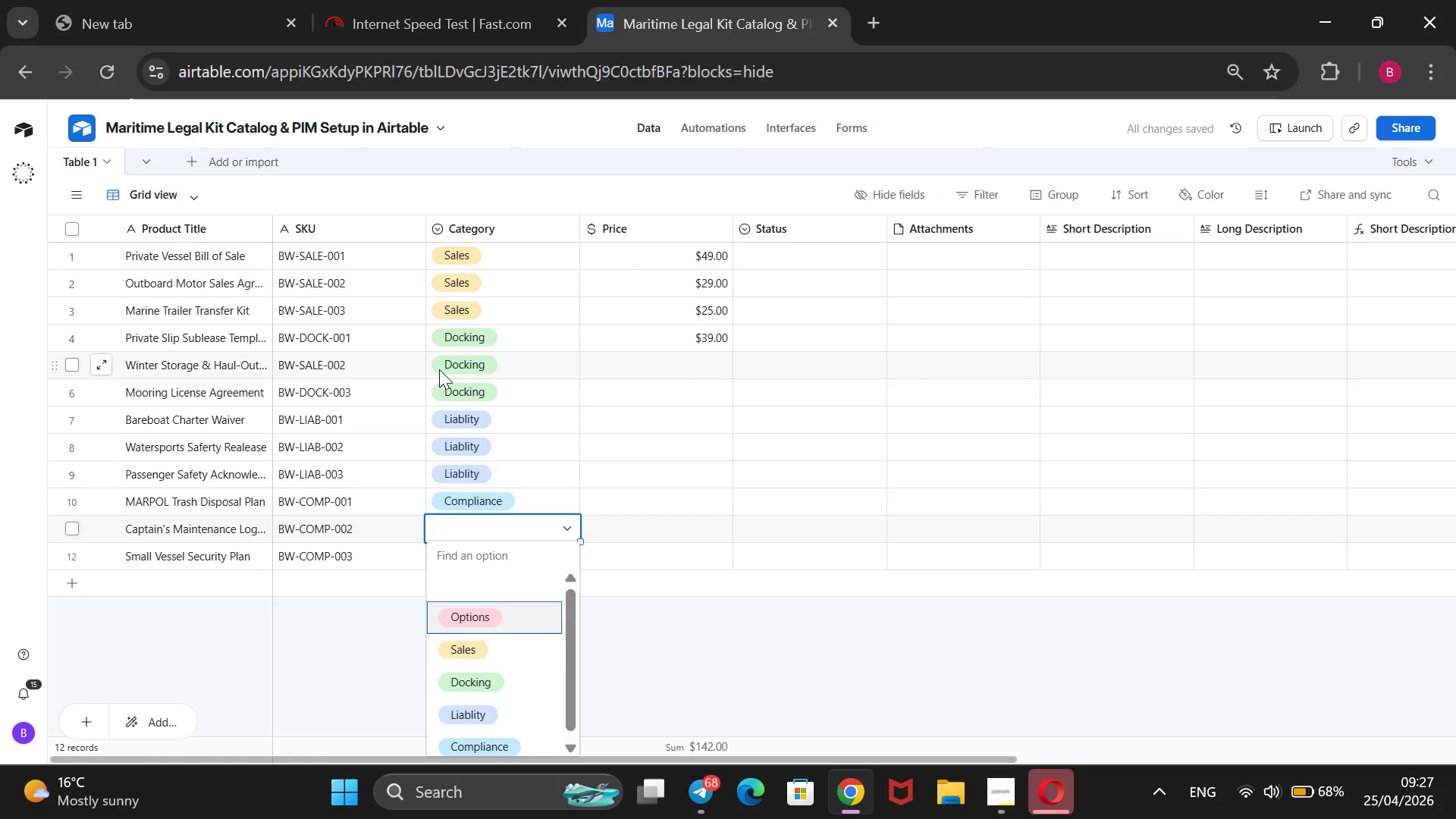 
key(ArrowDown)
 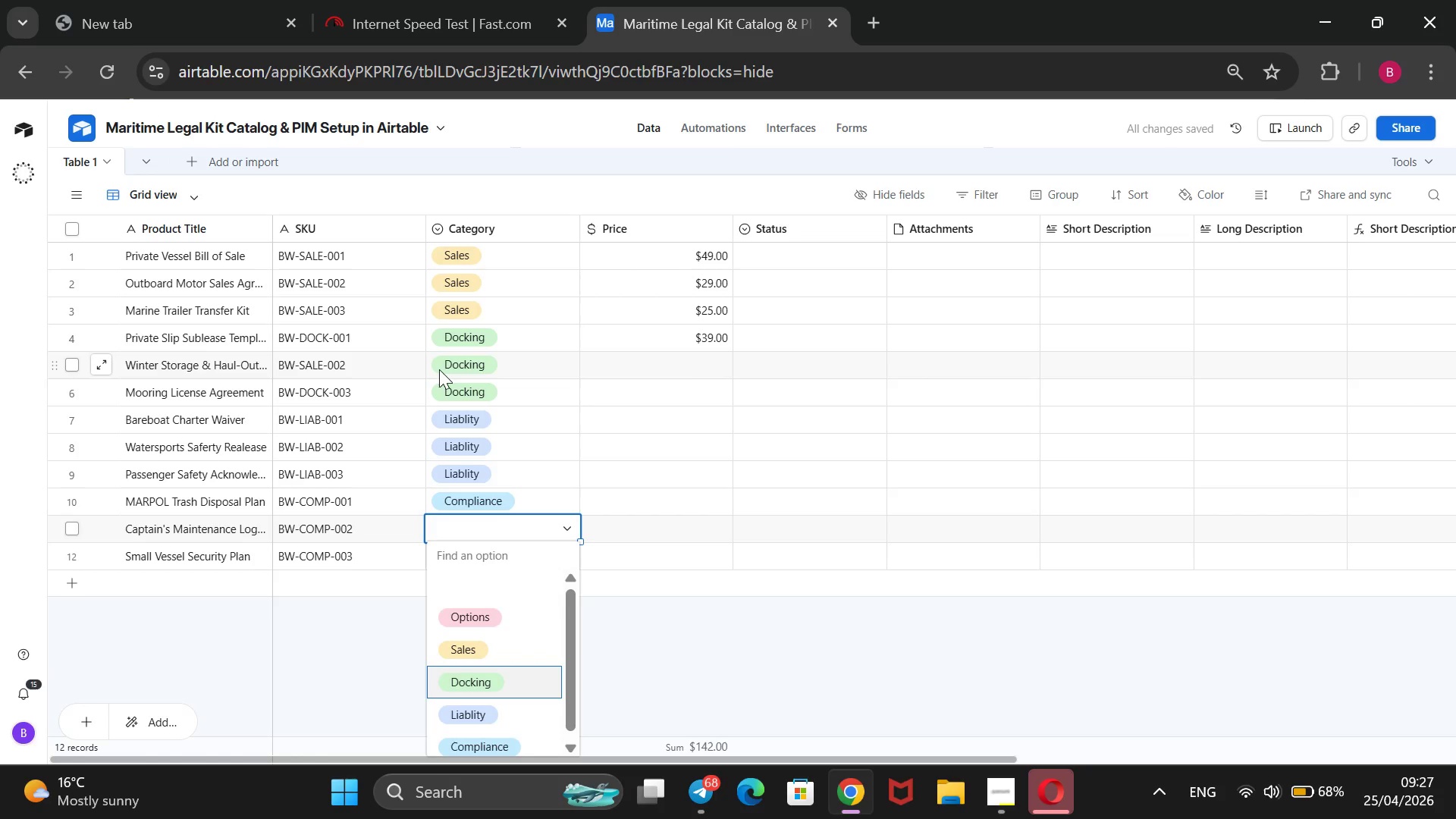 
key(ArrowDown)
 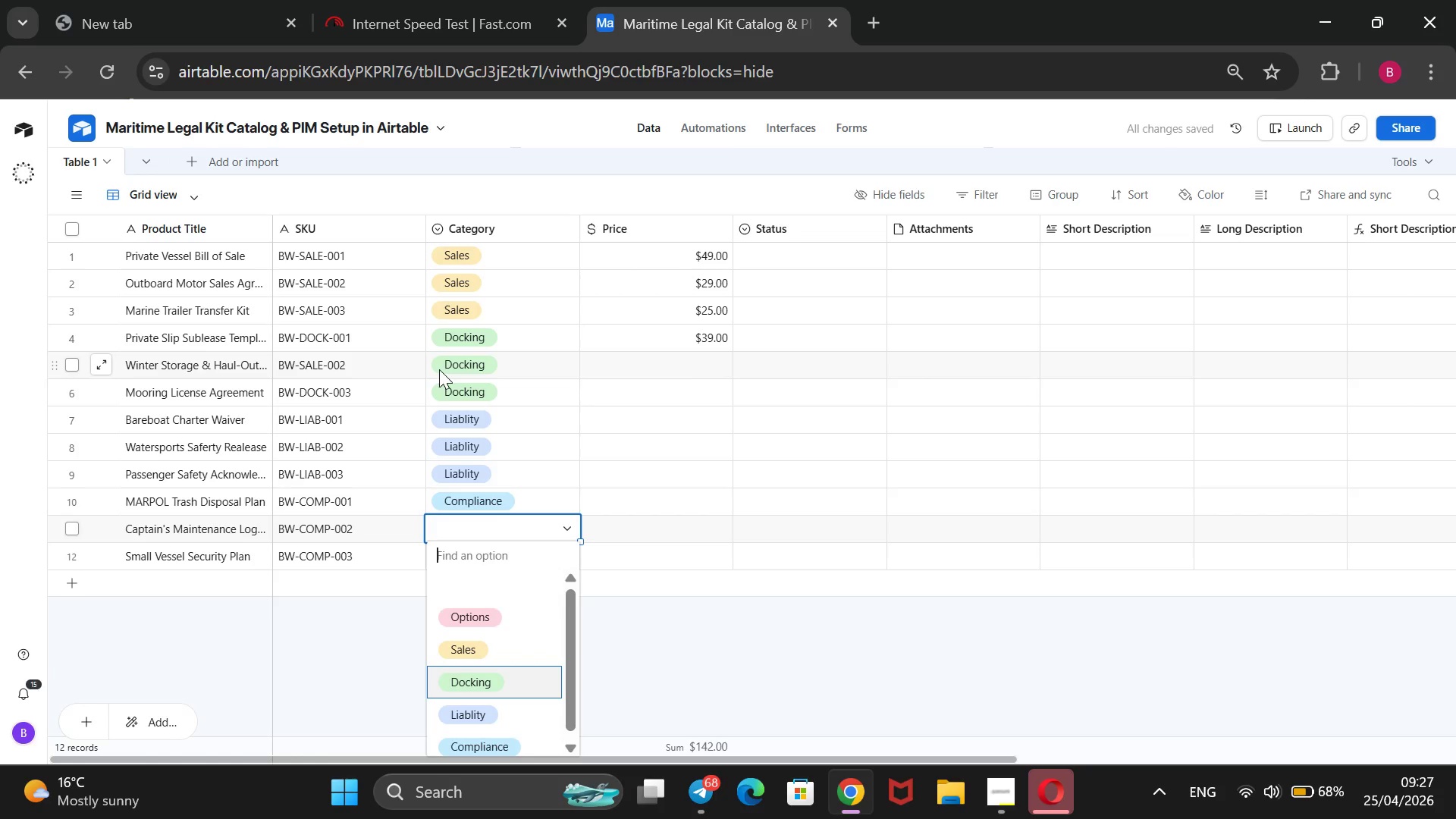 
key(ArrowDown)
 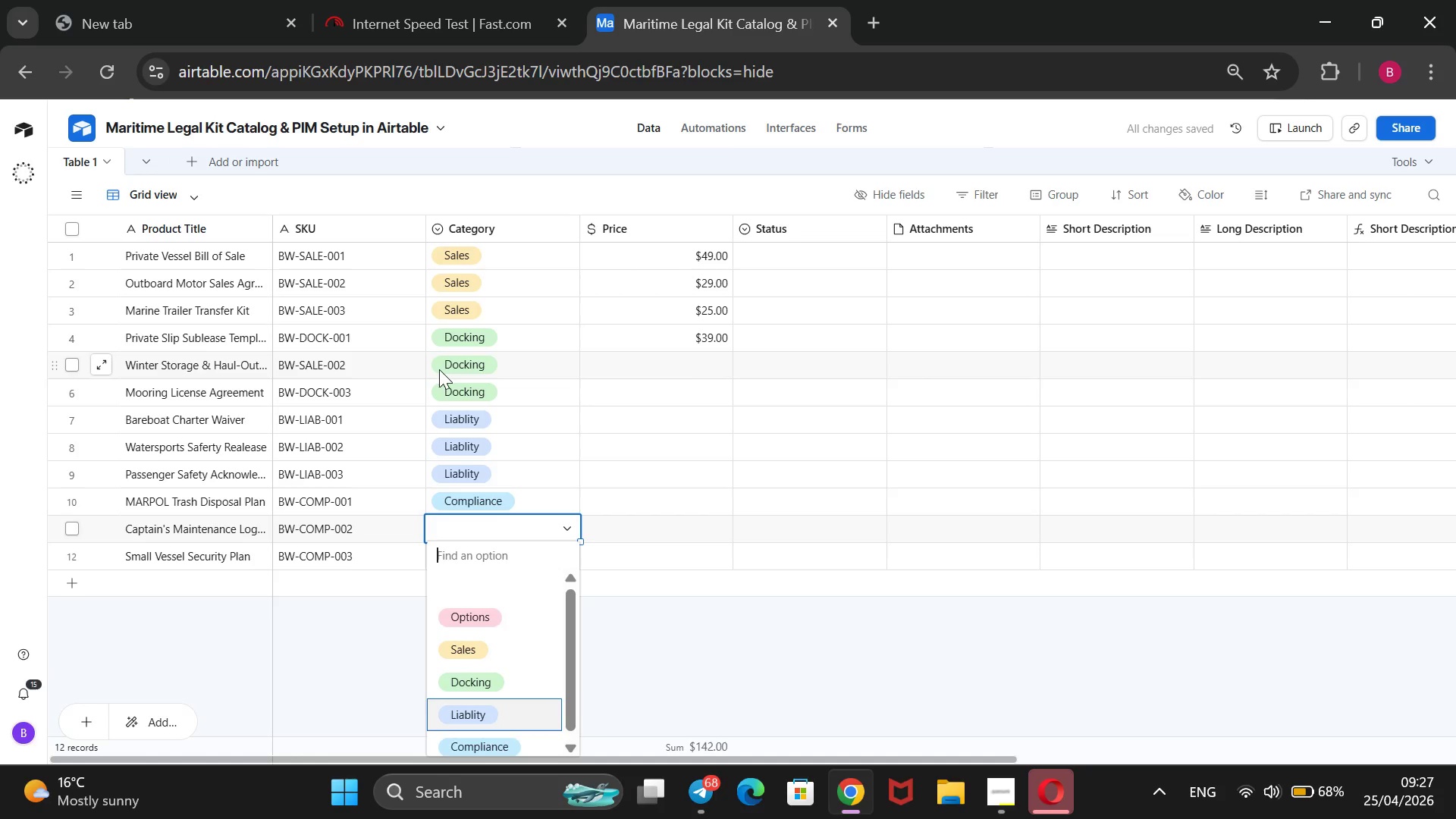 
key(ArrowDown)
 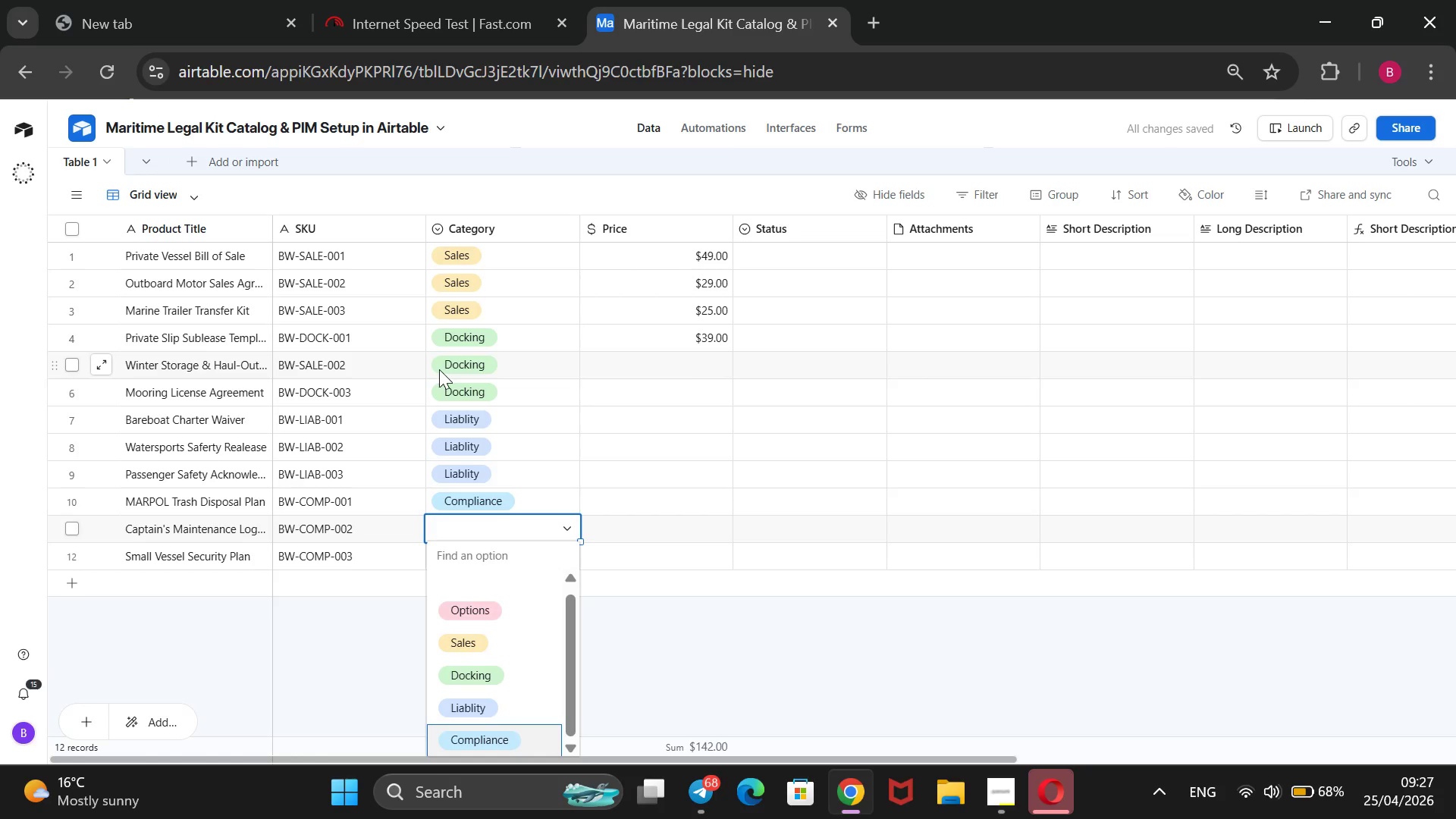 
key(ArrowDown)
 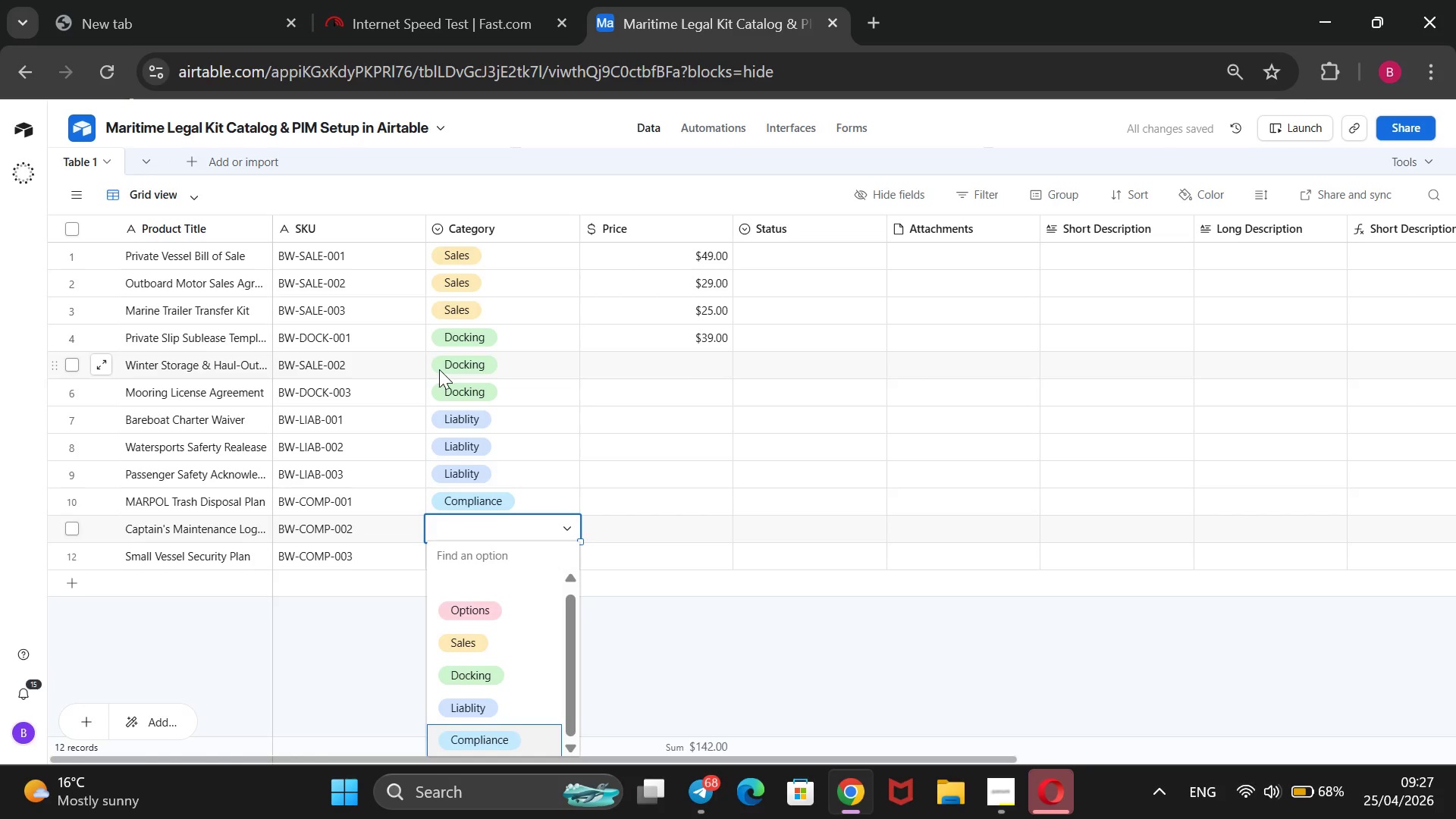 
key(Enter)
 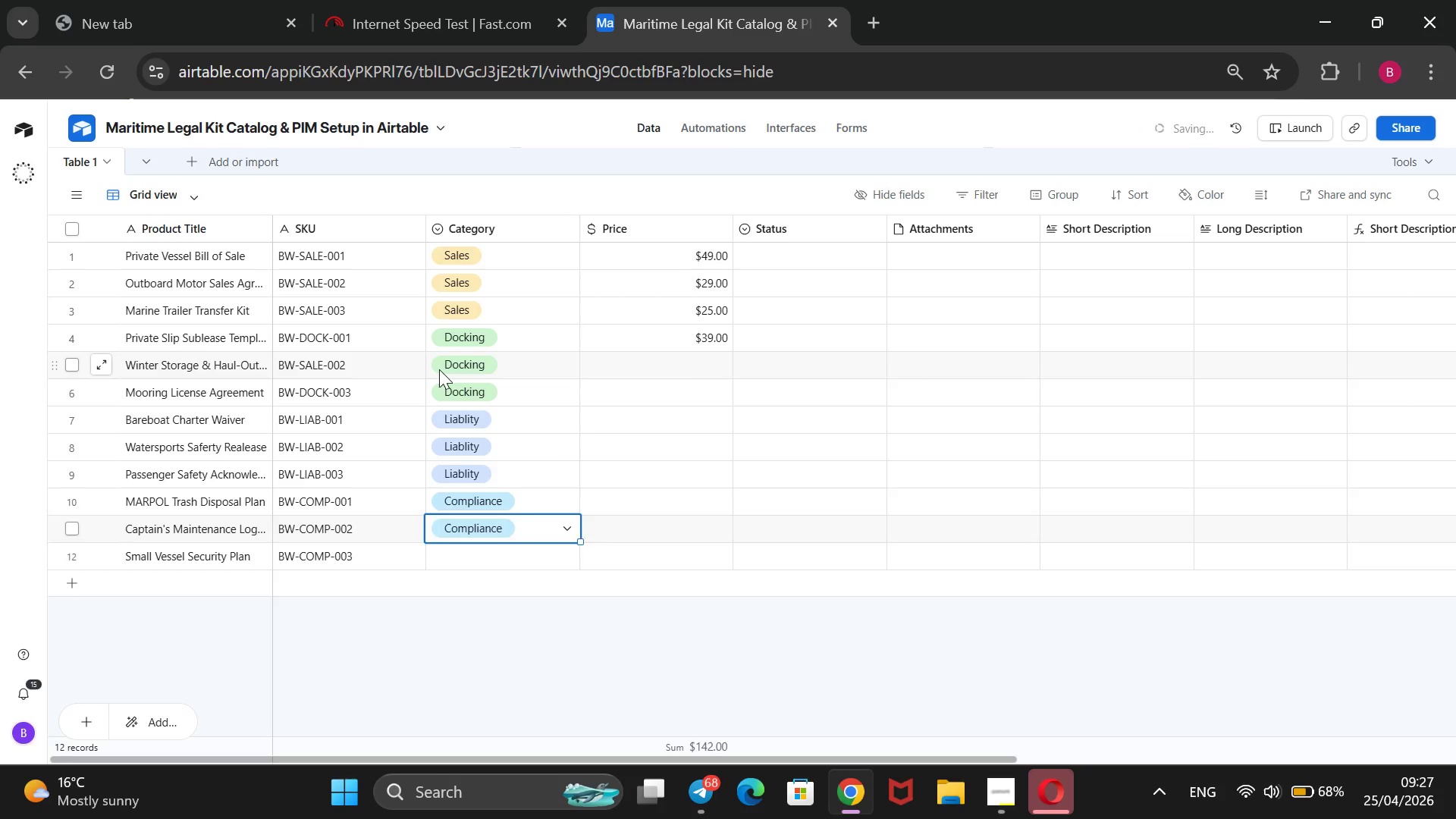 
key(ArrowDown)
 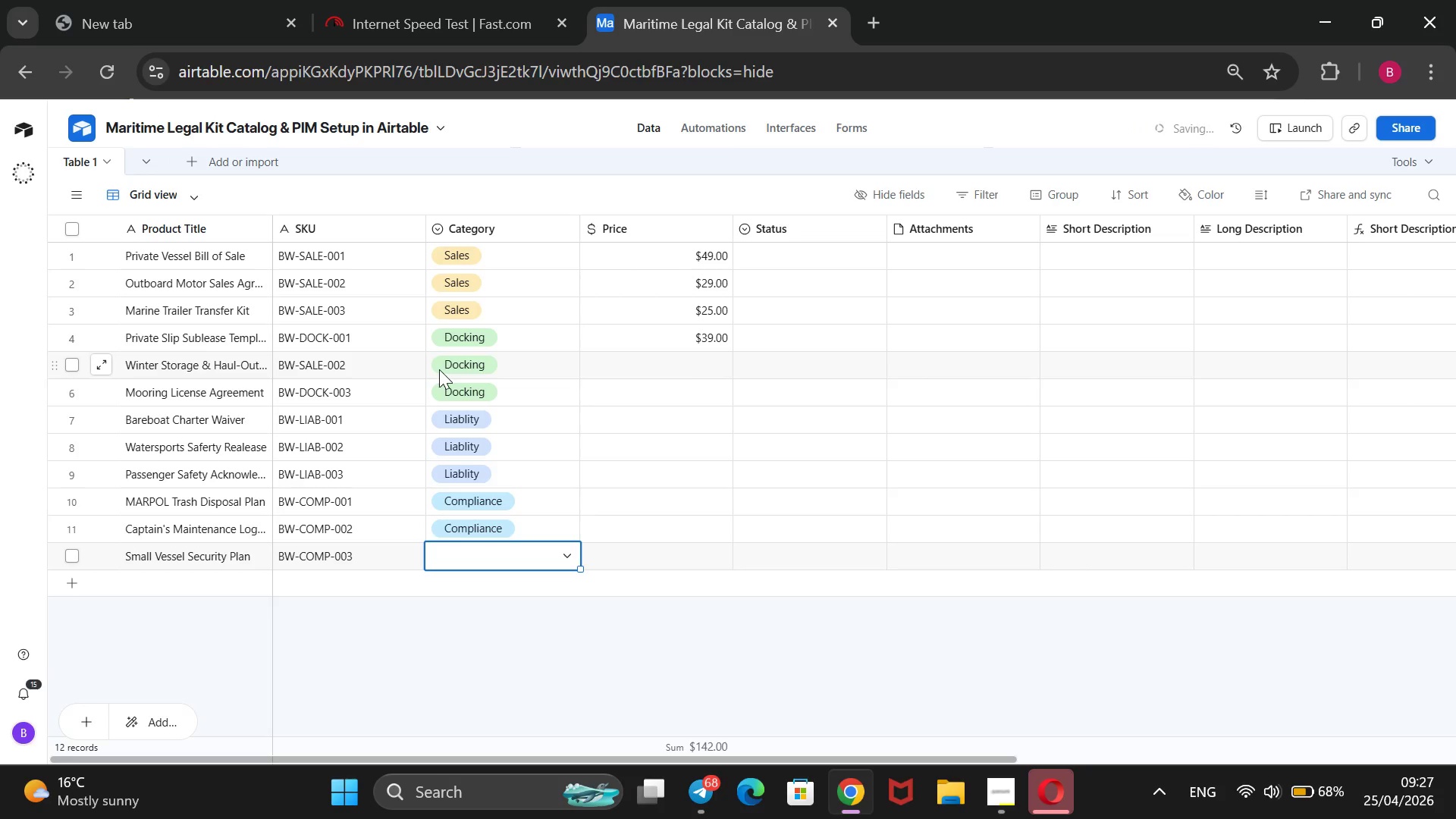 
key(Enter)
 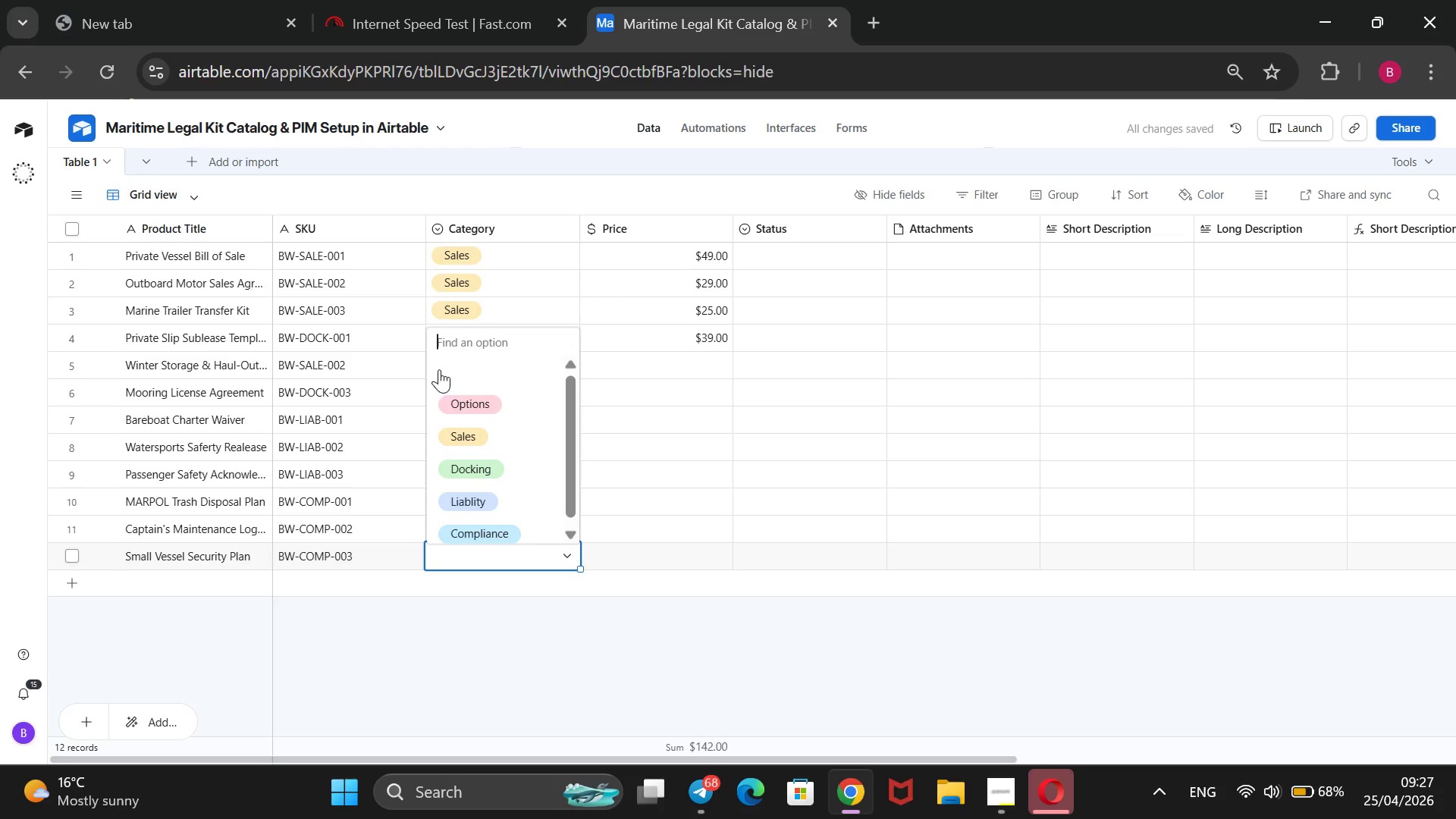 
key(ArrowDown)
 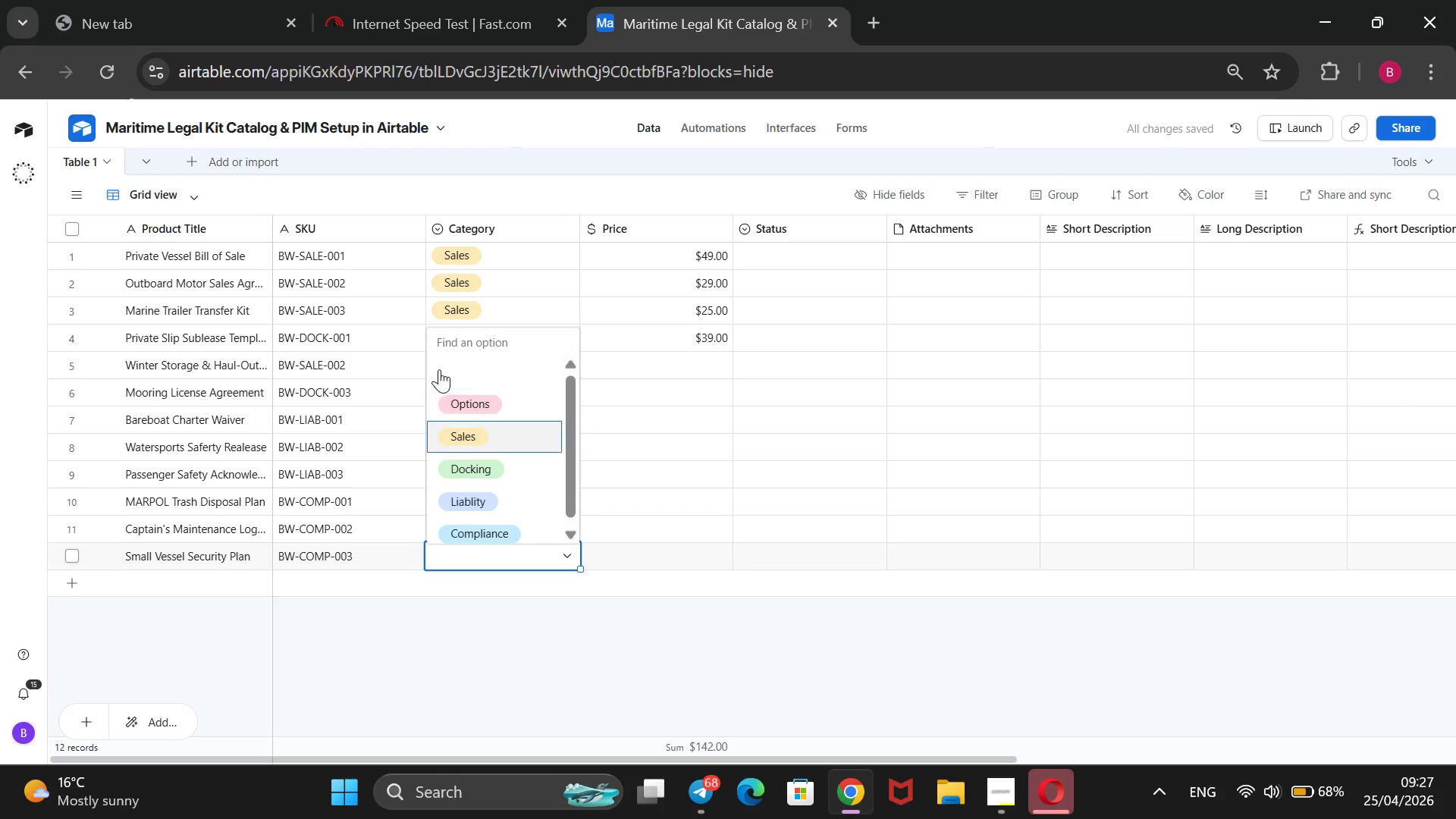 
key(ArrowDown)
 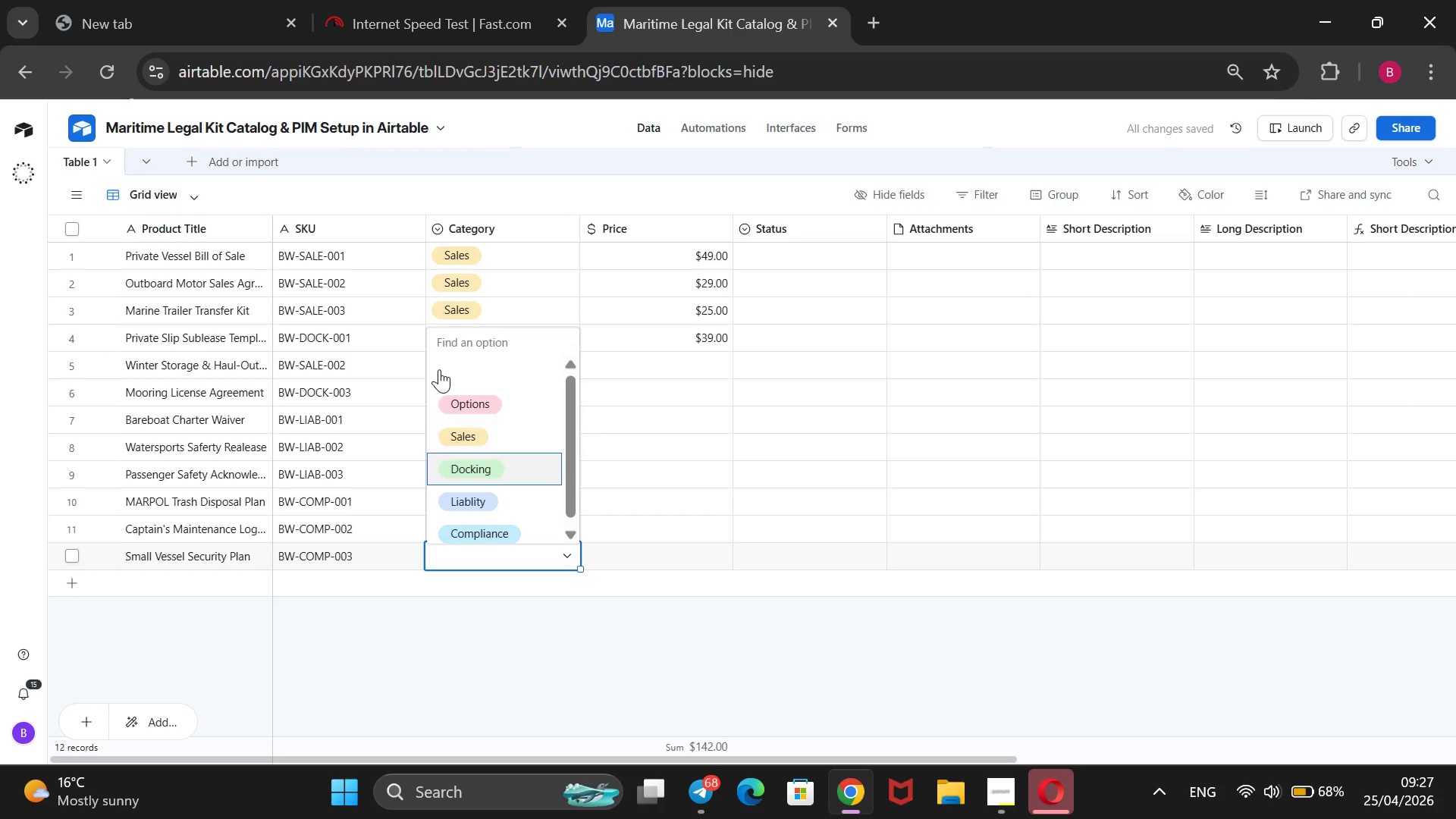 
key(ArrowDown)
 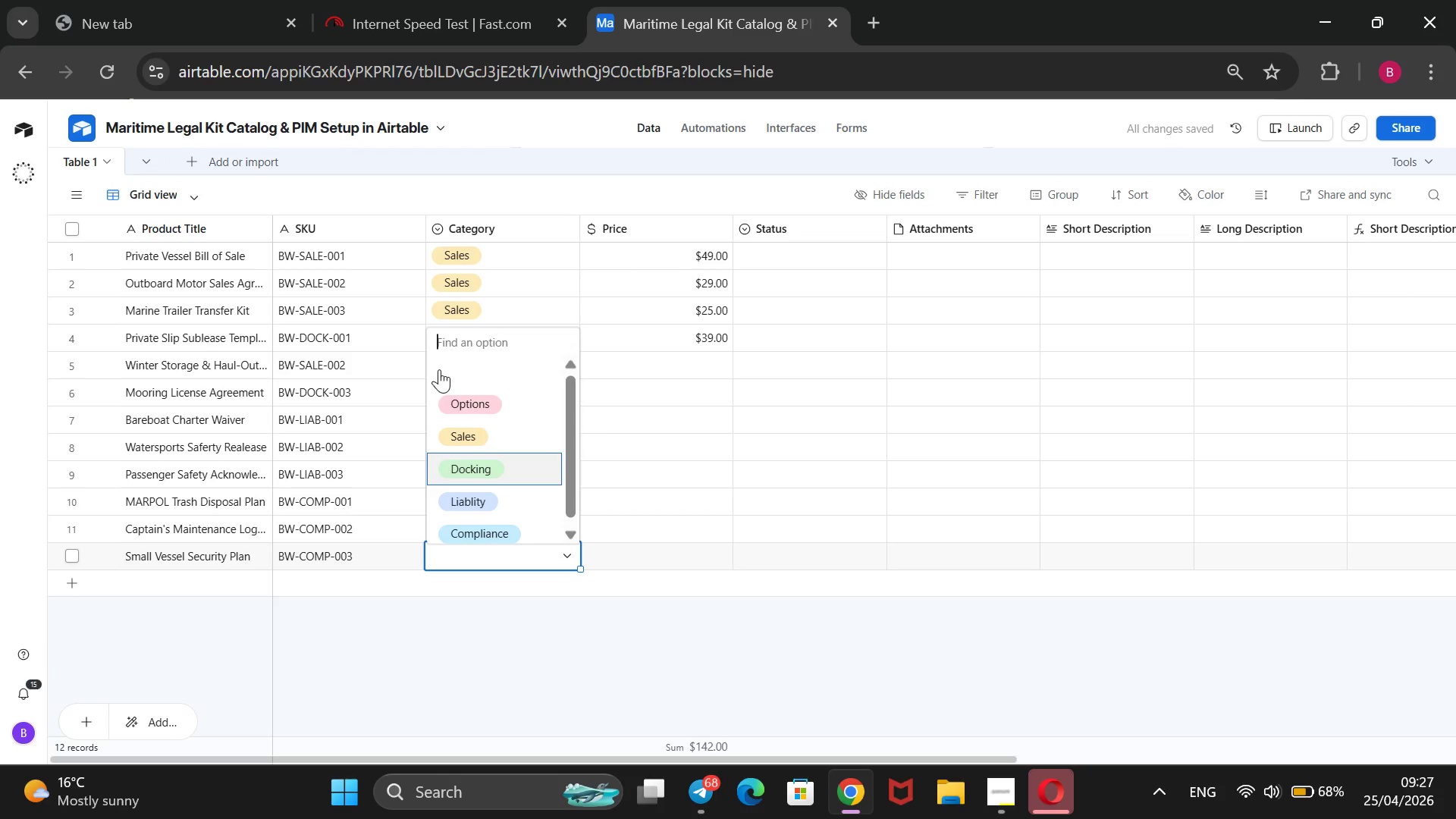 
key(ArrowDown)
 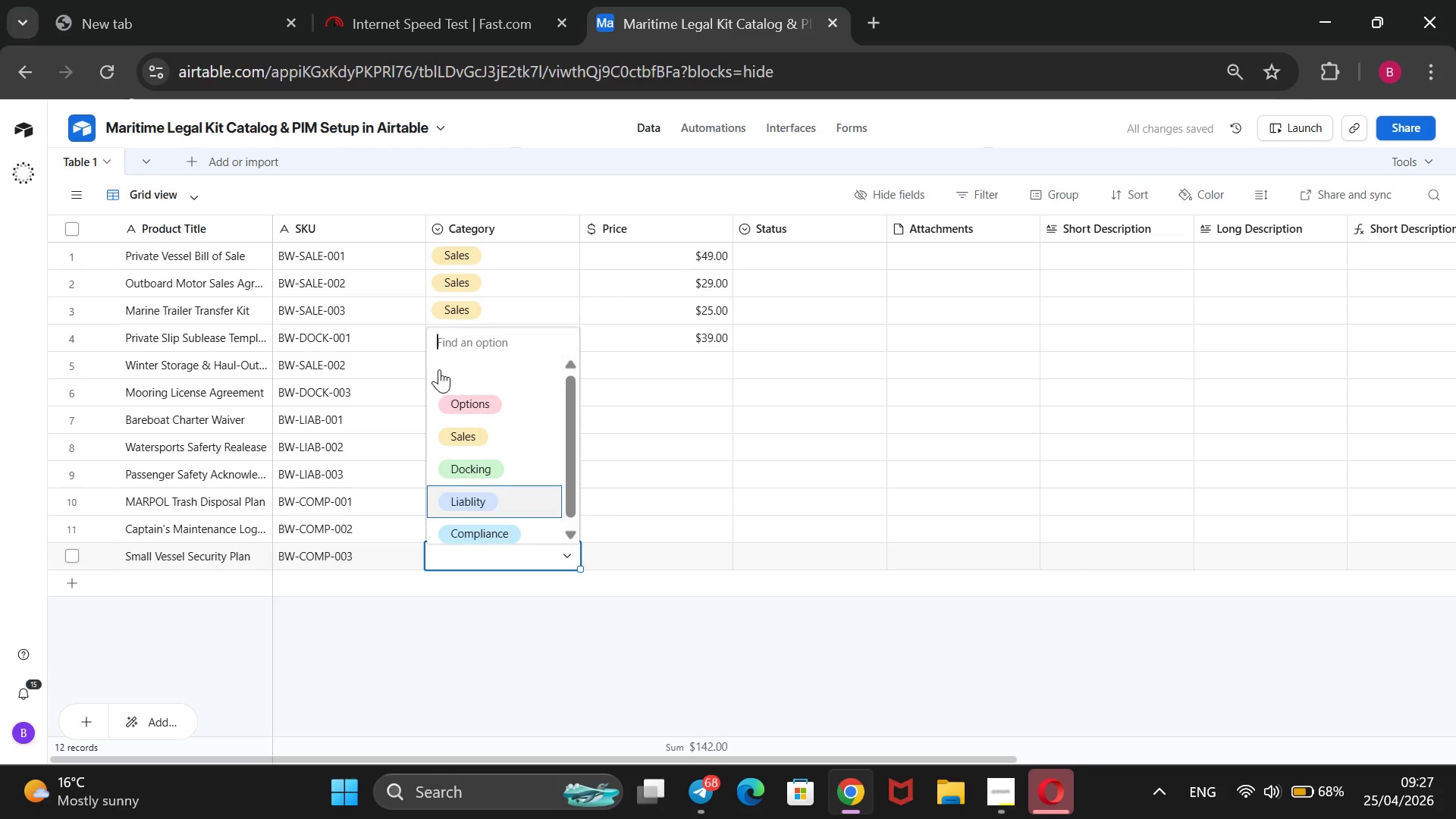 
key(ArrowDown)
 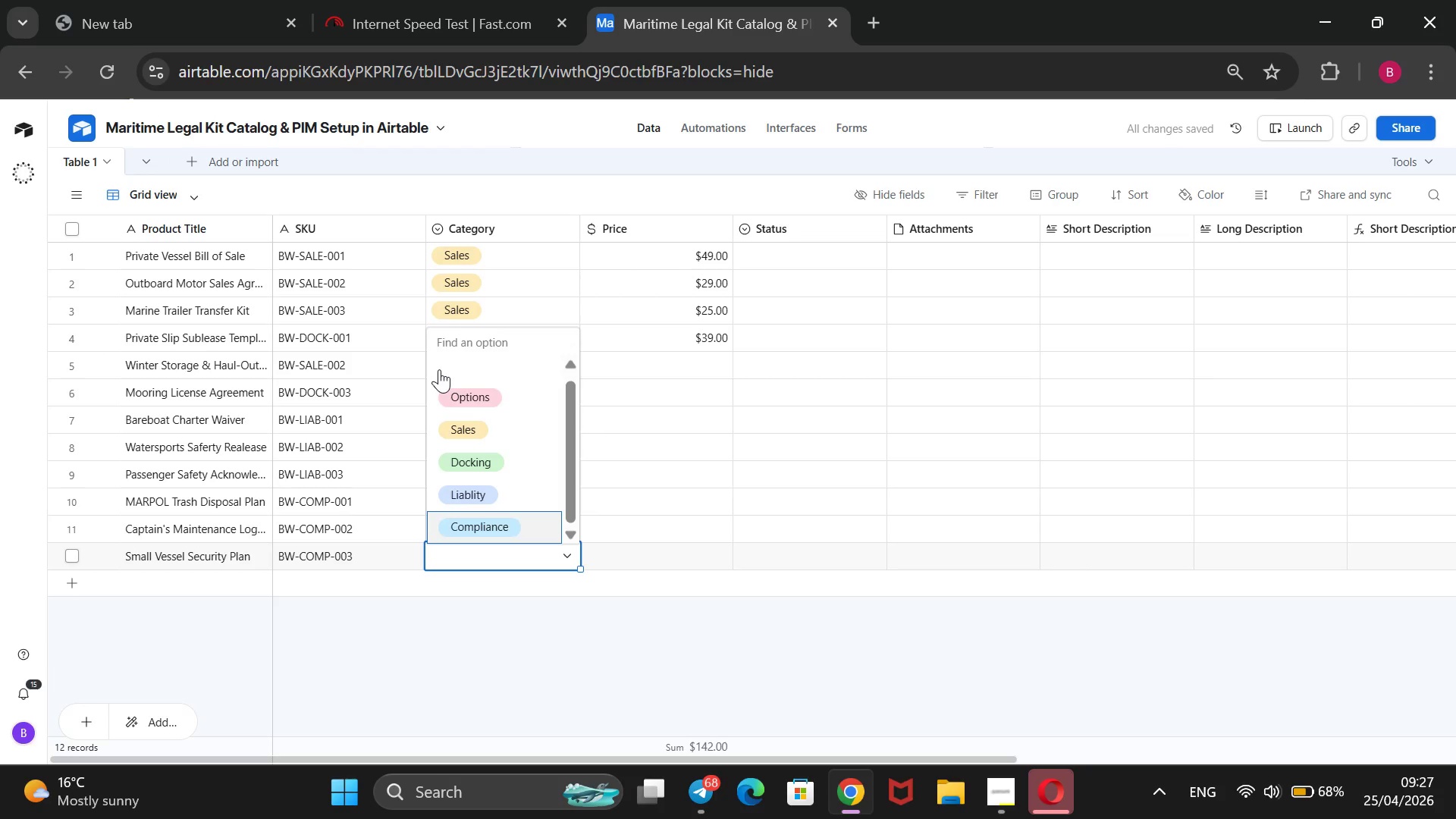 
key(ArrowDown)
 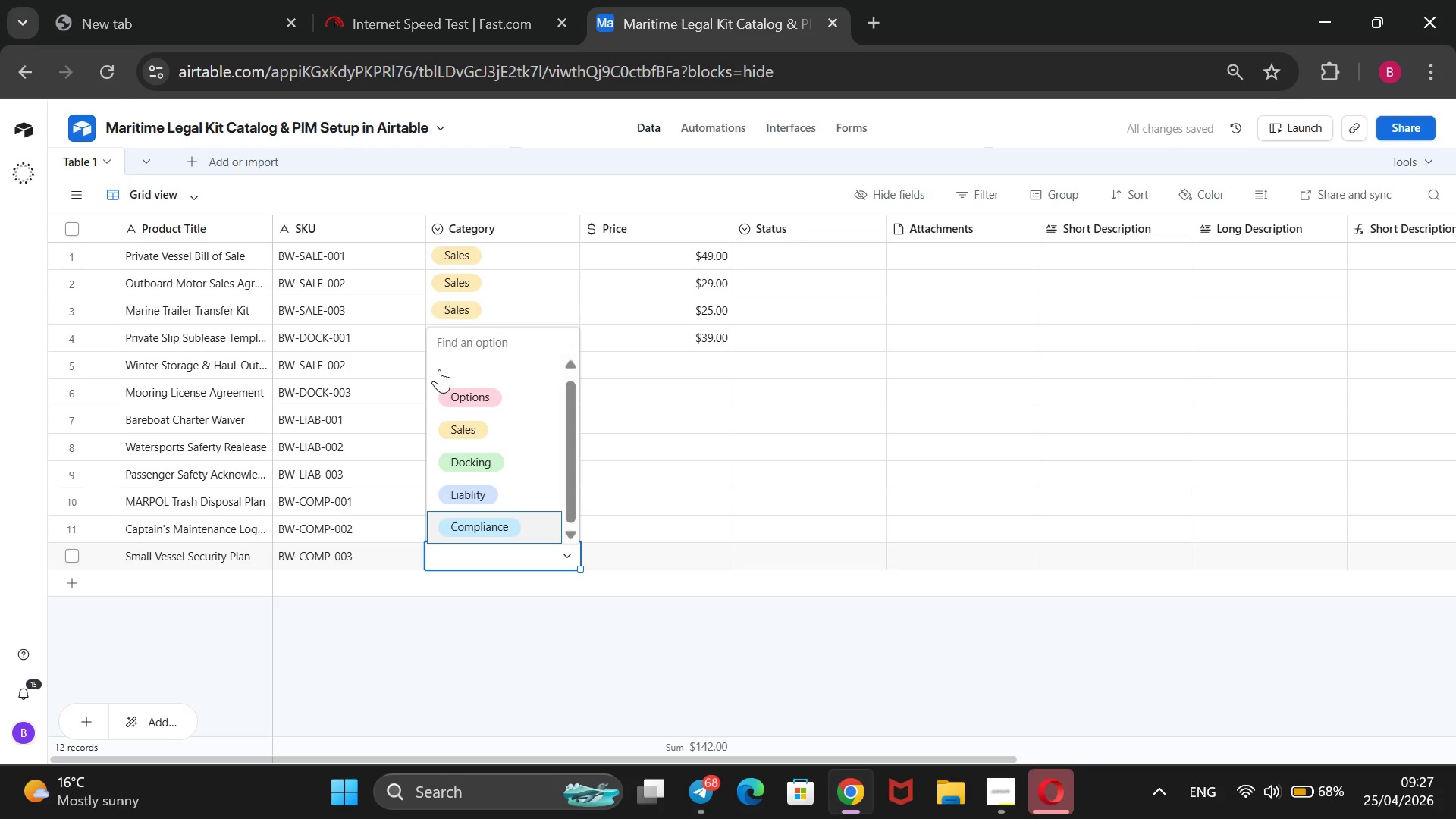 
key(Enter)
 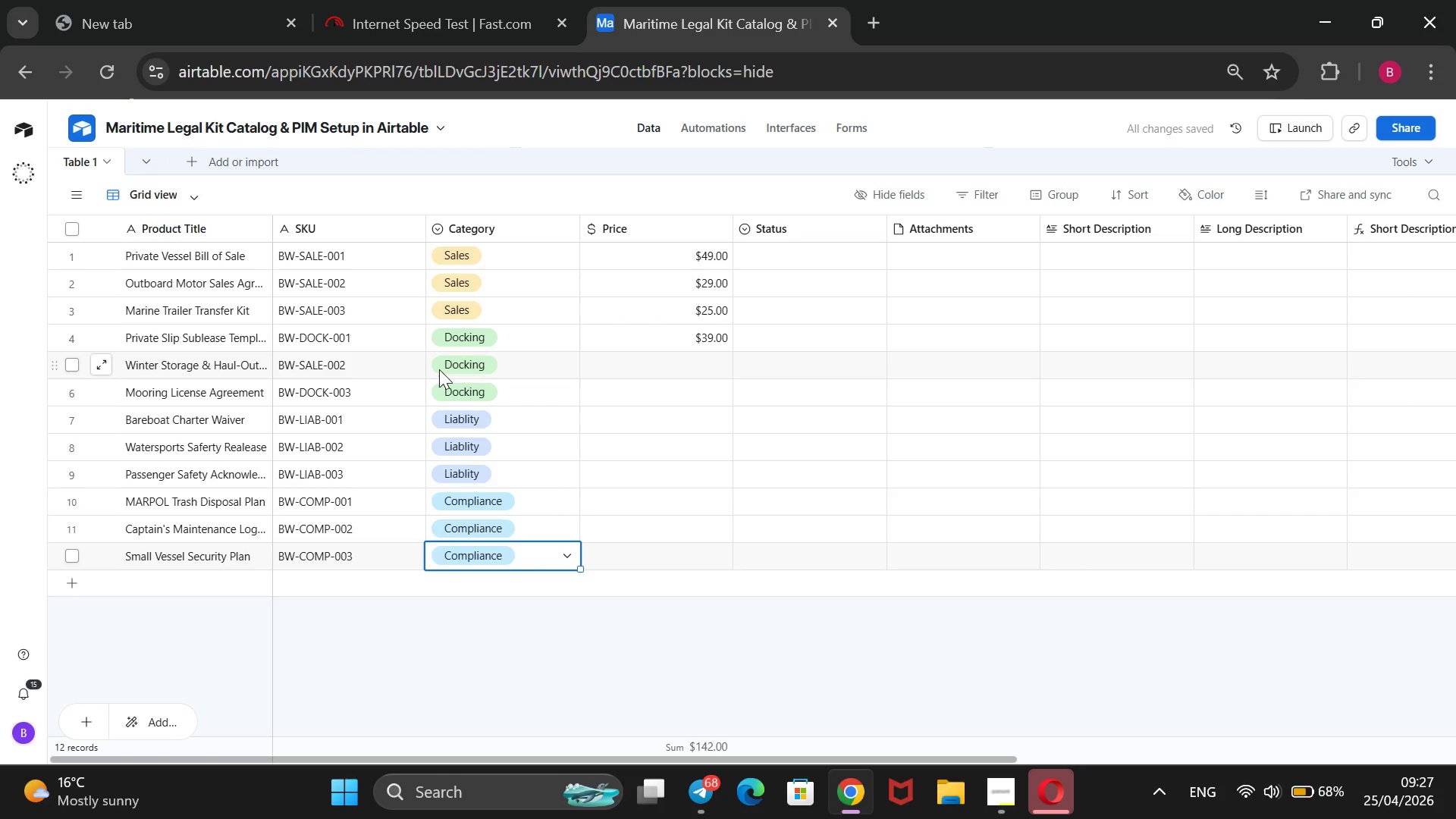 
key(ArrowRight)
 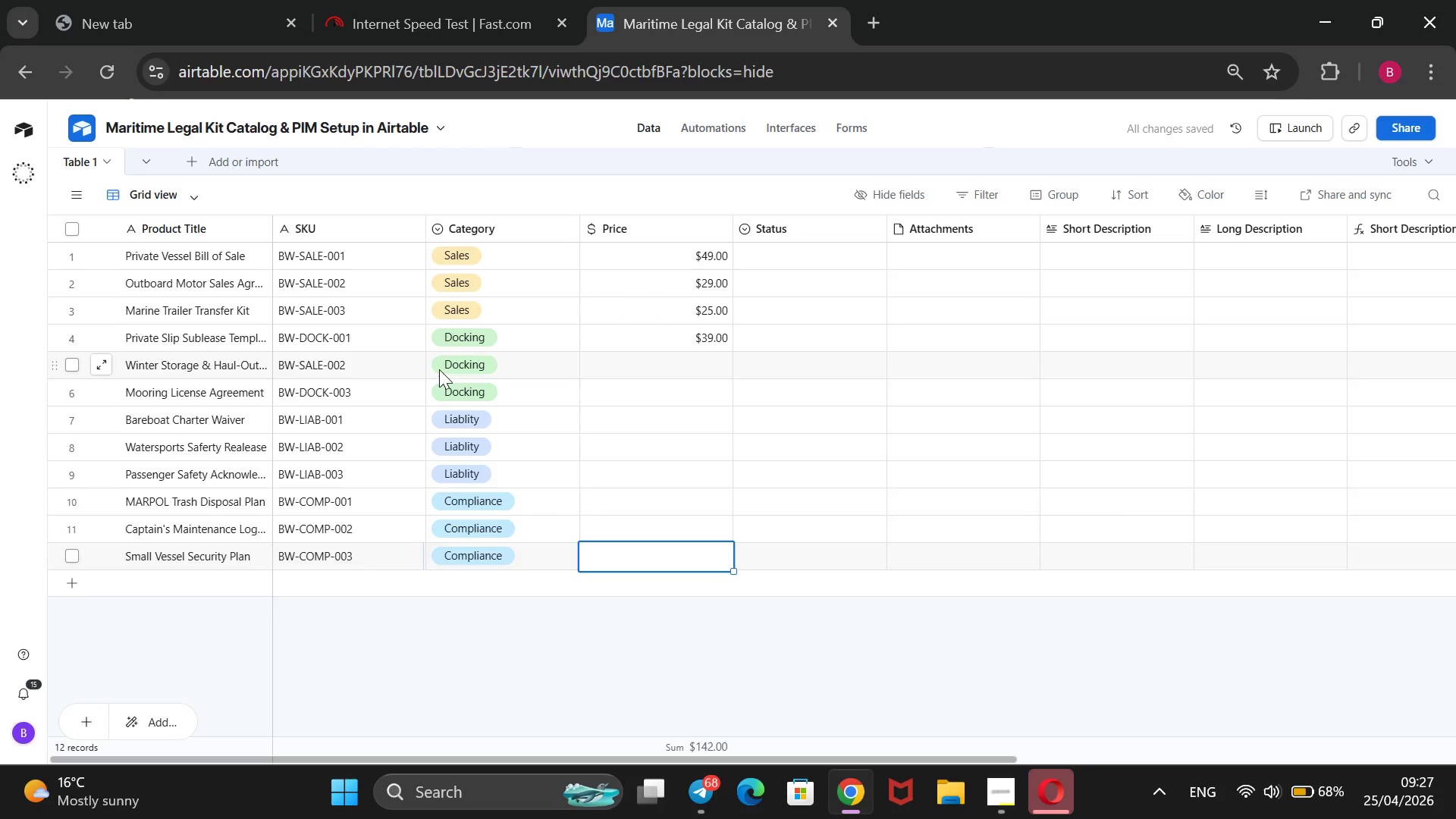 
key(ArrowUp)
 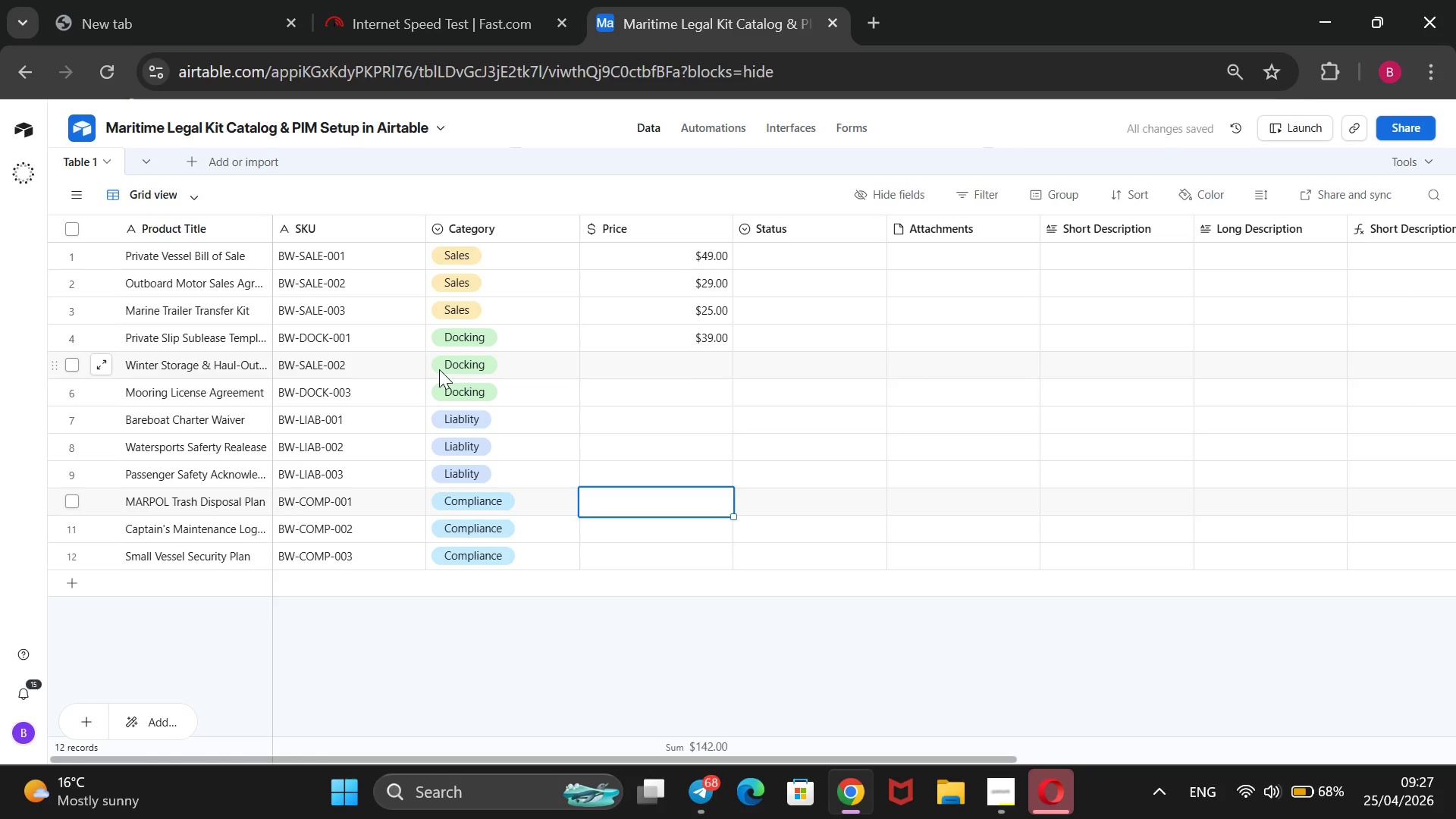 
key(ArrowUp)
 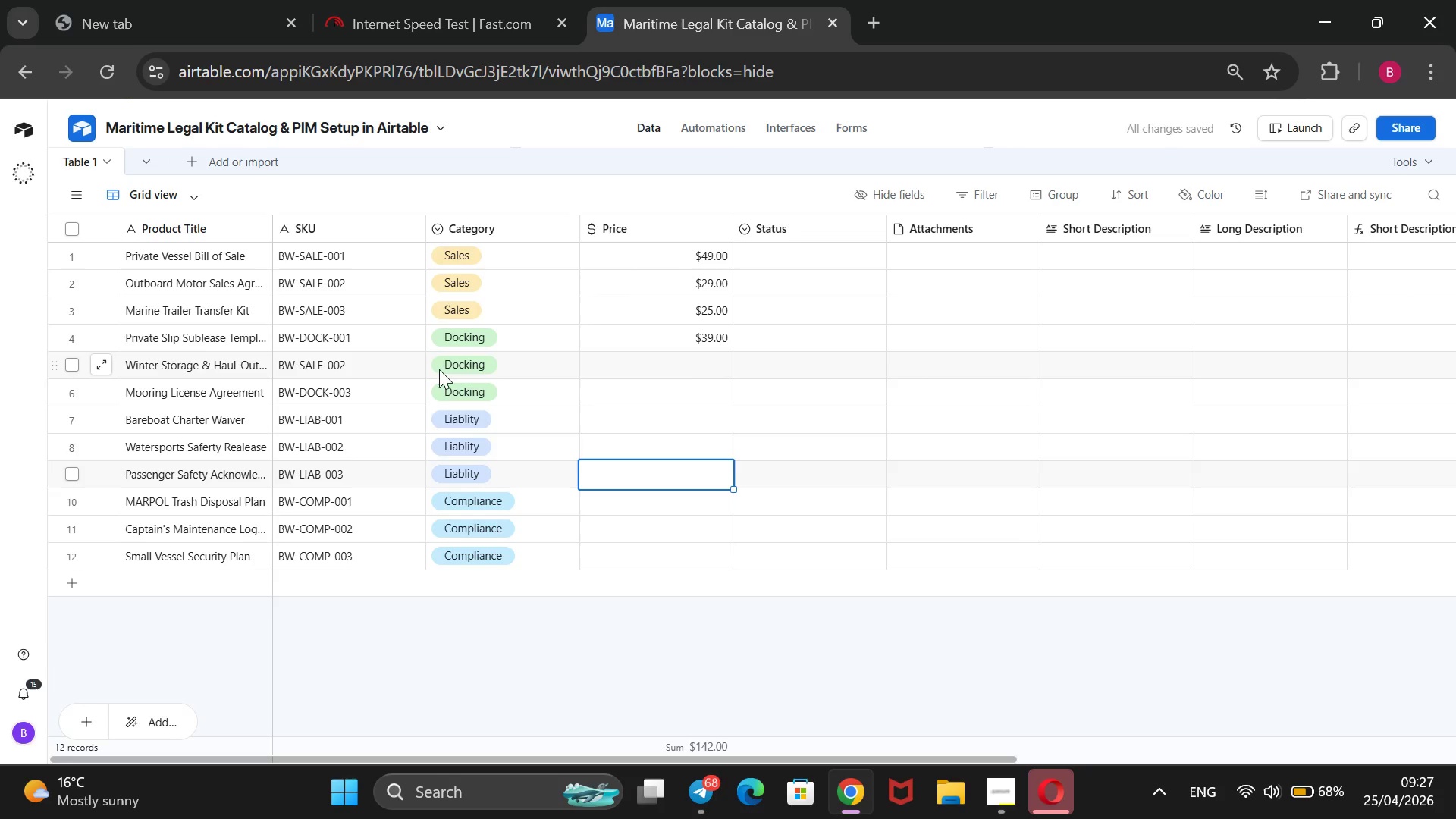 
key(ArrowUp)
 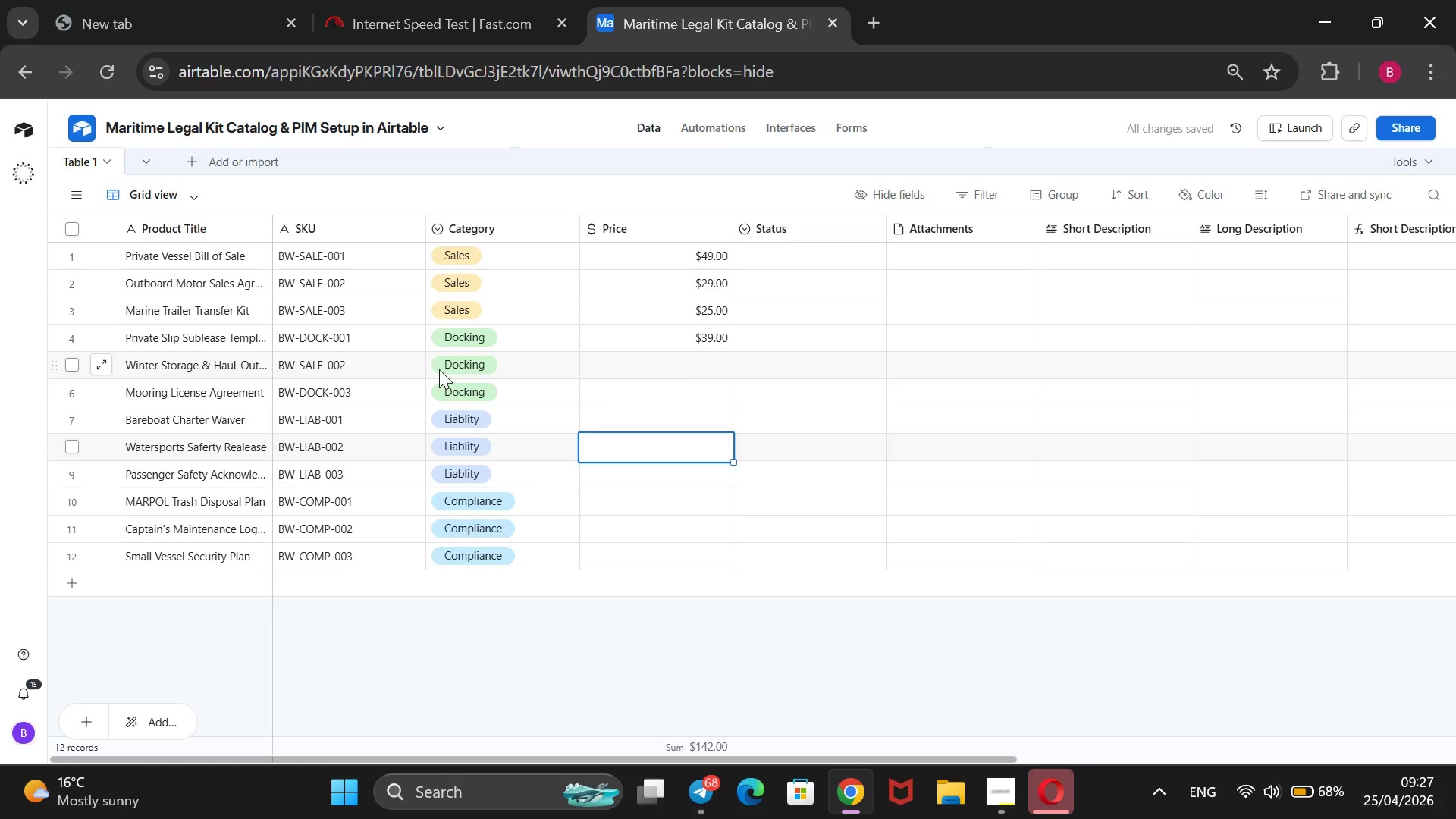 
key(ArrowUp)
 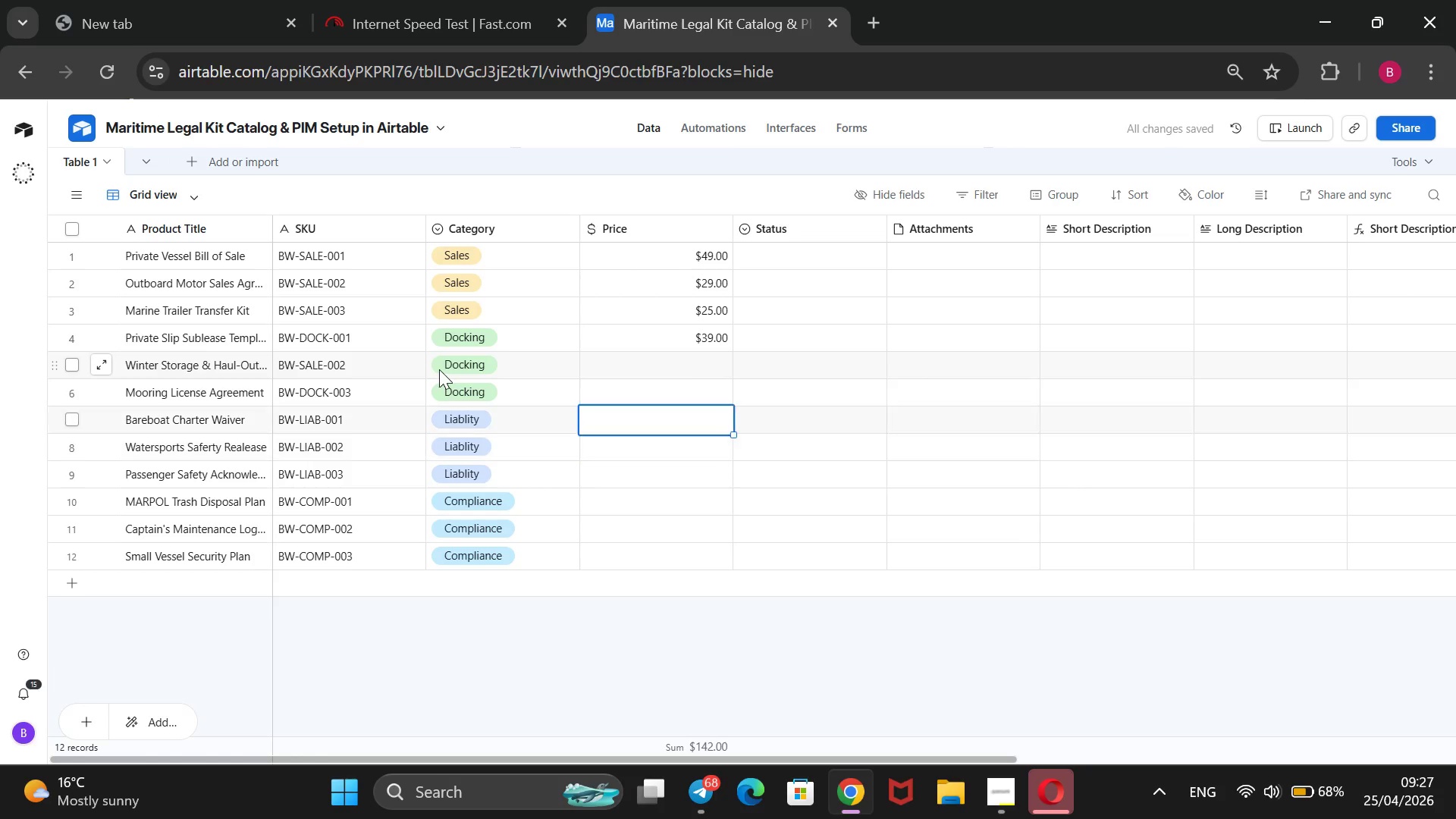 
key(ArrowUp)
 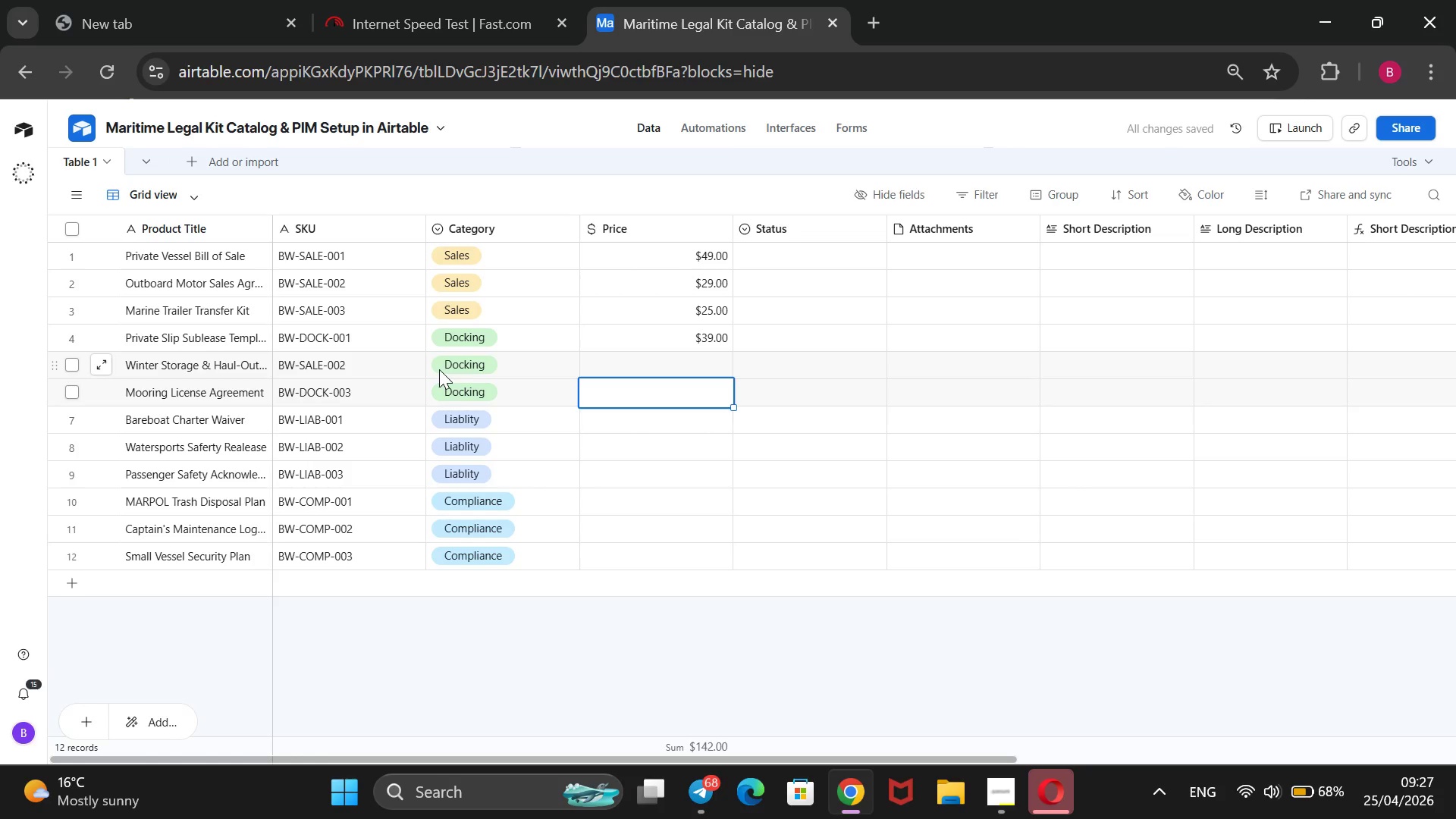 
key(ArrowUp)
 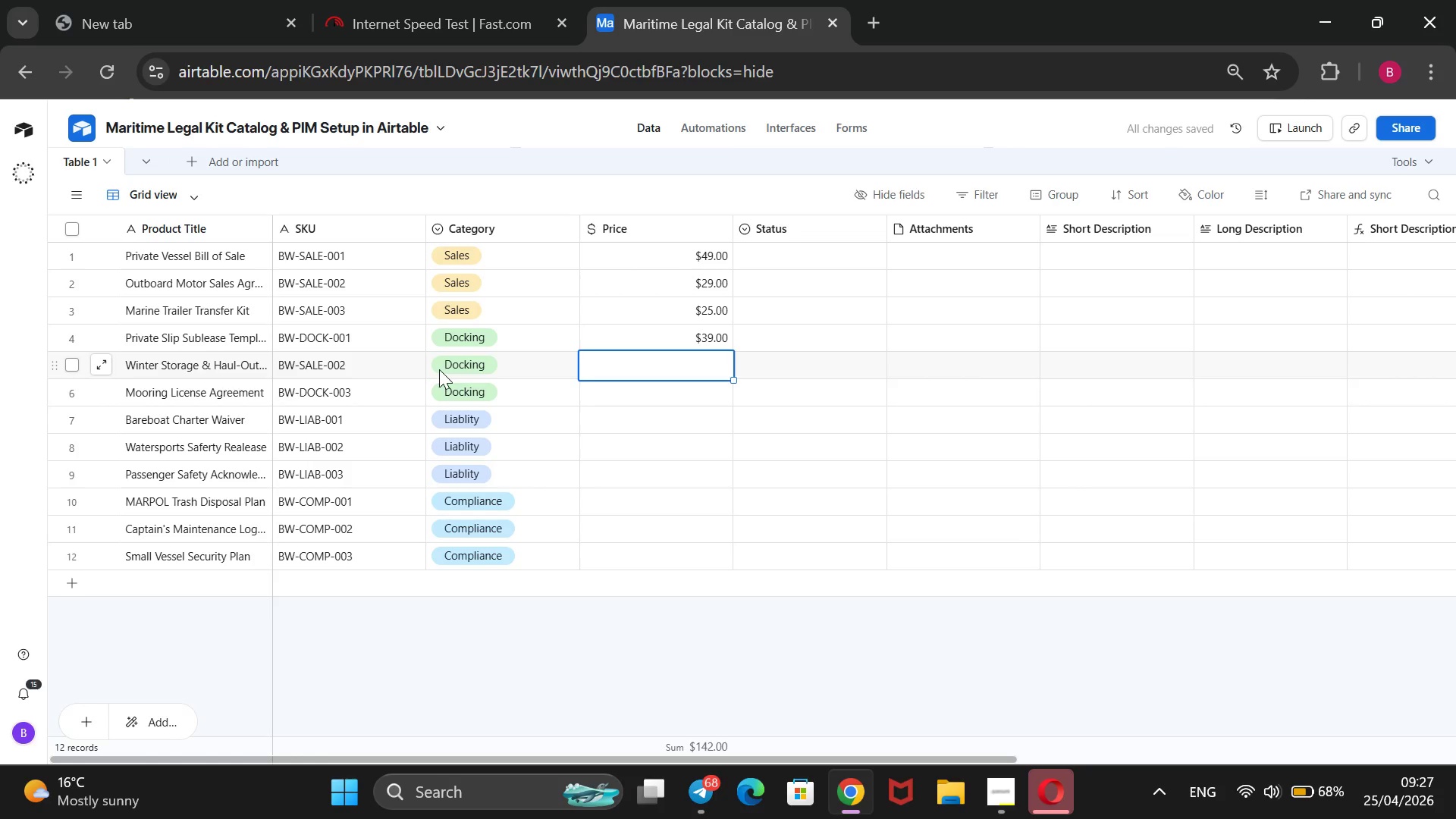 
key(ArrowUp)
 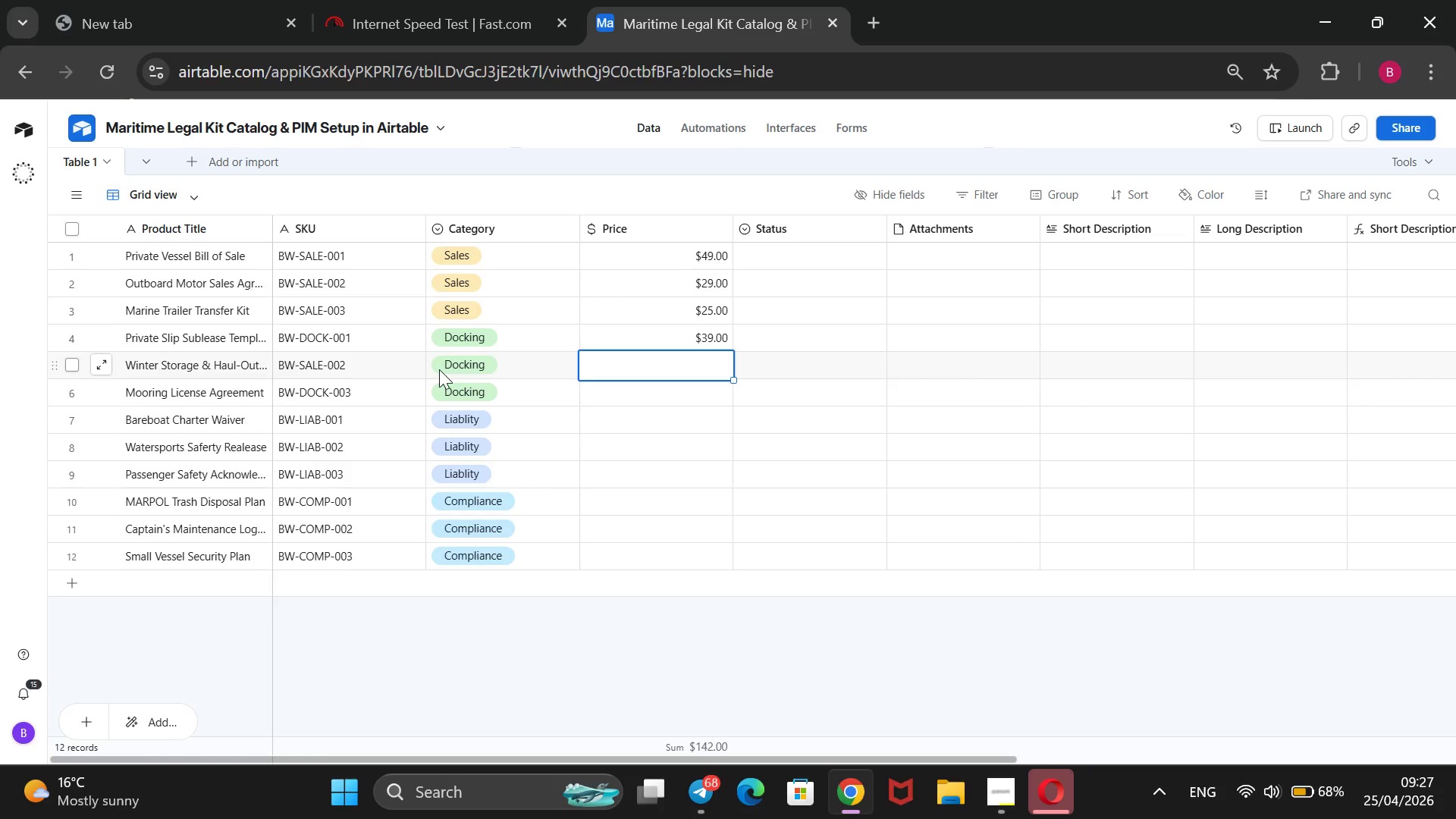 
type(45)
 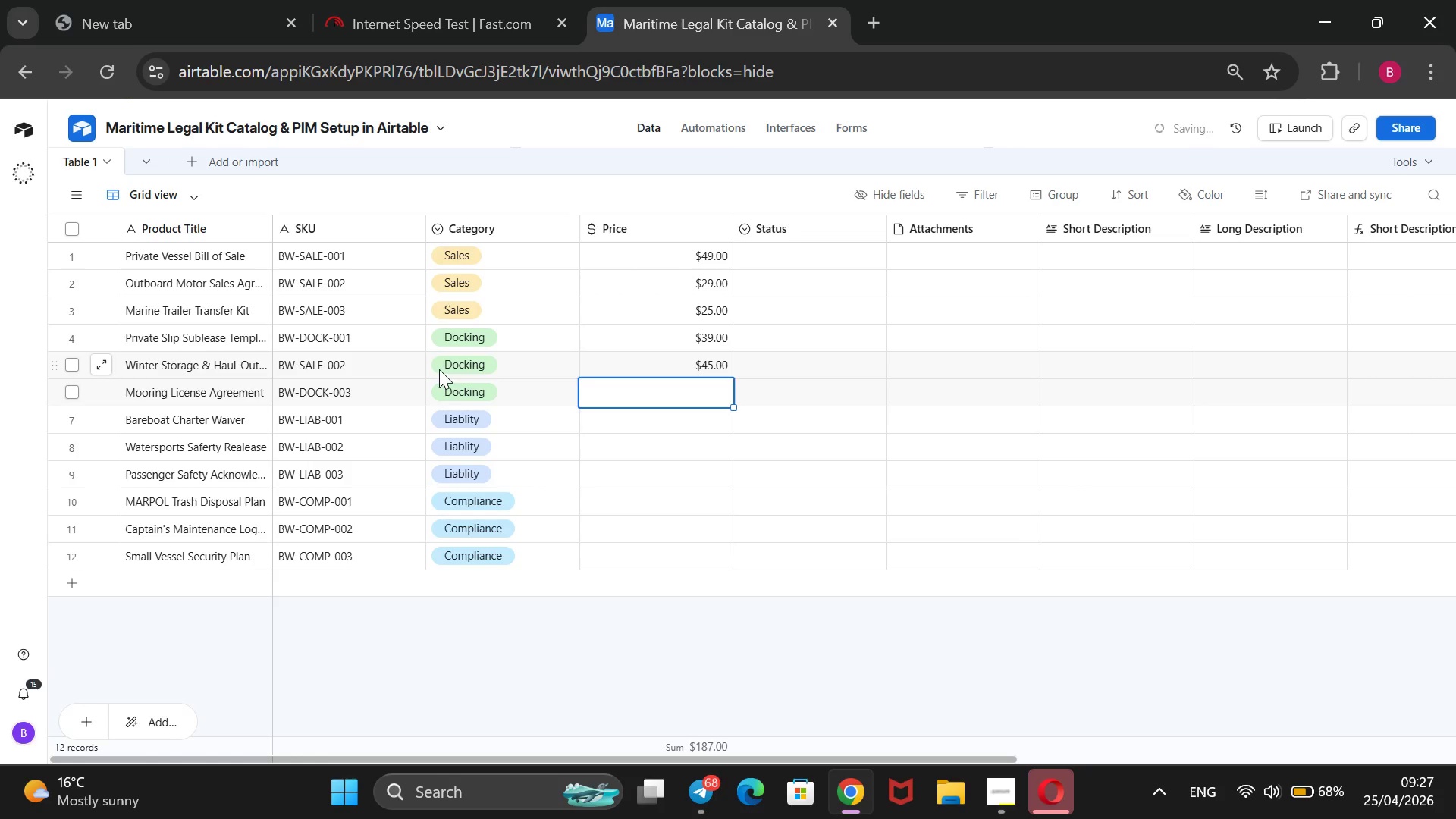 
key(Enter)
 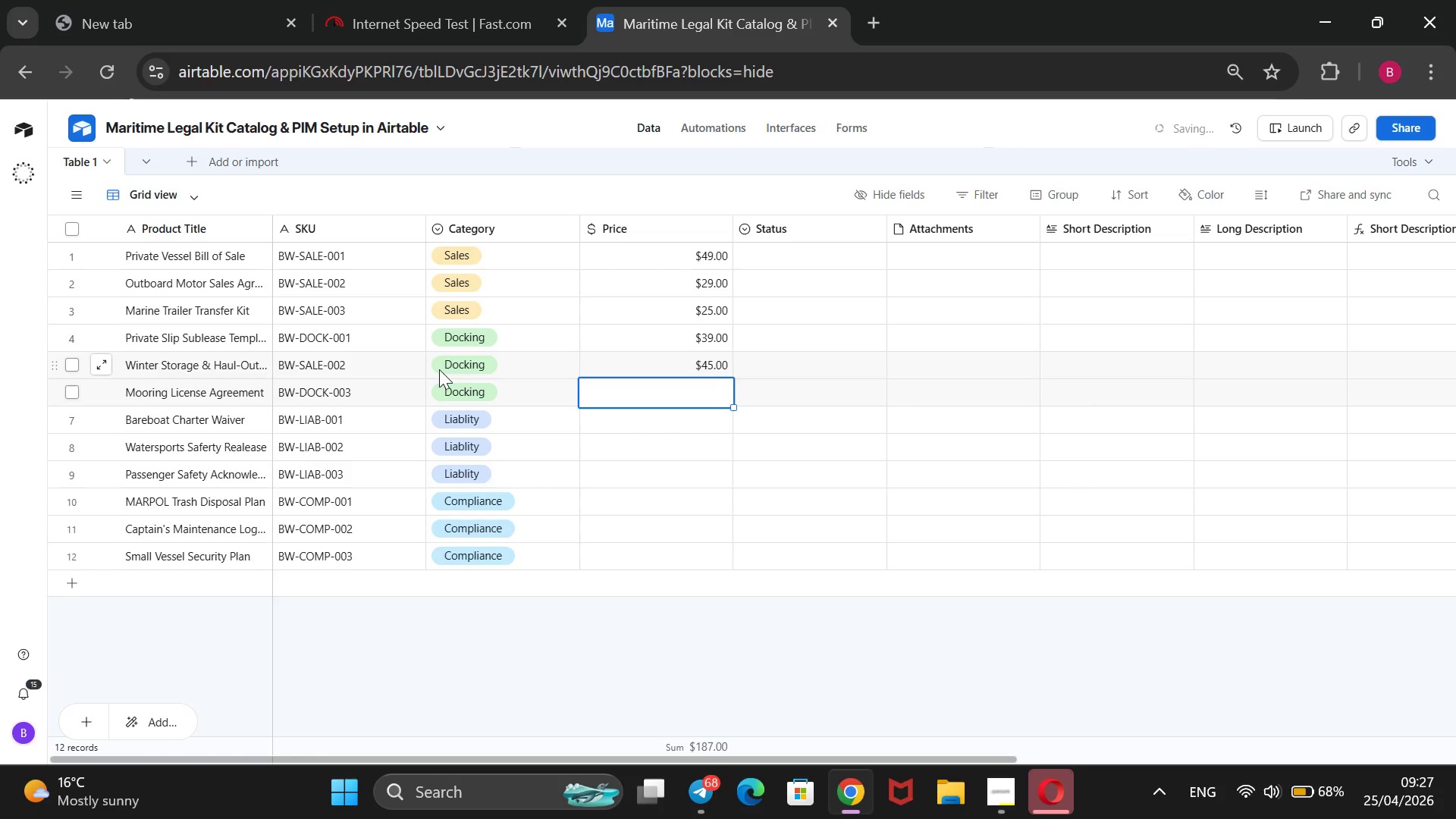 
type(35)
 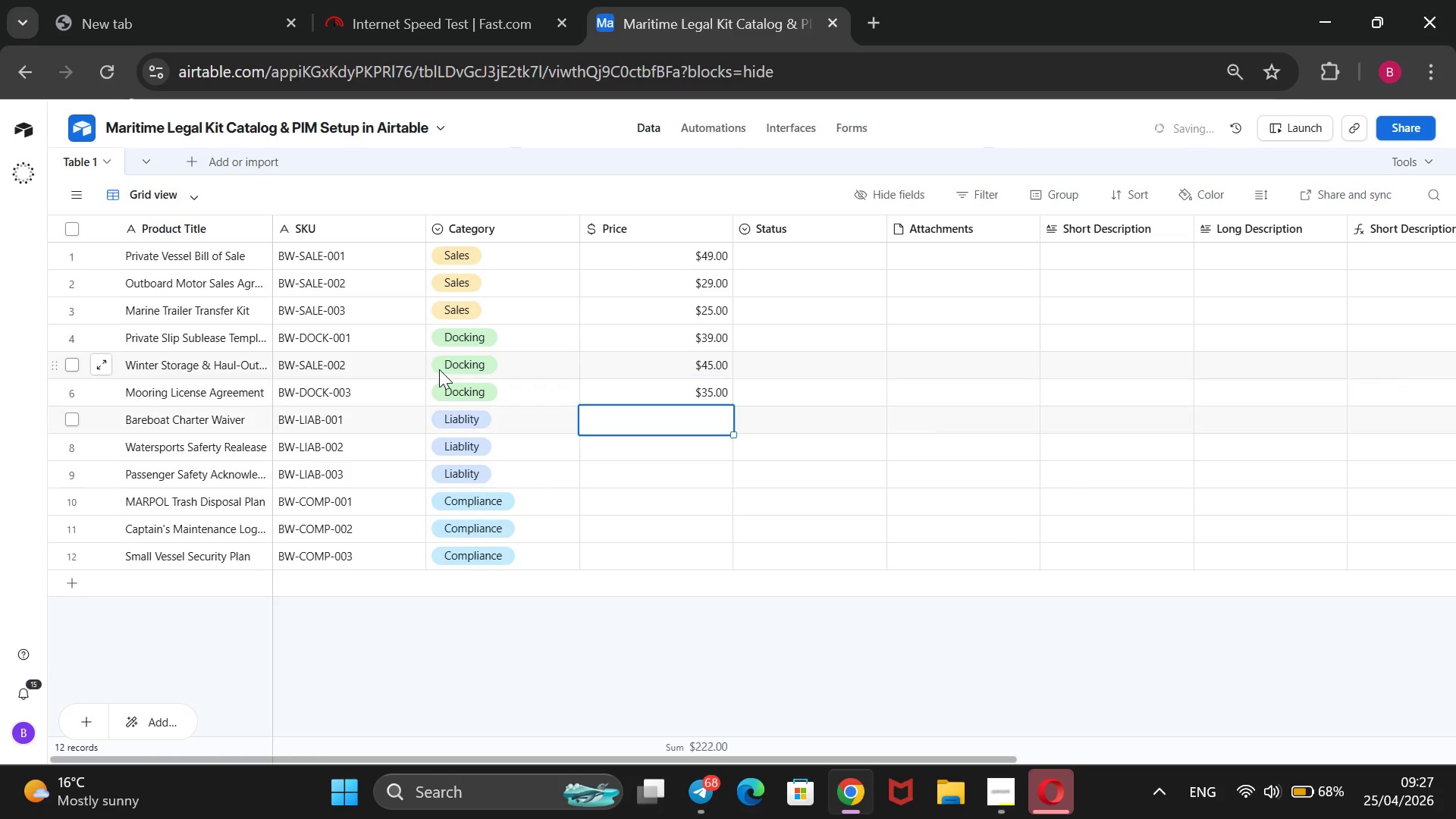 
key(Enter)
 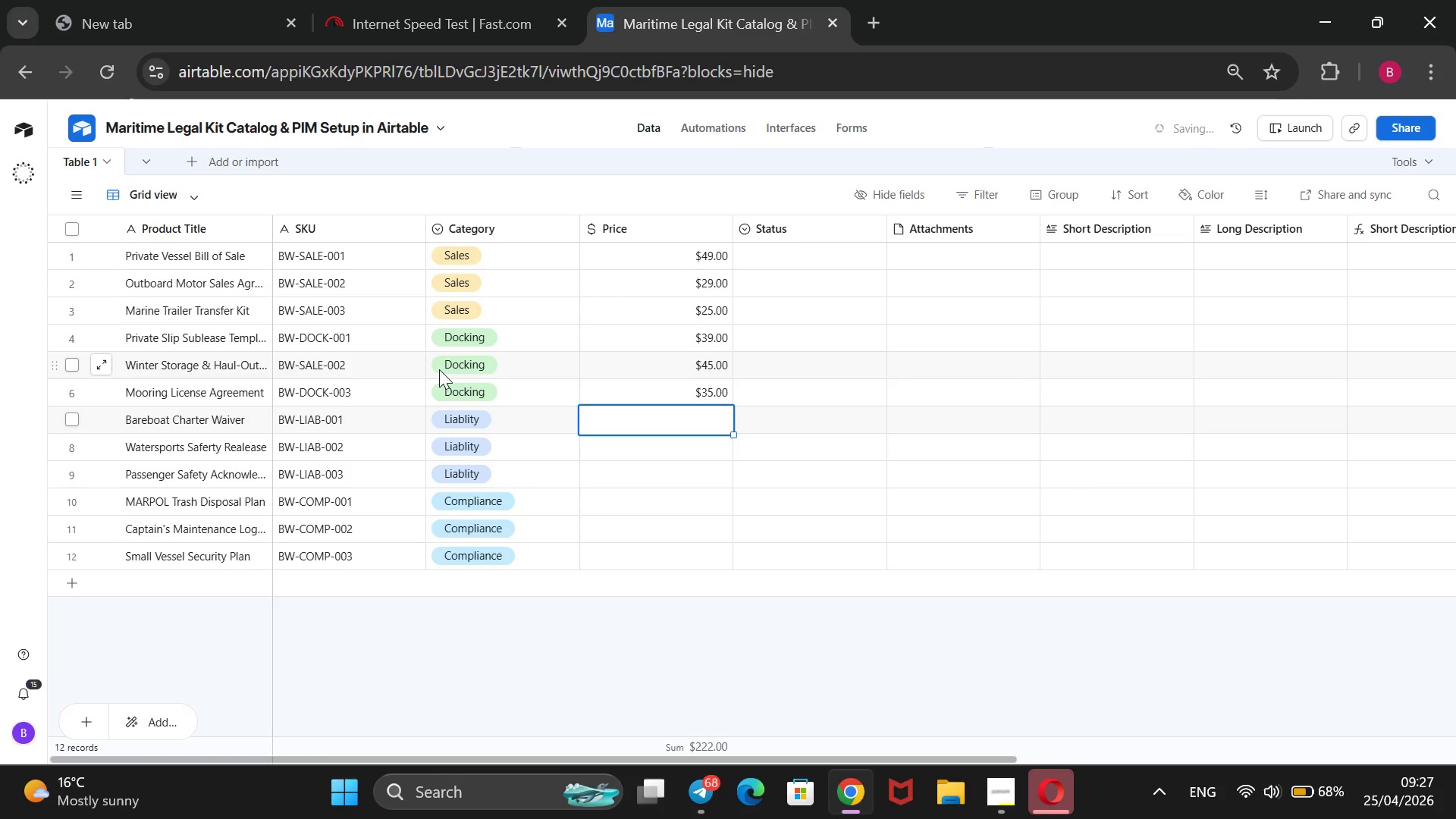 
type(59)
 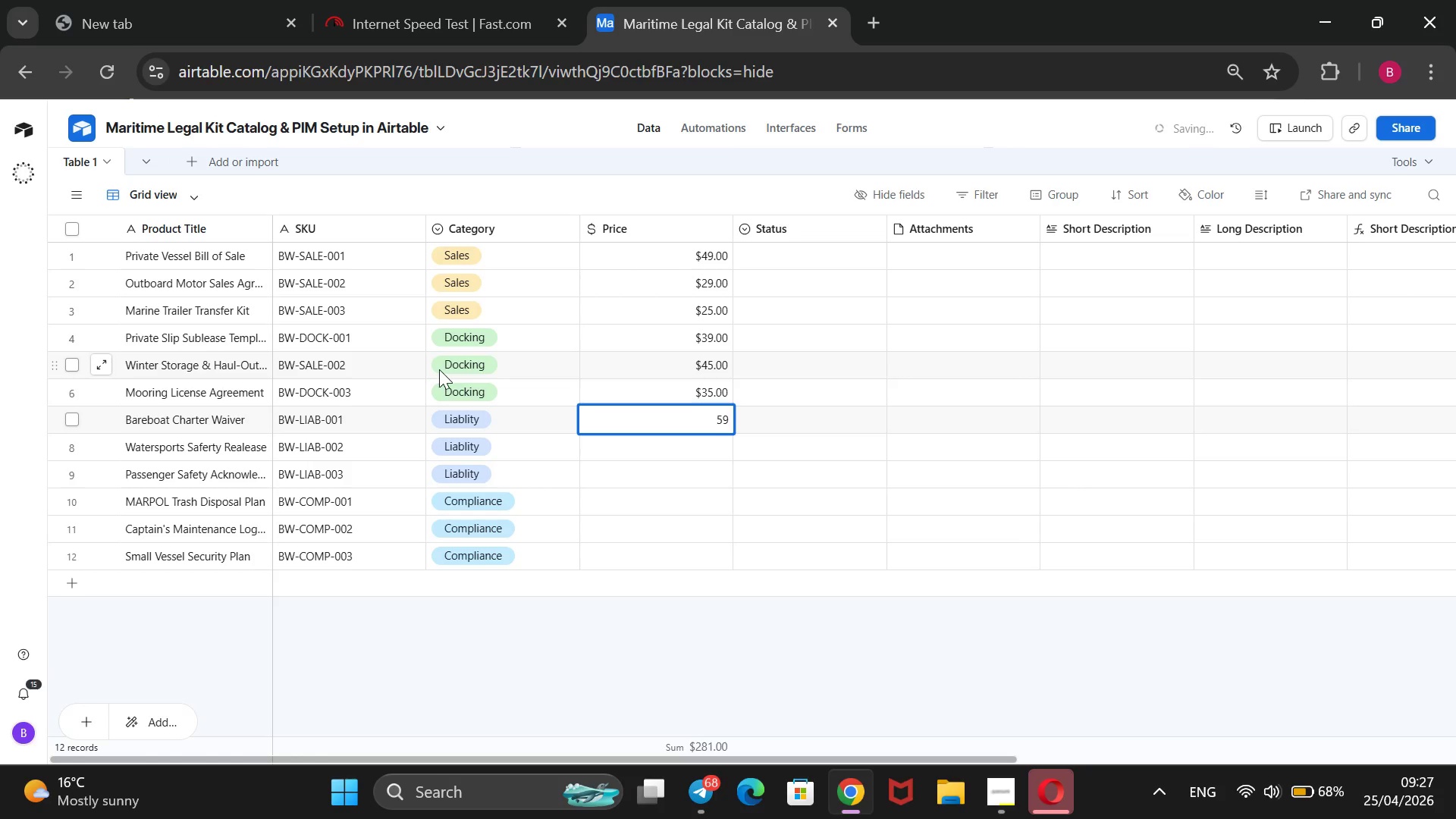 
key(Enter)
 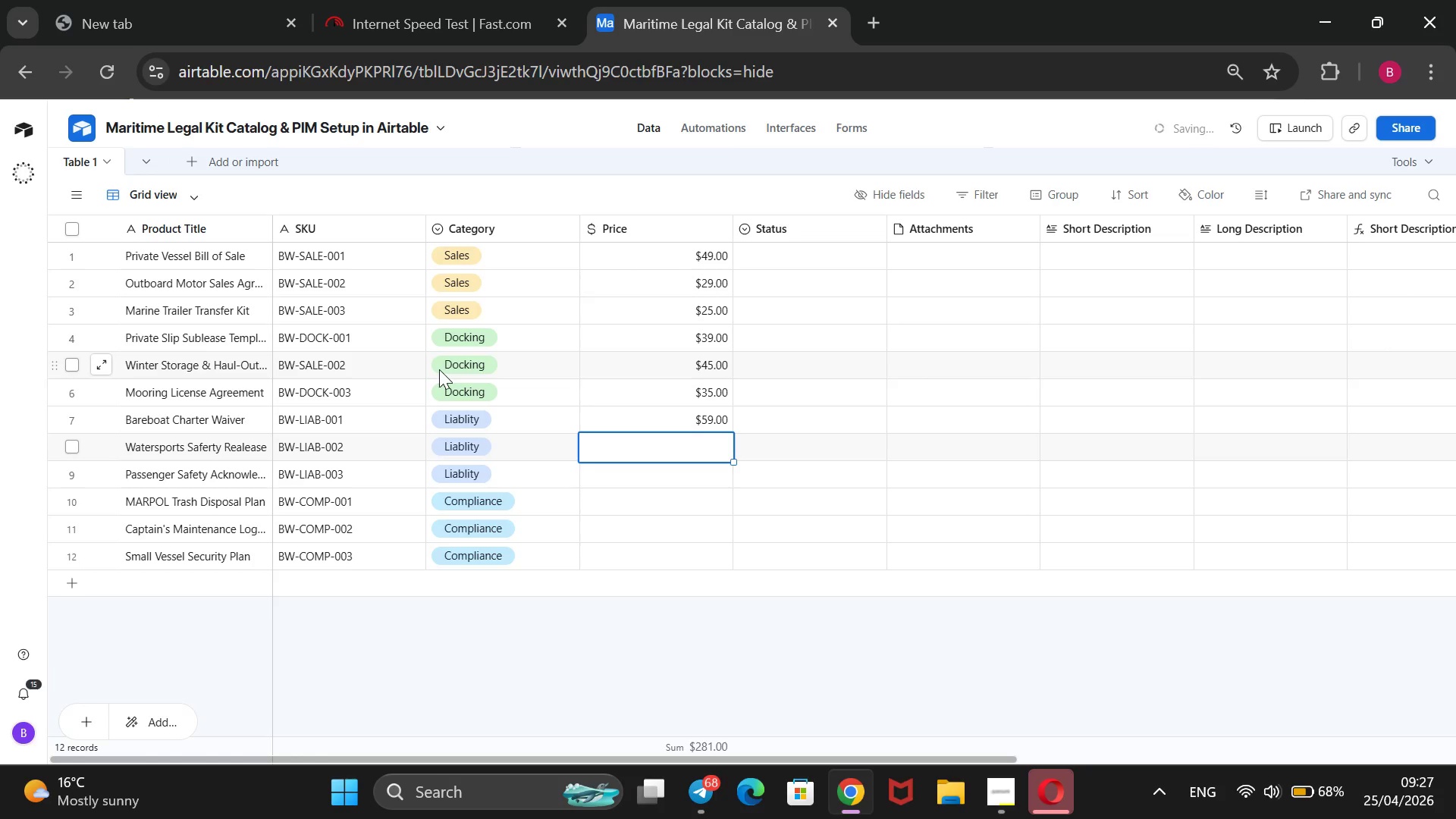 
type(30)
 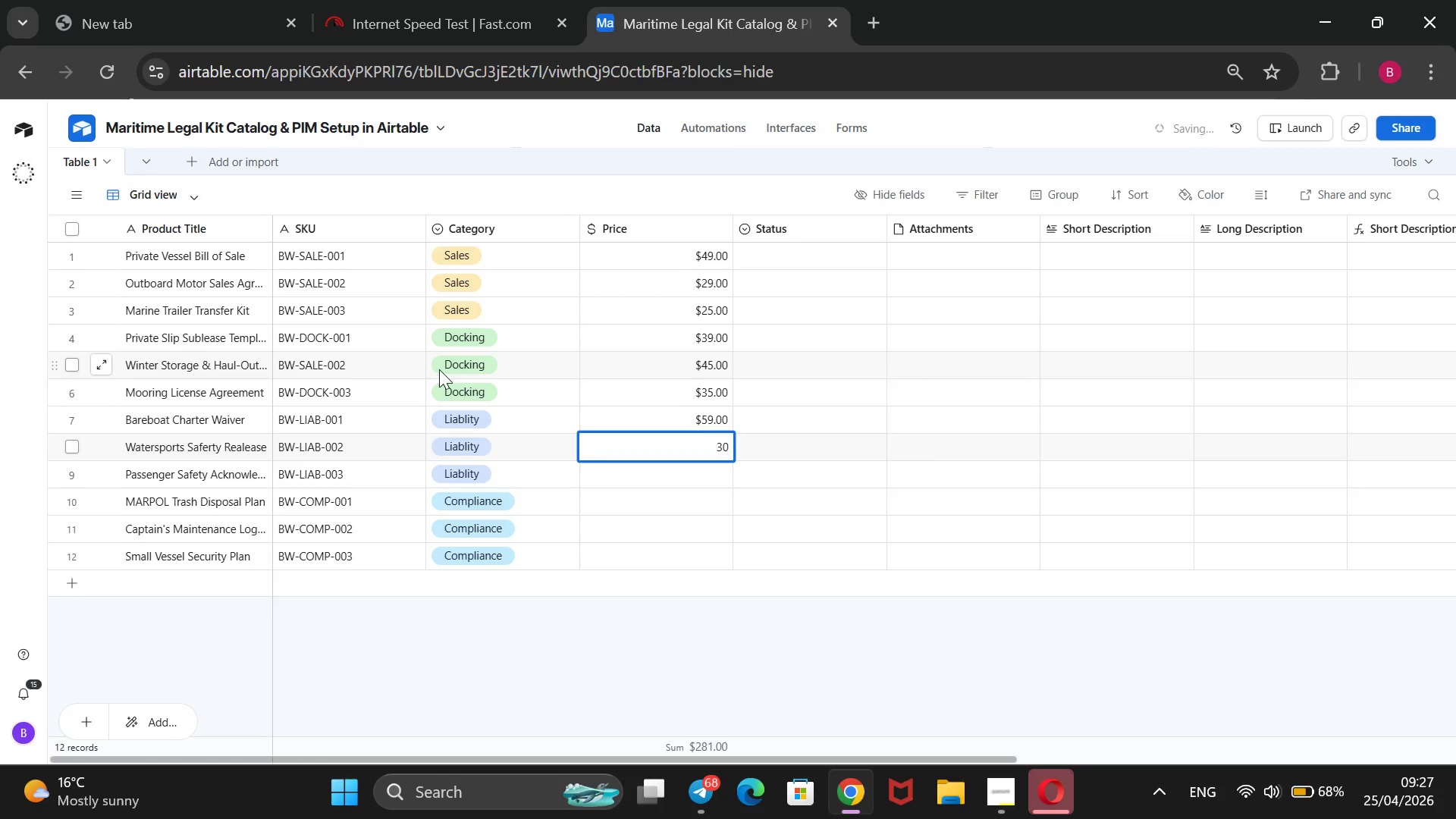 
key(Enter)
 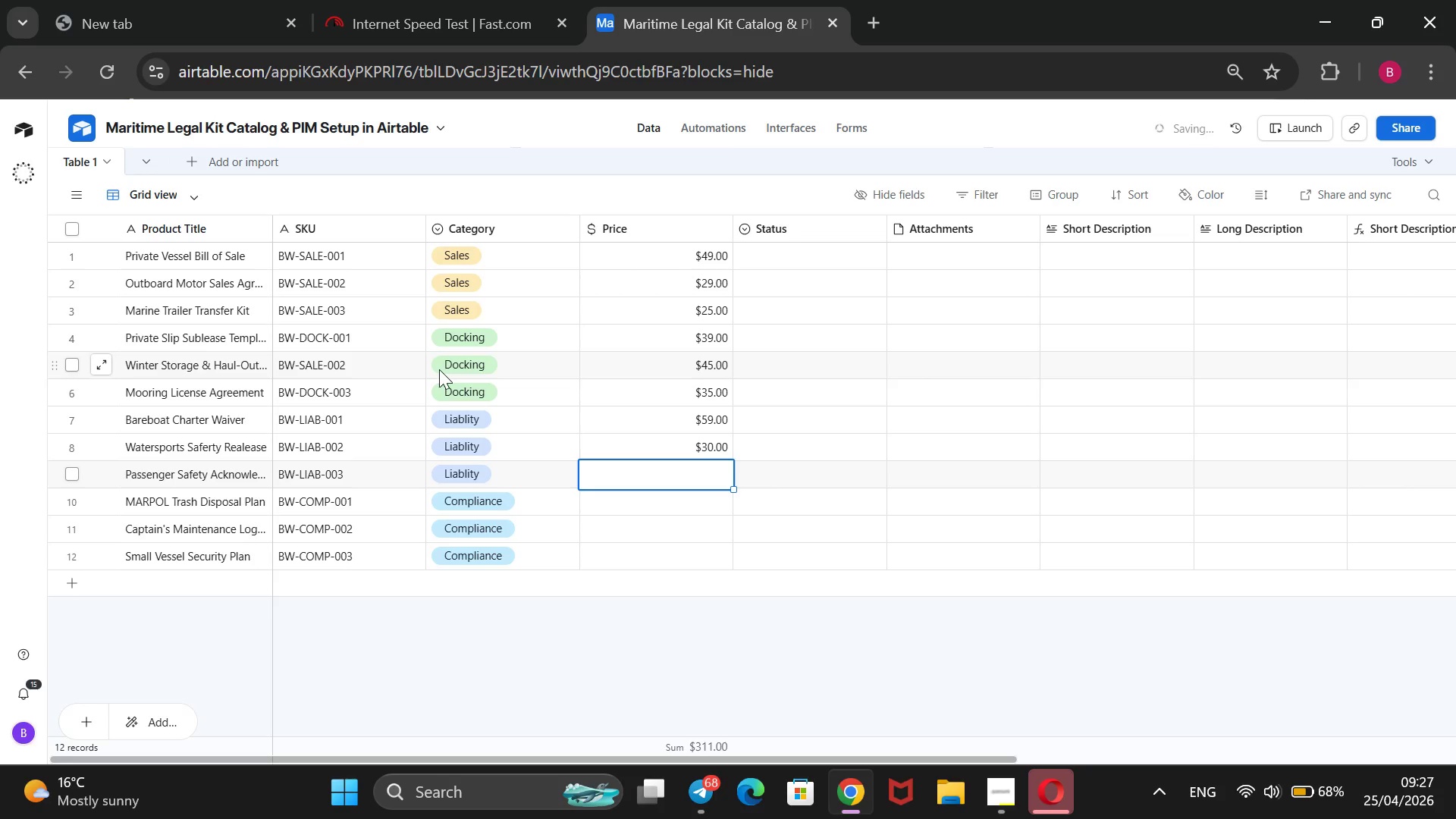 
type(15)
 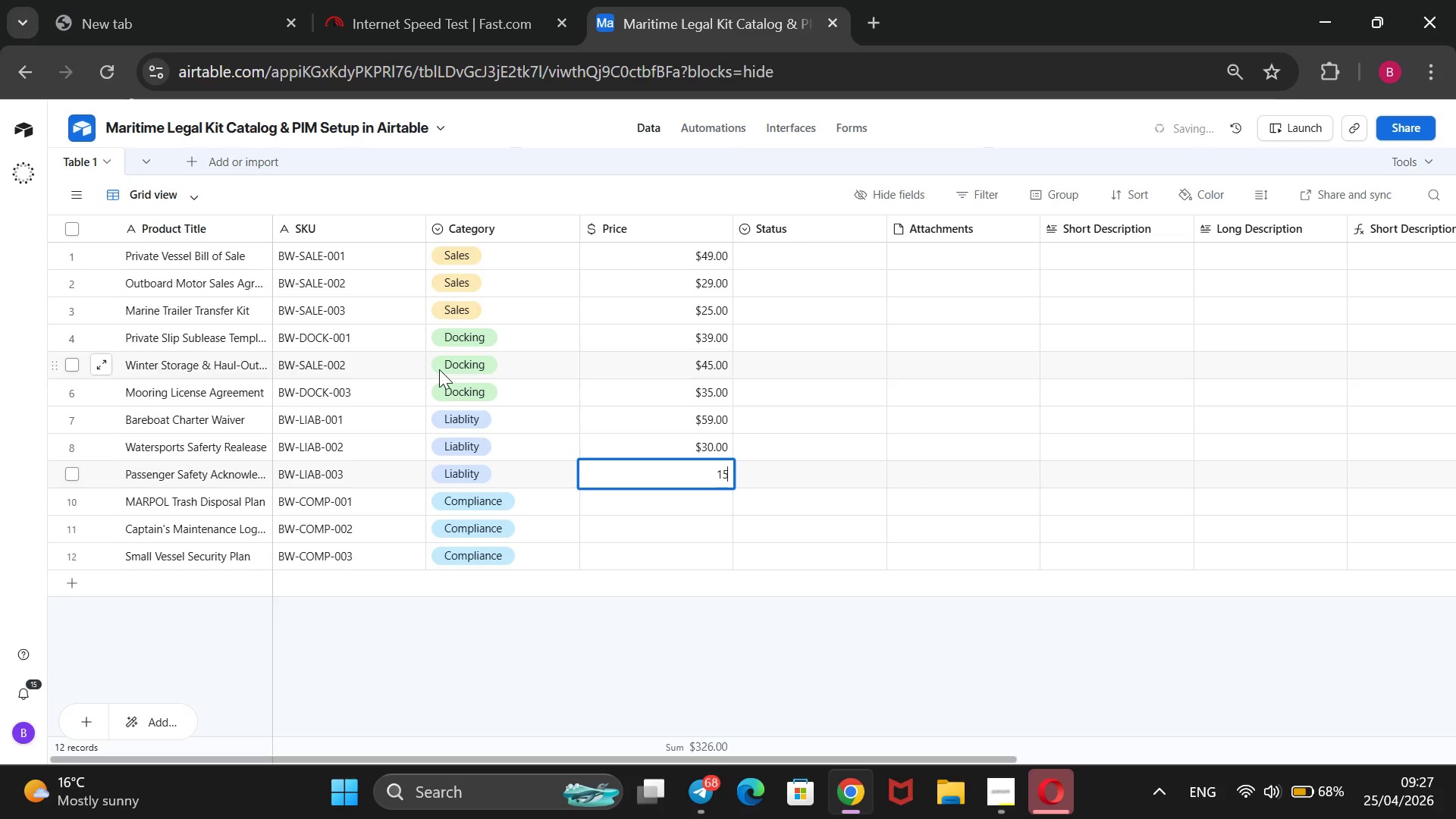 
key(Enter)
 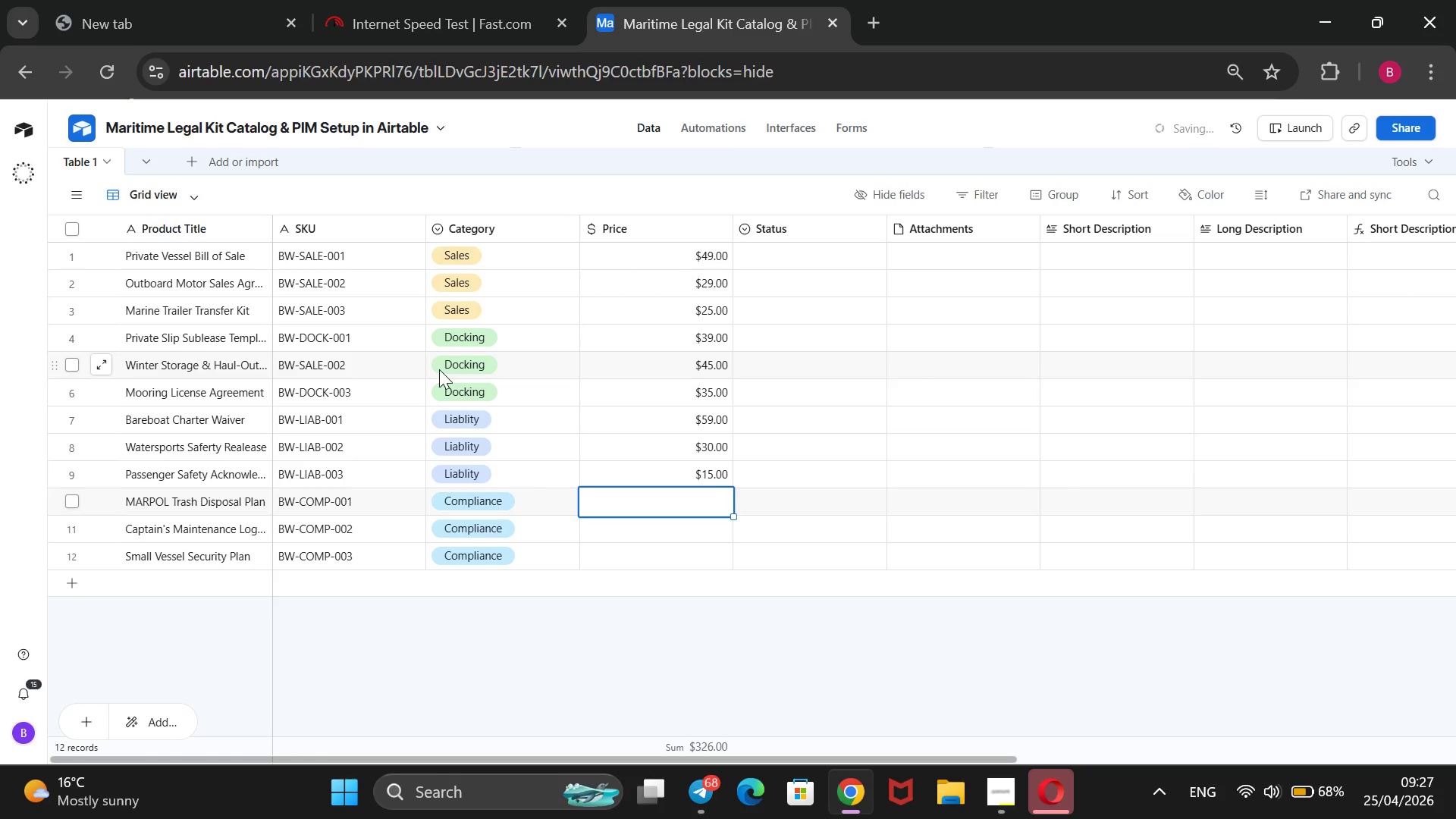 
type(20)
 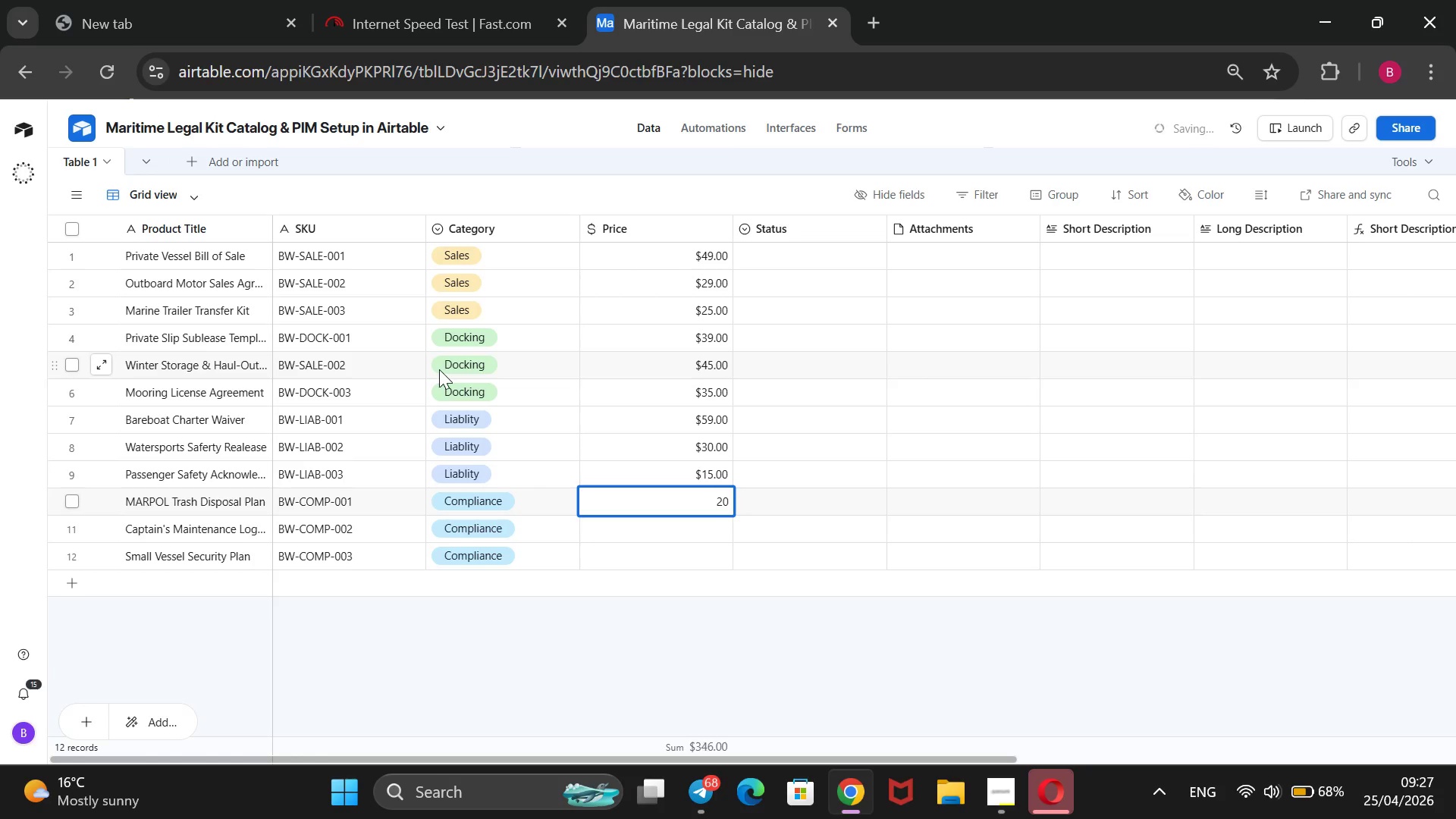 
key(Enter)
 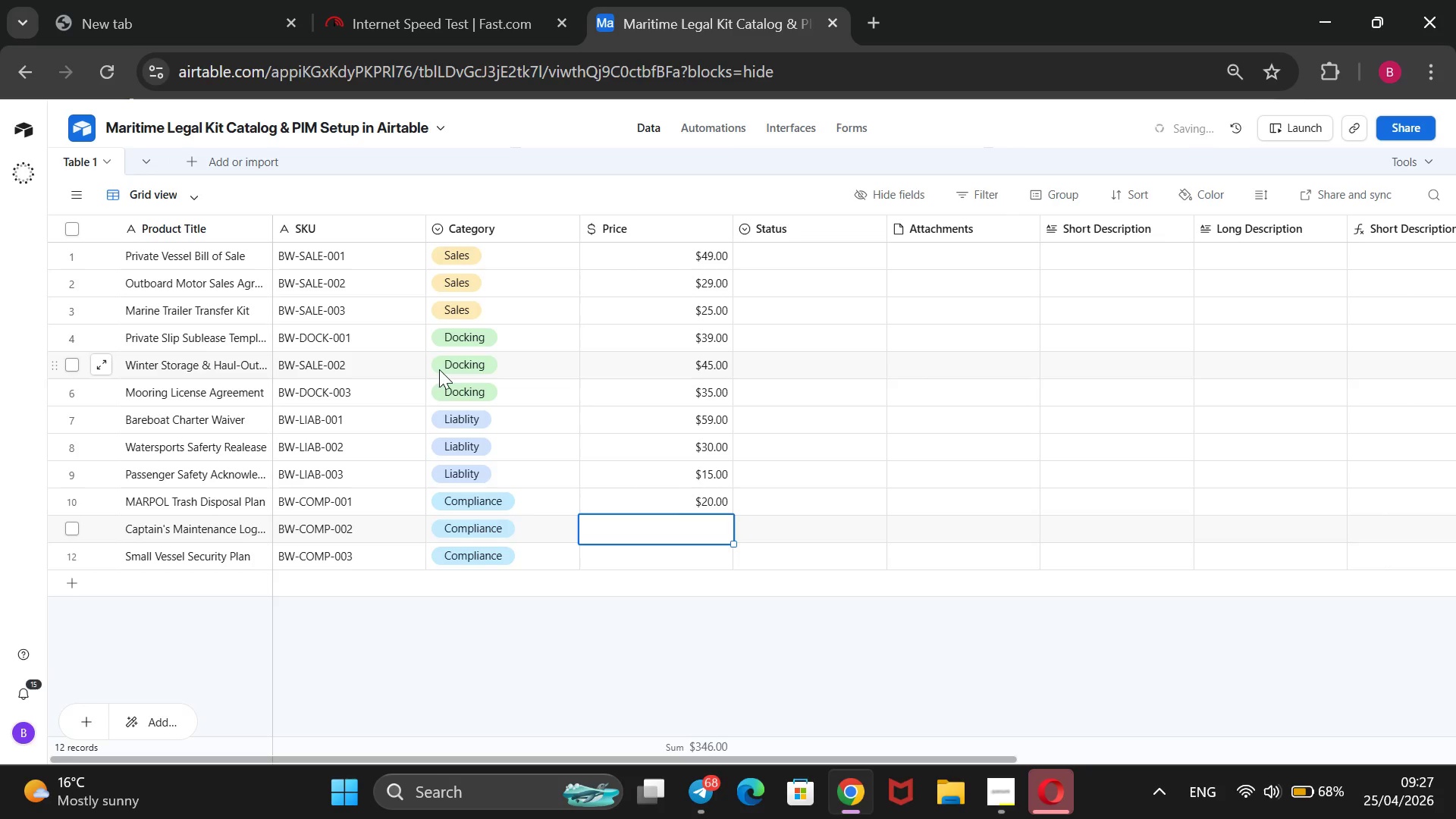 
type(19)
 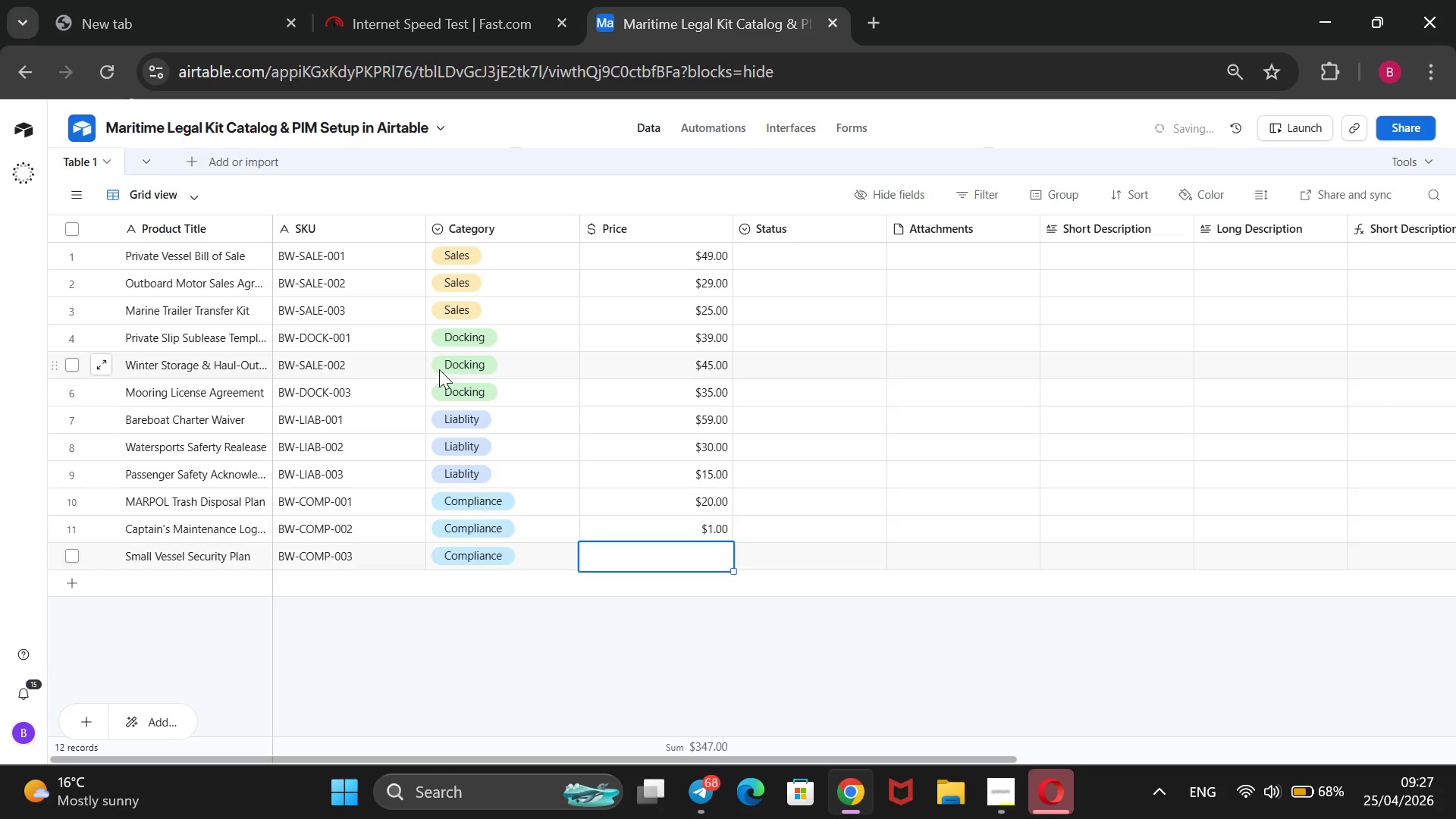 
key(Enter)
 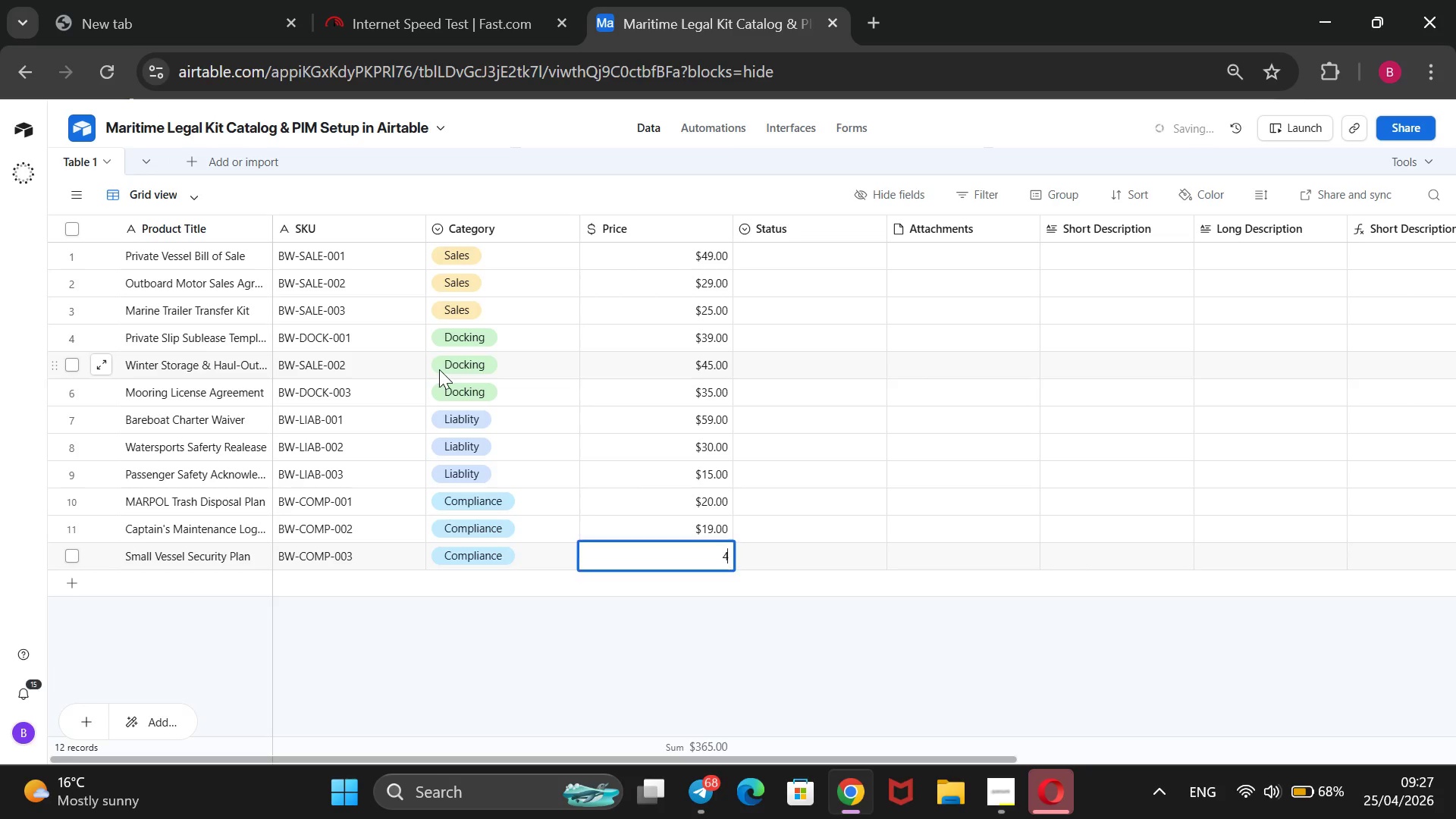 
type(40)
 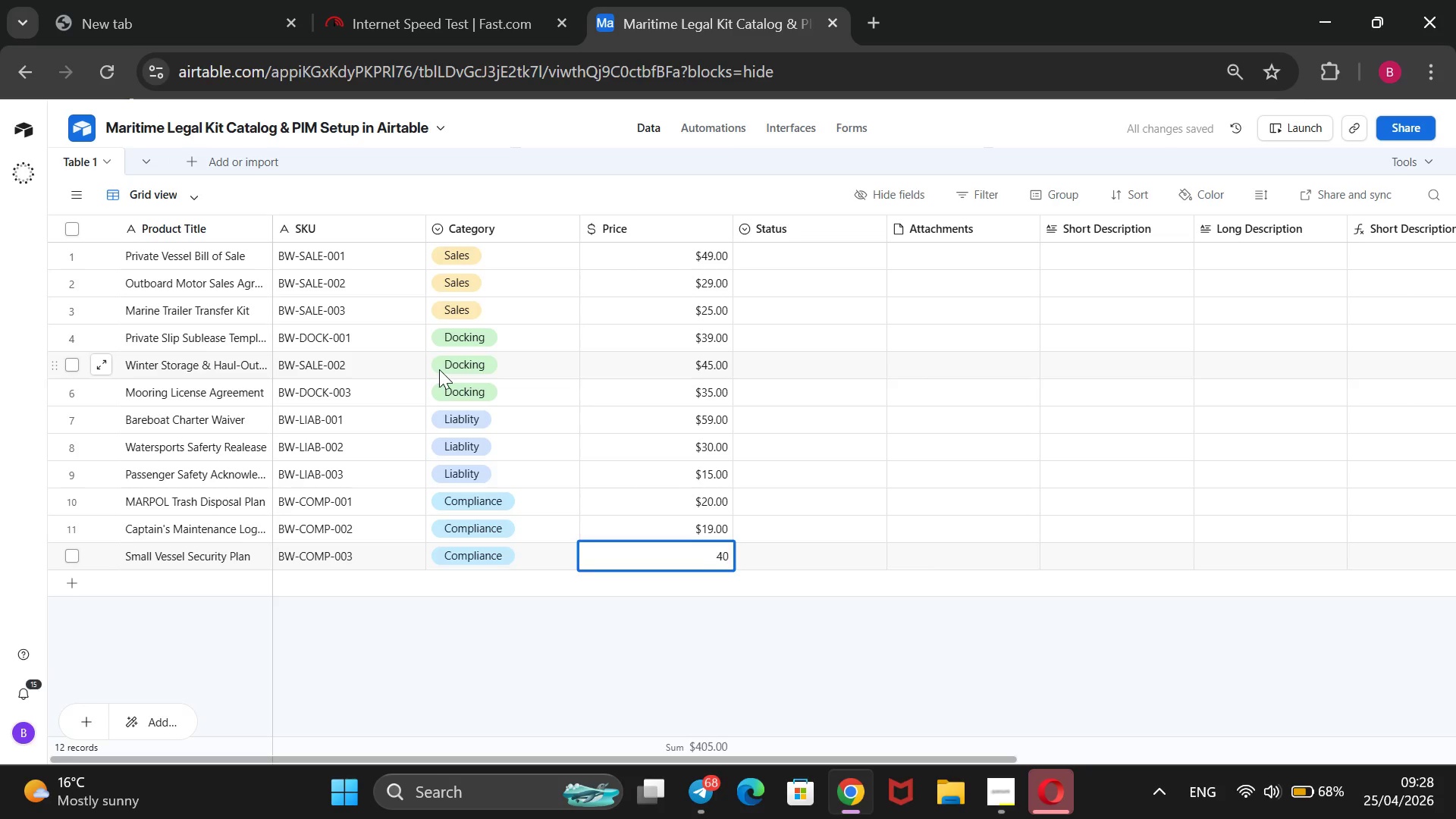 
wait(24.33)
 